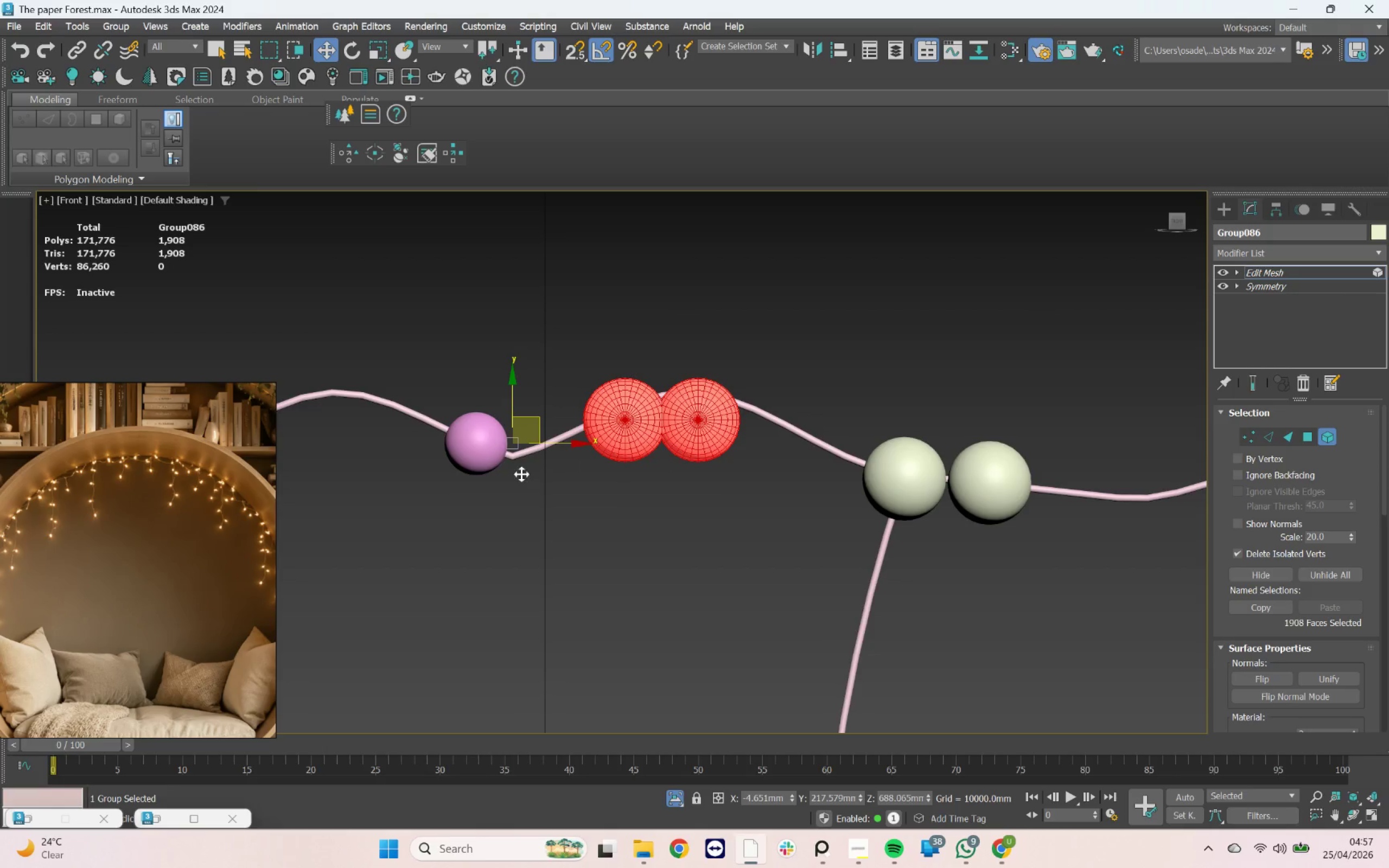 
key(Control+Z)
 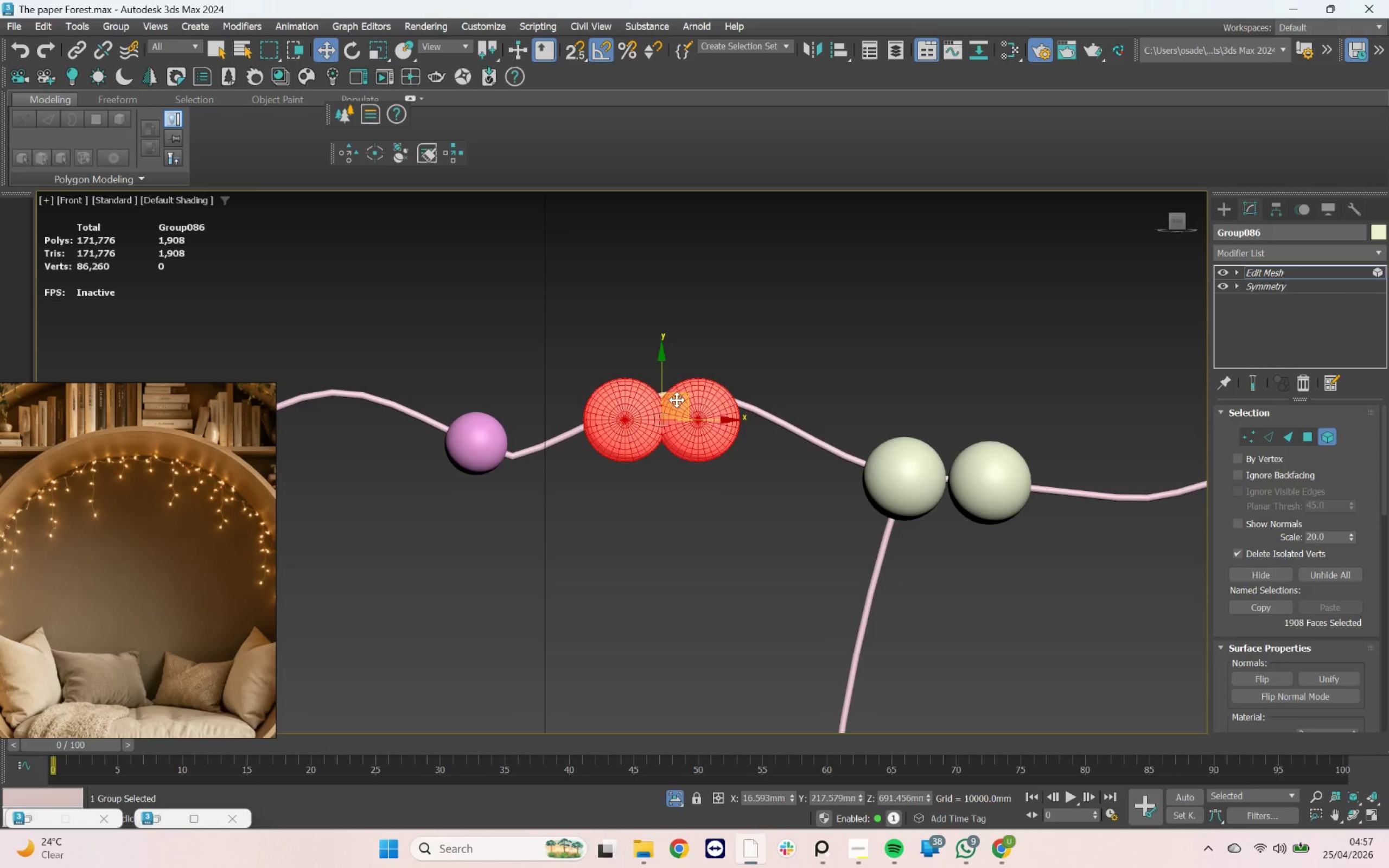 
left_click_drag(start_coordinate=[679, 395], to_coordinate=[576, 454])
 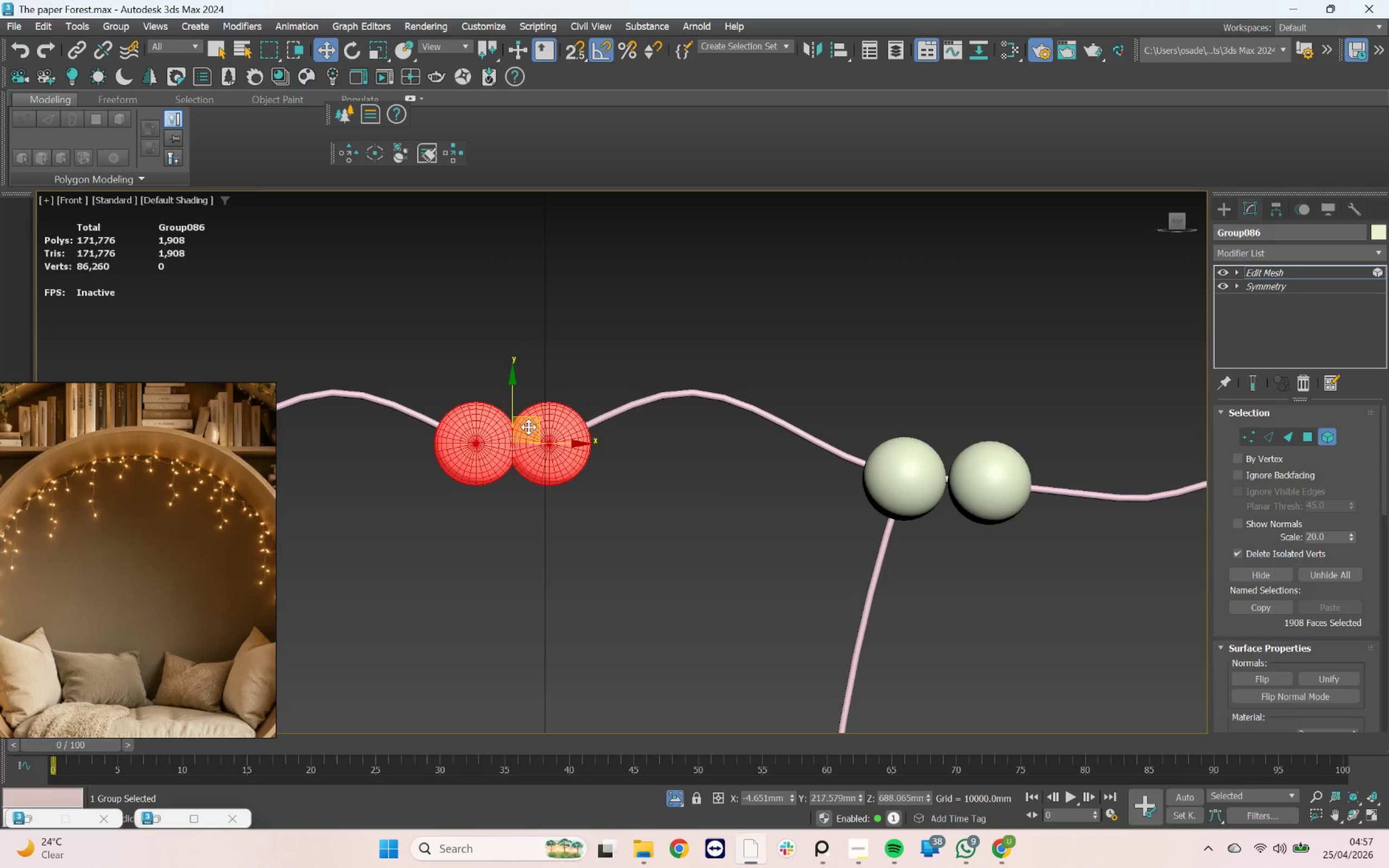 
scroll: coordinate [554, 404], scroll_direction: down, amount: 3.0
 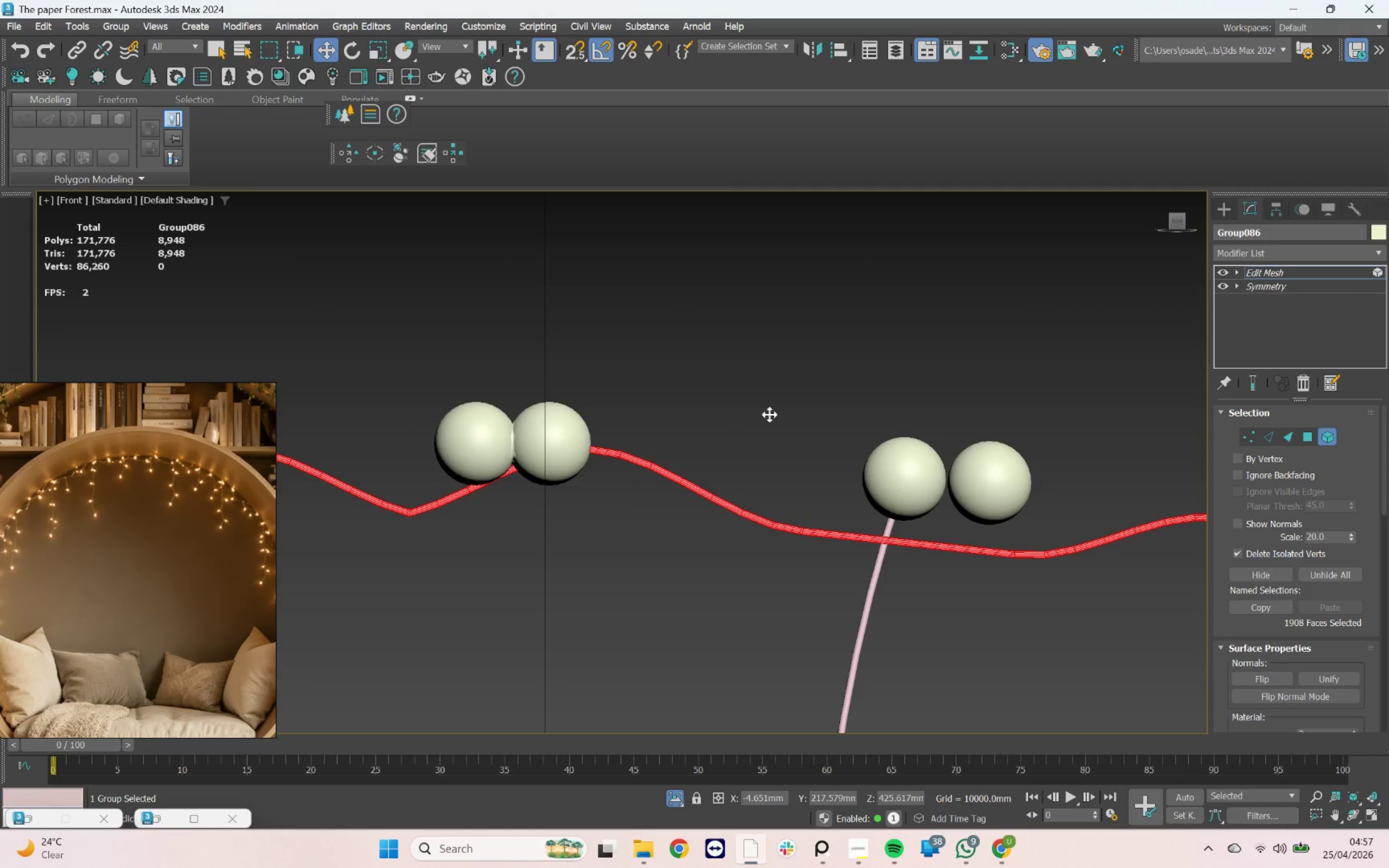 
key(Control+ControlLeft)
 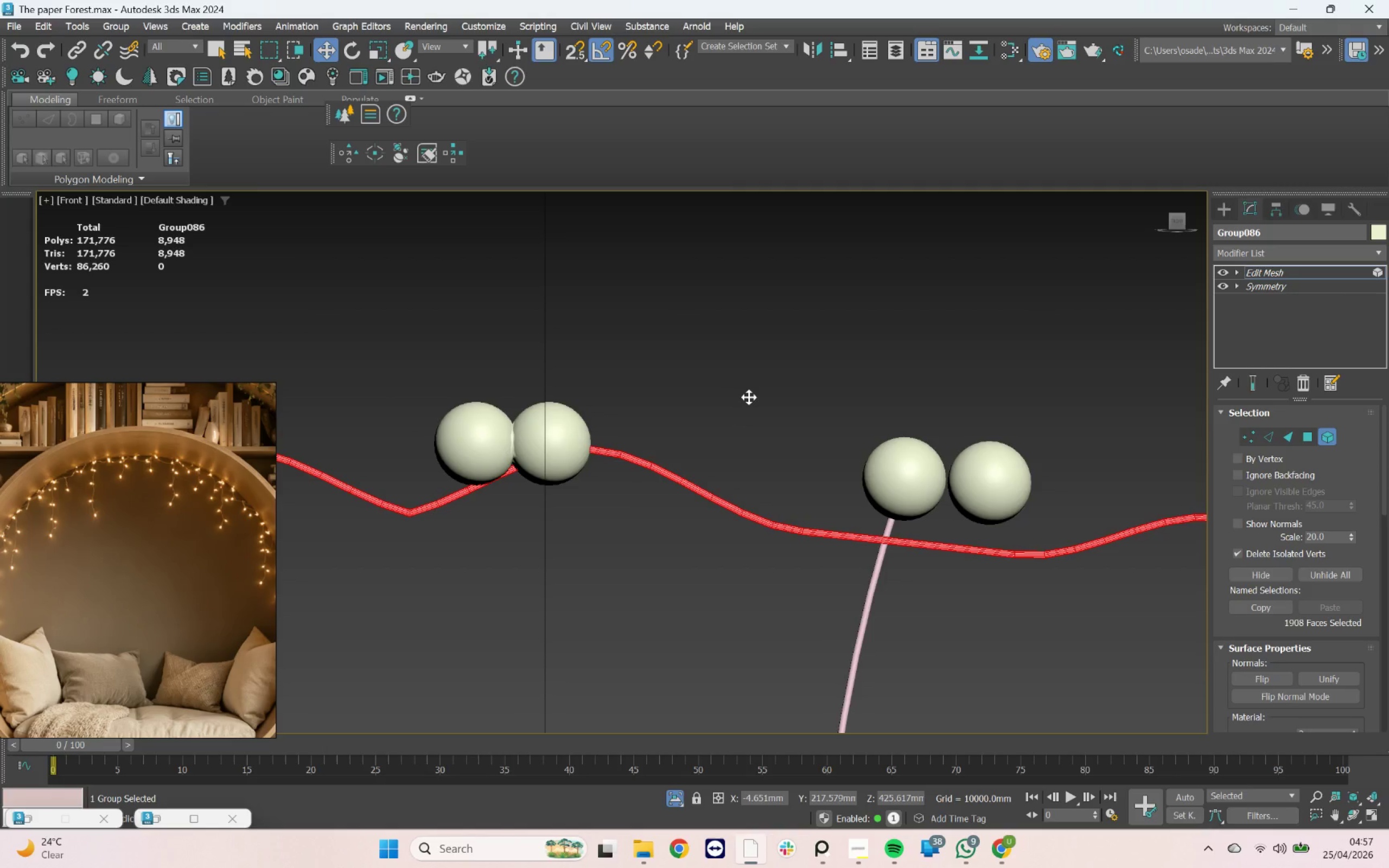 
key(Control+Z)
 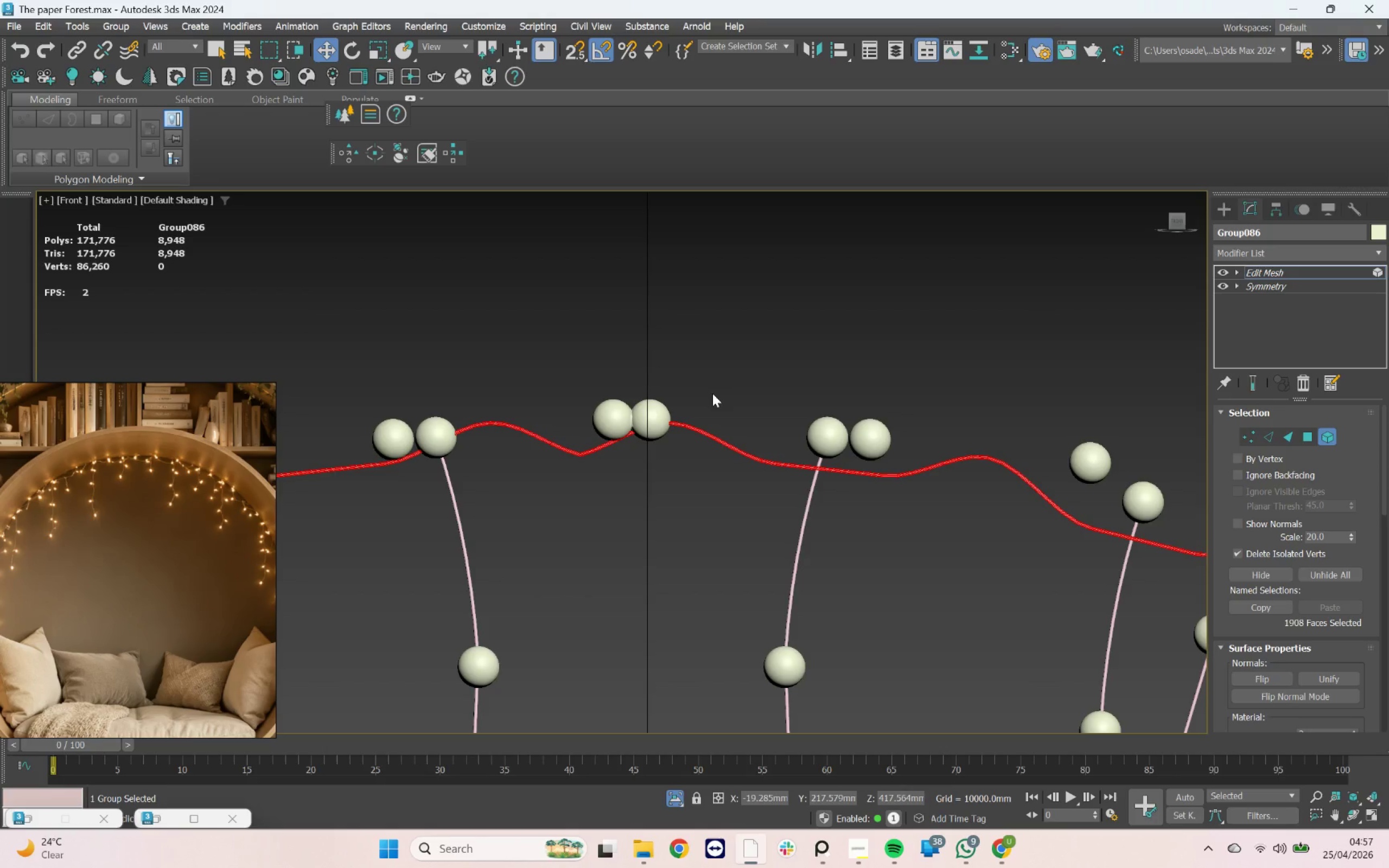 
left_click([775, 354])
 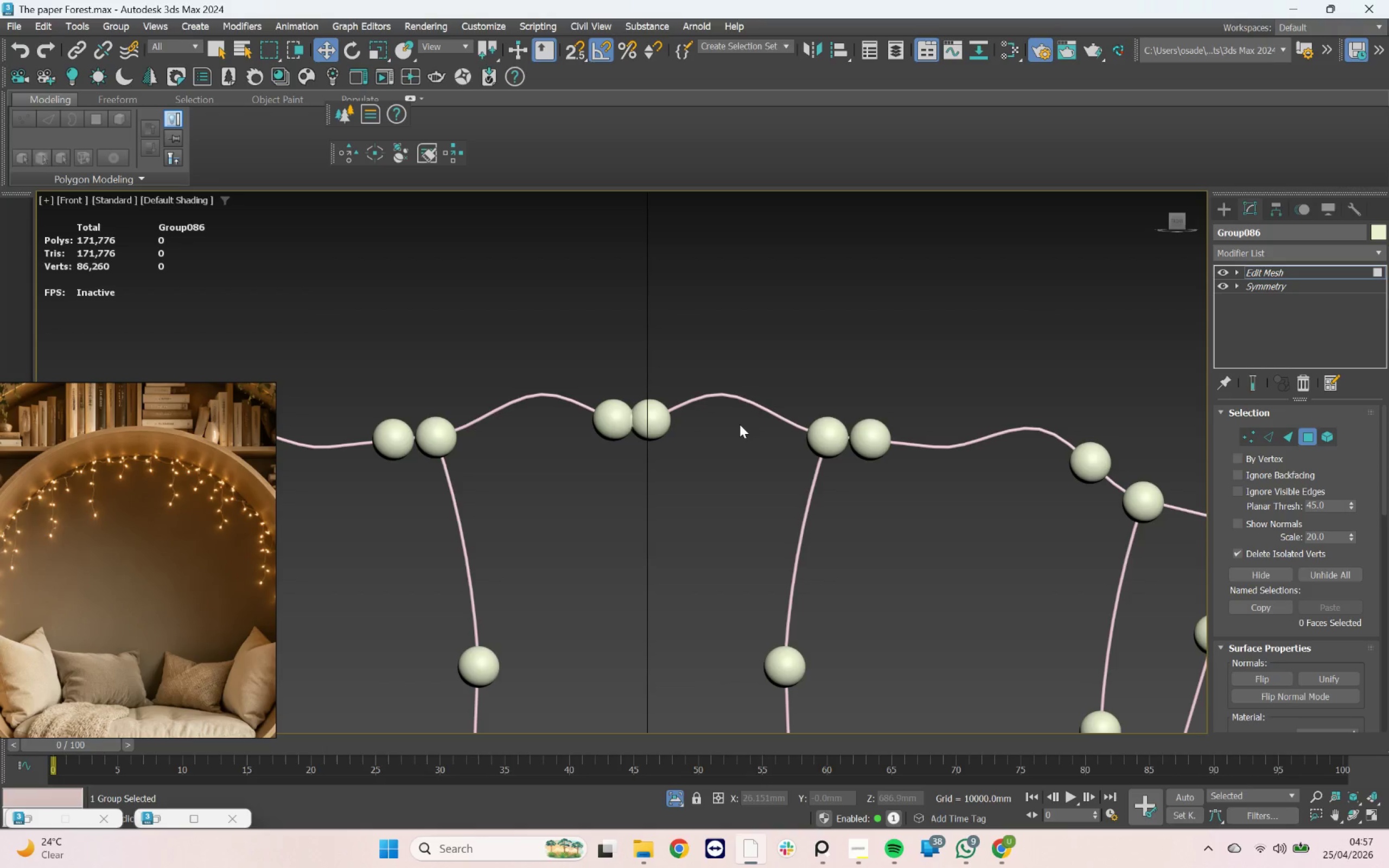 
left_click([1313, 435])
 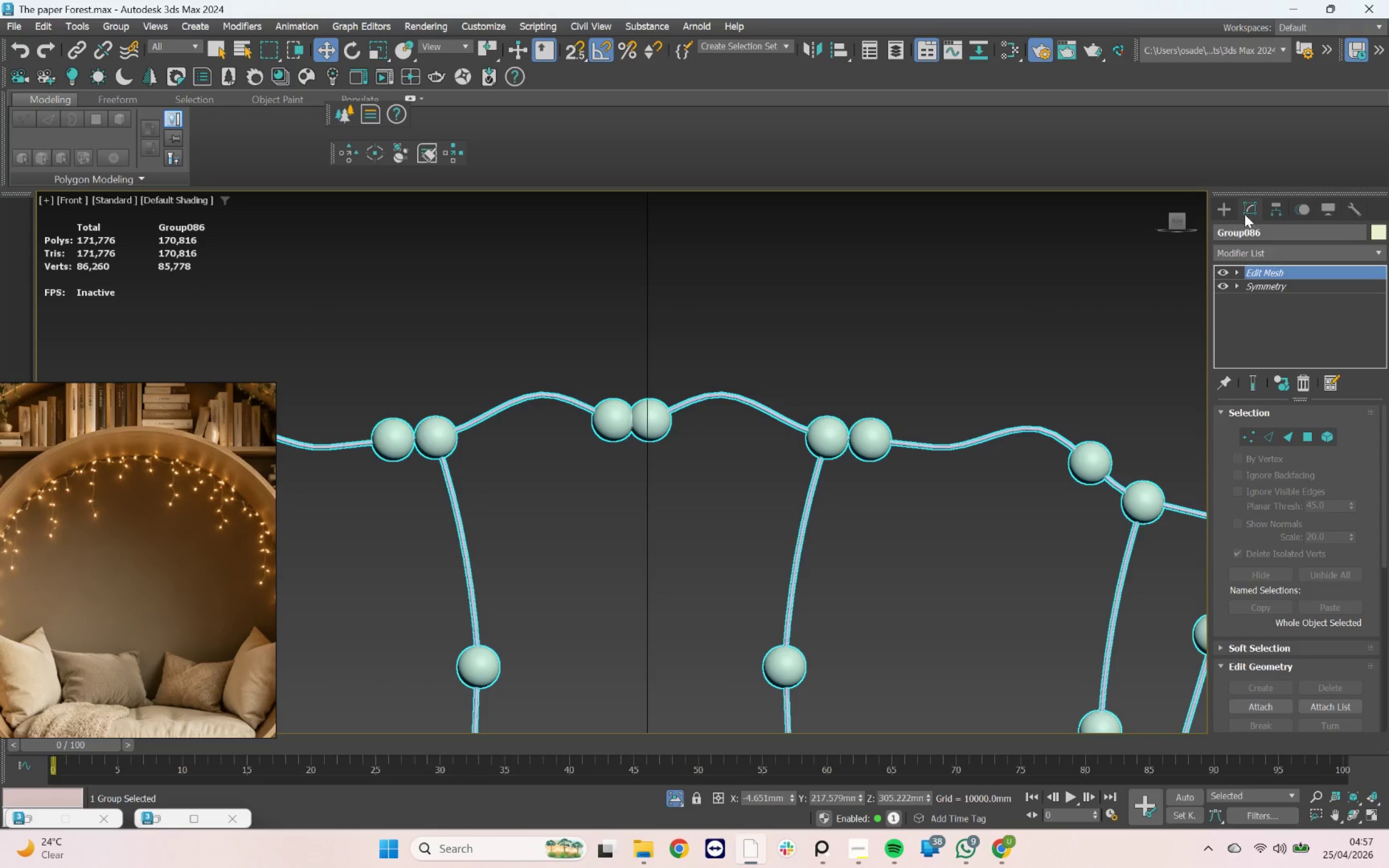 
left_click([1223, 209])
 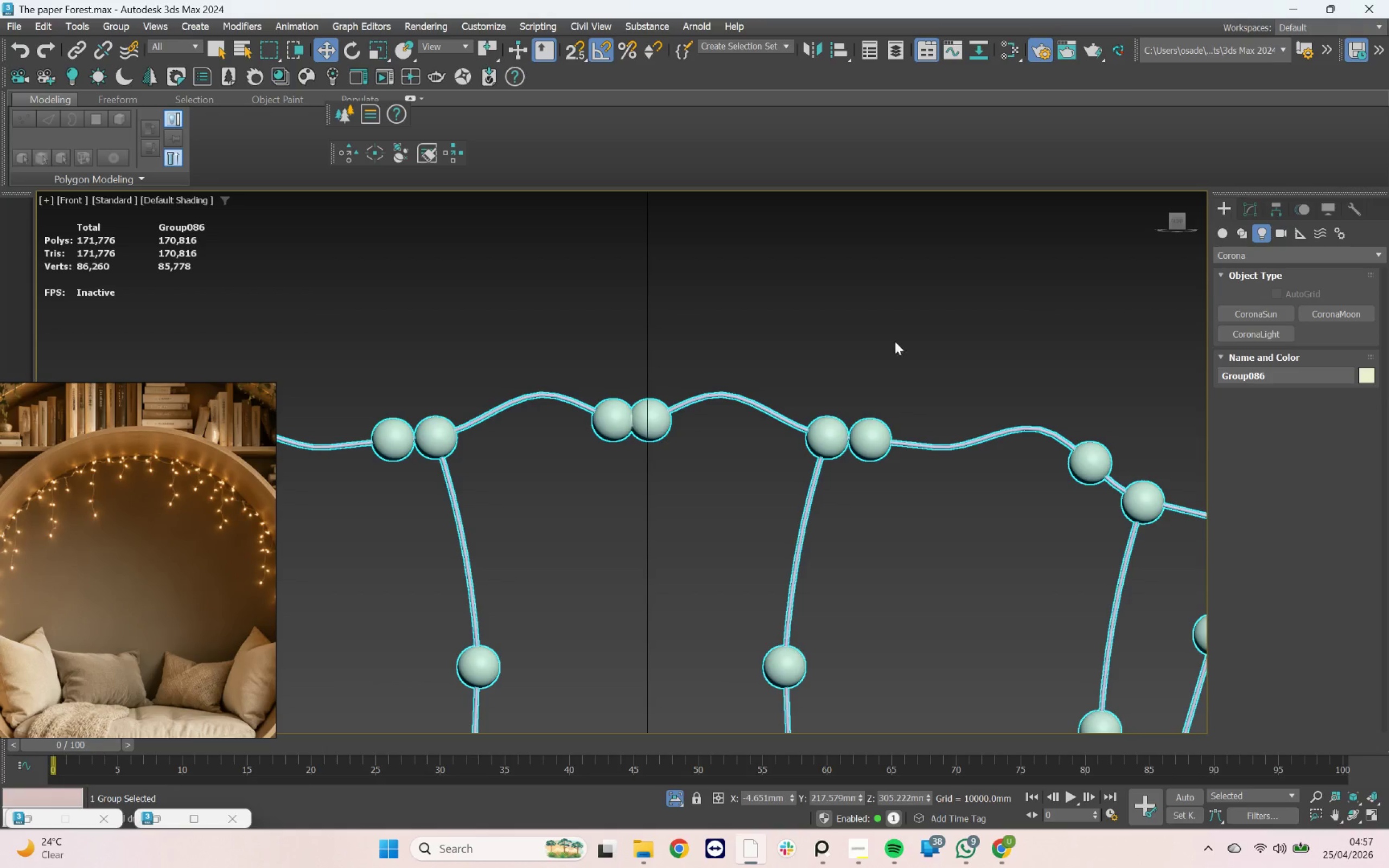 
scroll: coordinate [741, 388], scroll_direction: down, amount: 6.0
 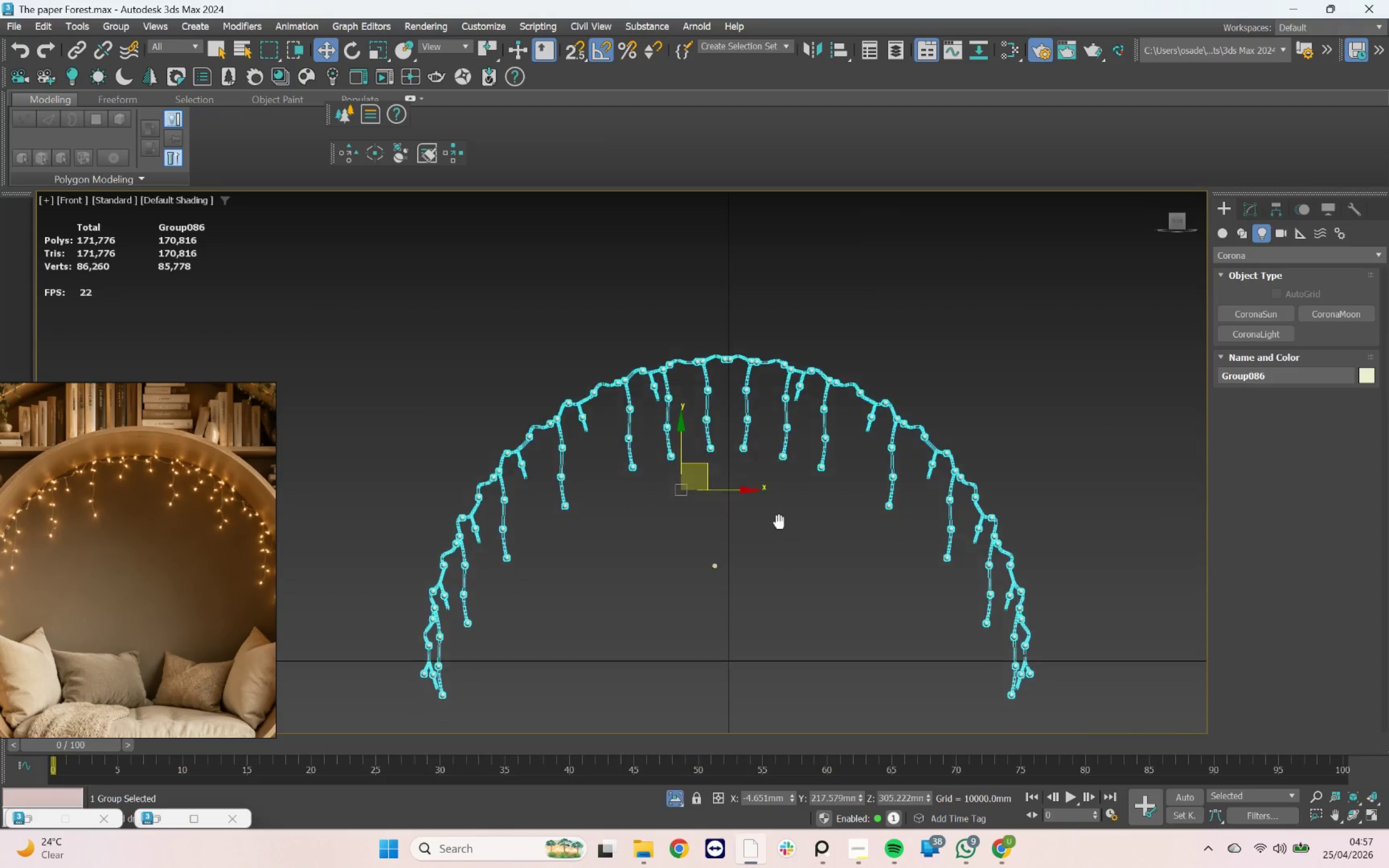 
left_click([702, 586])
 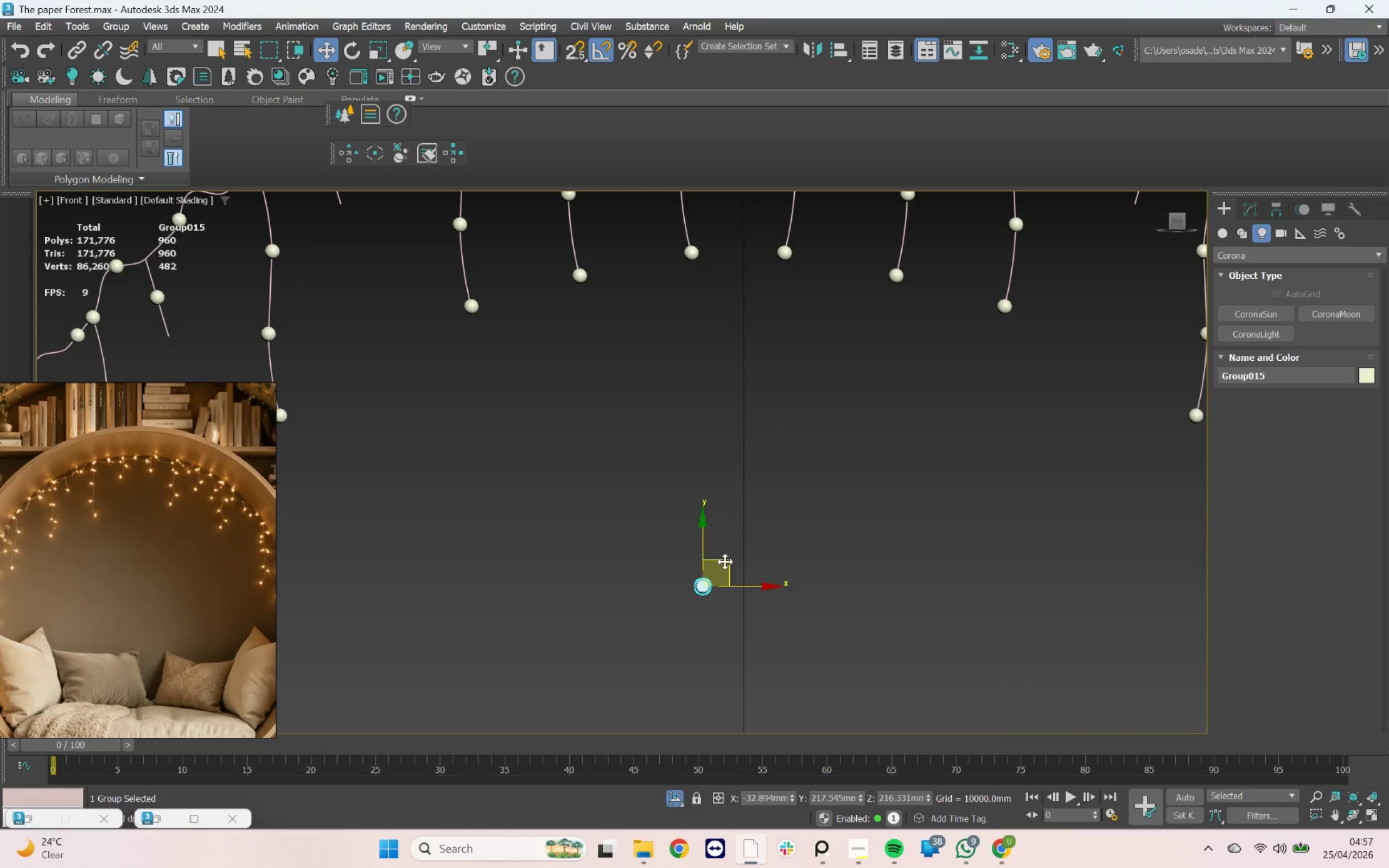 
scroll: coordinate [721, 548], scroll_direction: up, amount: 3.0
 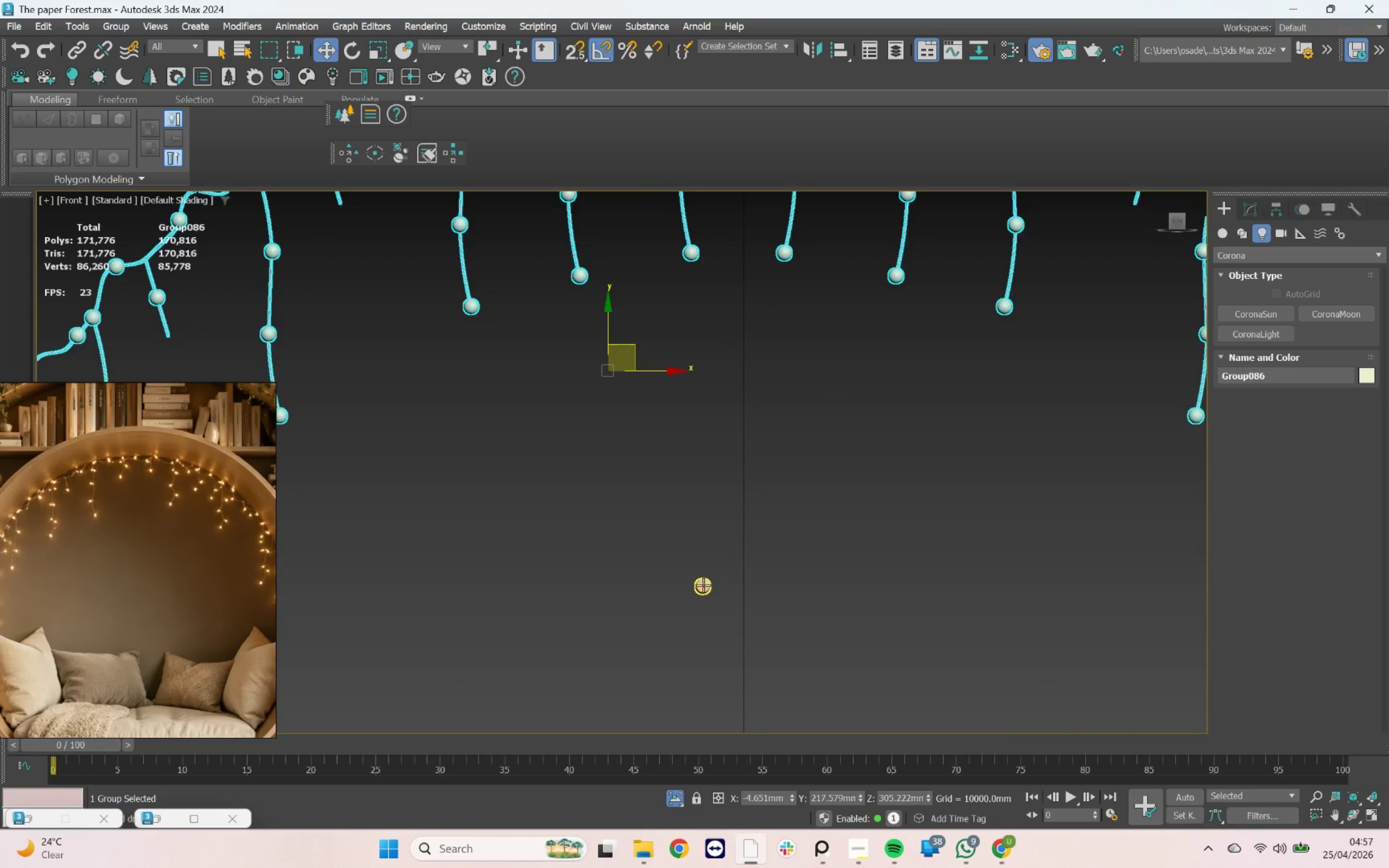 
left_click_drag(start_coordinate=[727, 557], to_coordinate=[768, 235])
 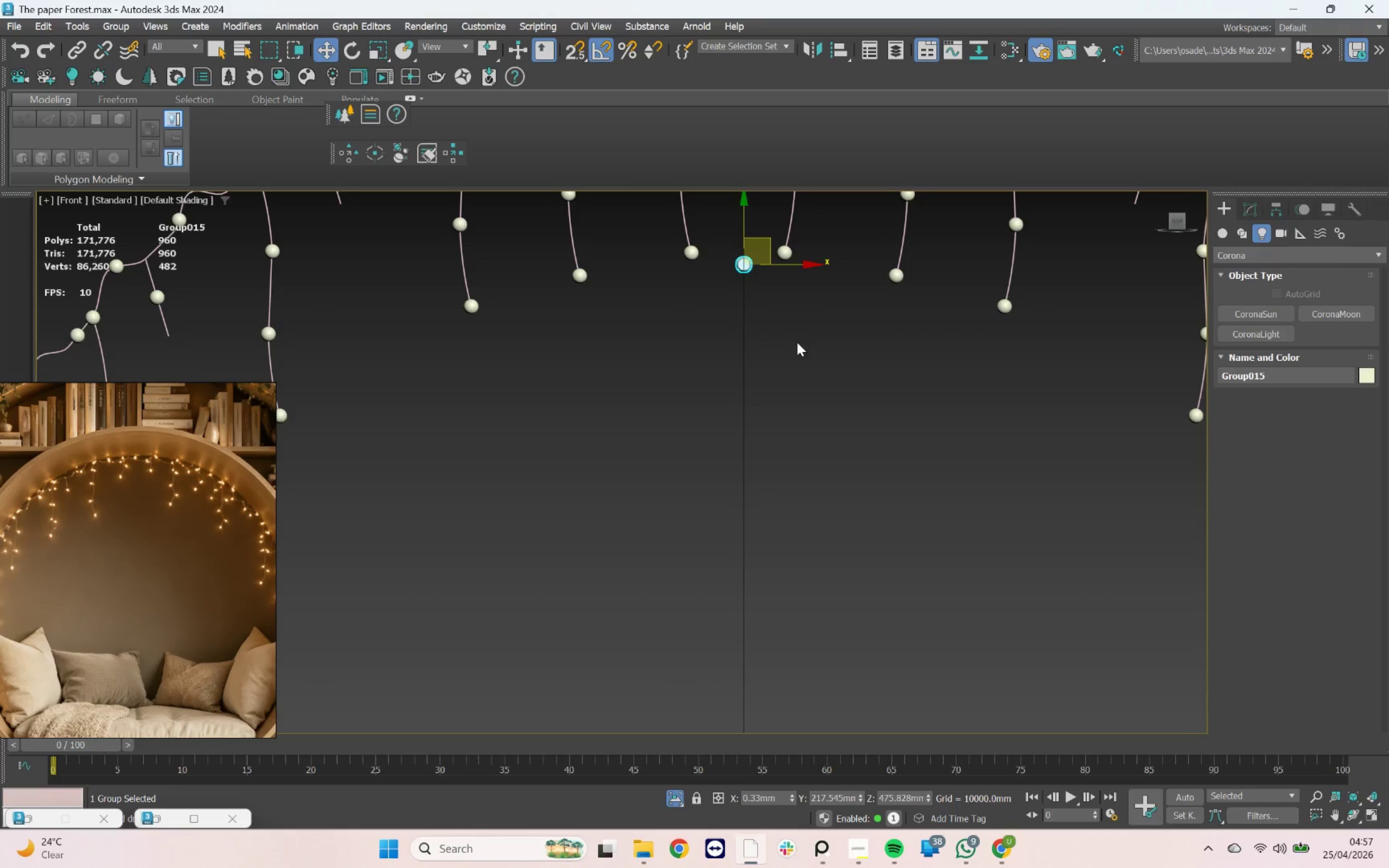 
left_click([804, 370])
 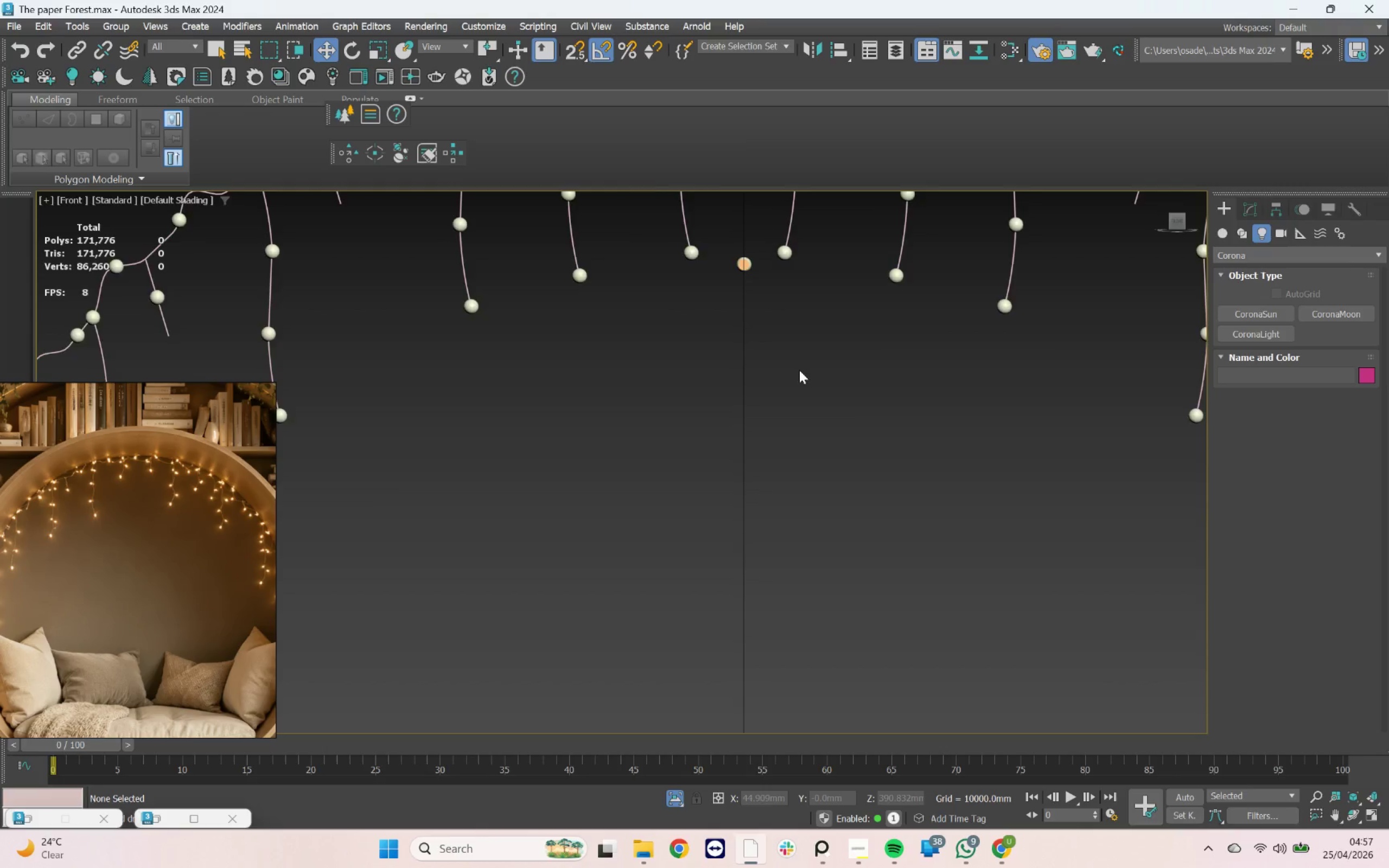 
scroll: coordinate [799, 370], scroll_direction: down, amount: 4.0
 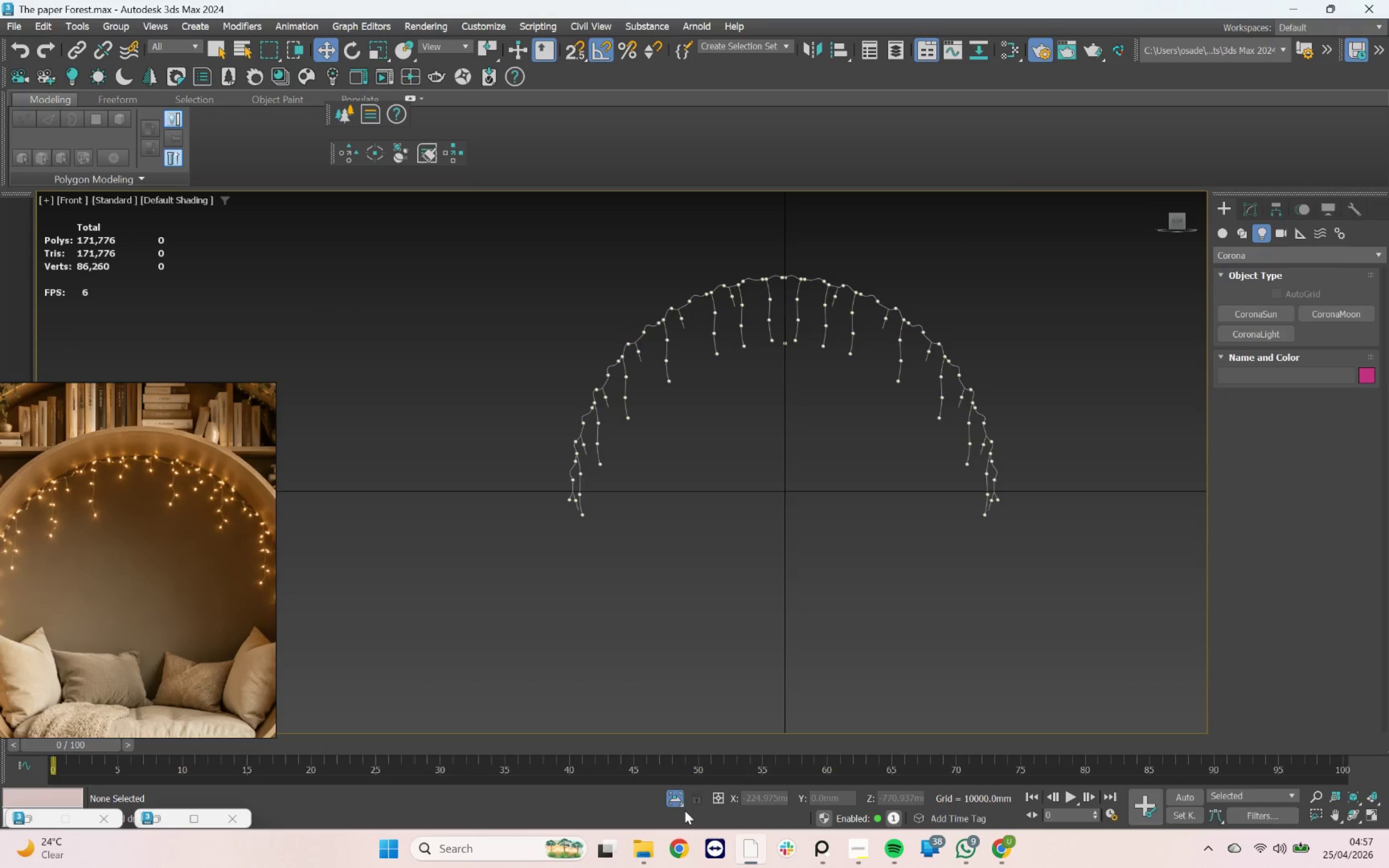 
left_click([679, 803])
 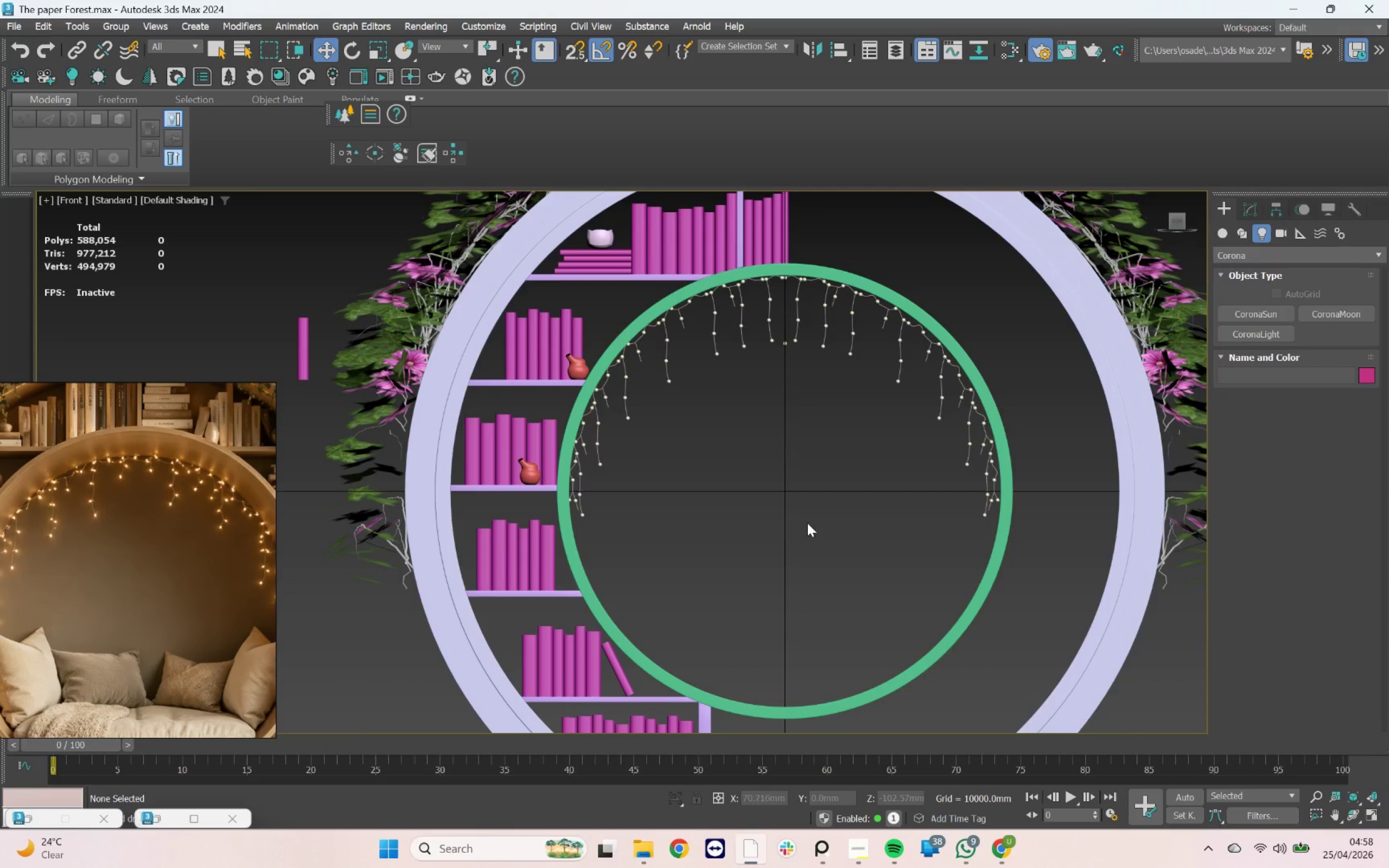 
scroll: coordinate [667, 549], scroll_direction: down, amount: 3.0
 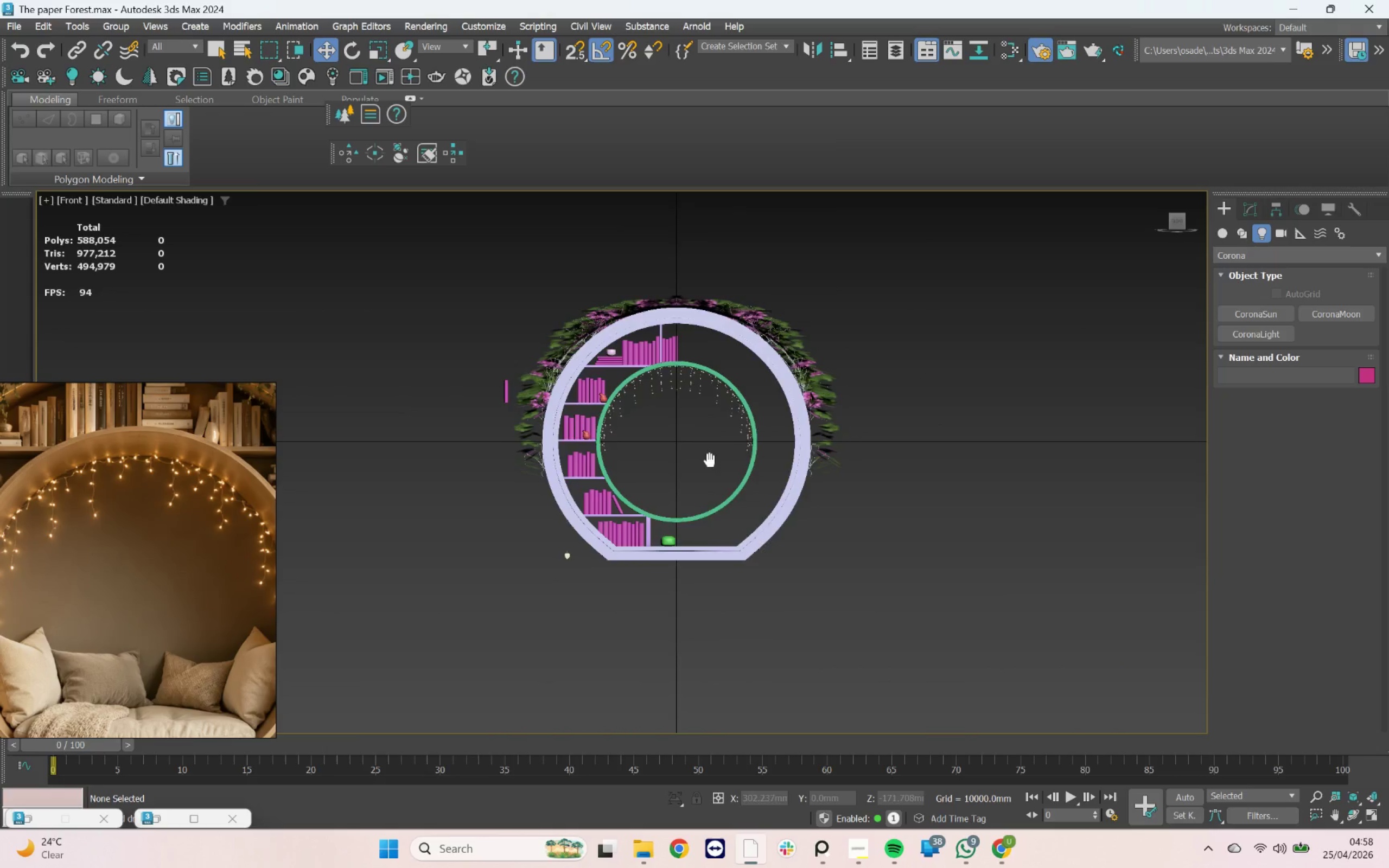 
left_click_drag(start_coordinate=[495, 540], to_coordinate=[542, 590])
 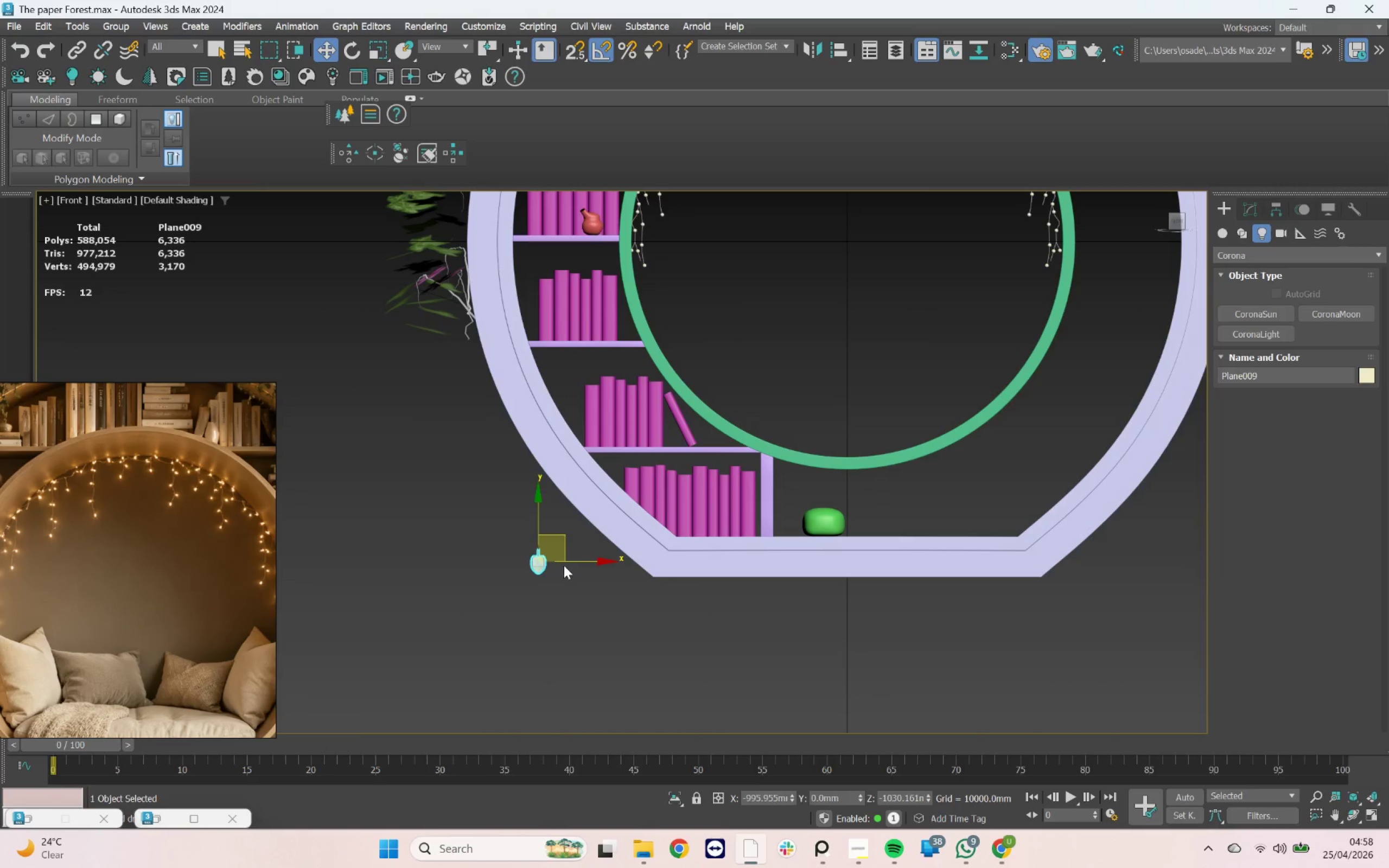 
scroll: coordinate [574, 548], scroll_direction: up, amount: 3.0
 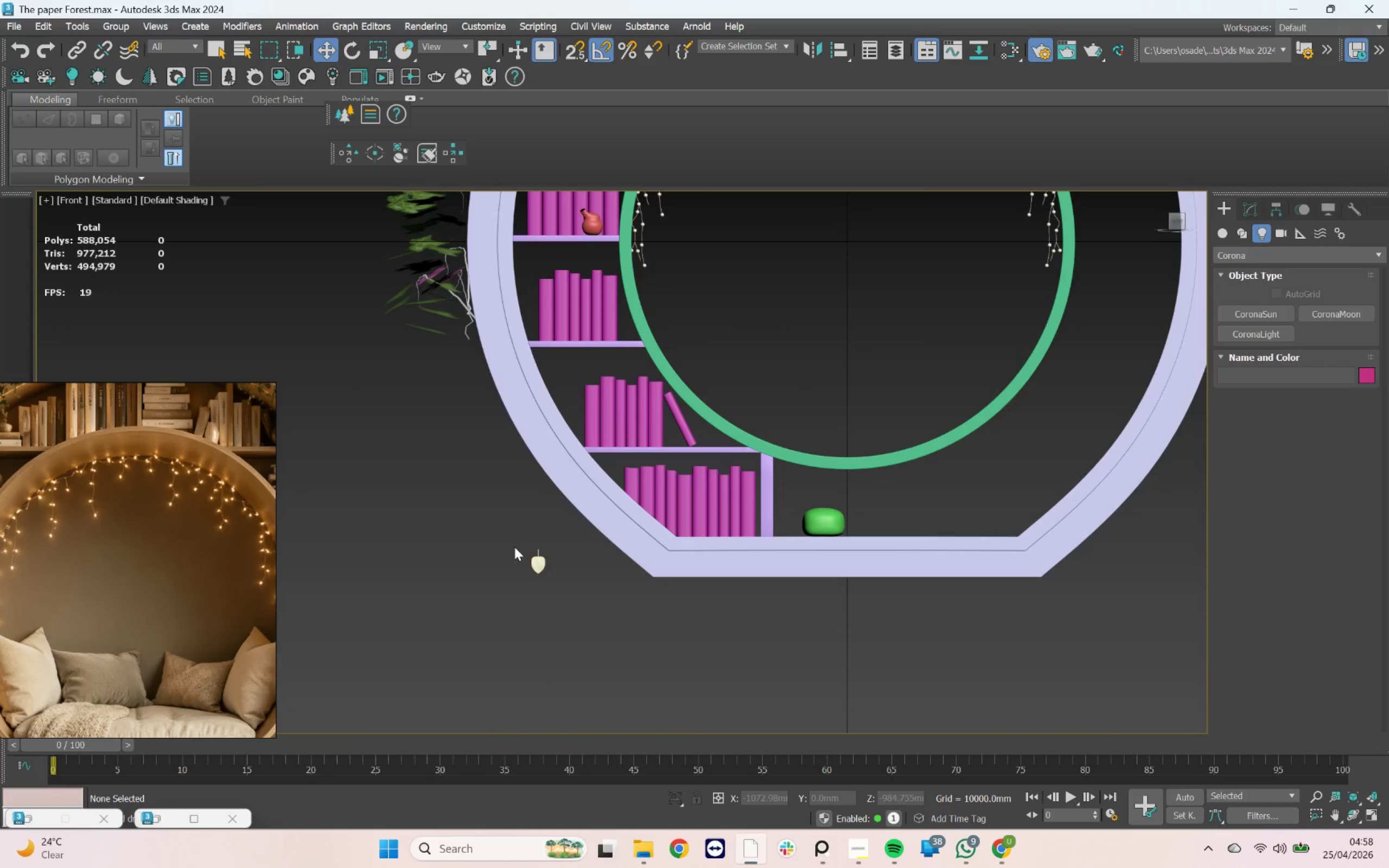 
left_click_drag(start_coordinate=[569, 561], to_coordinate=[253, 473])
 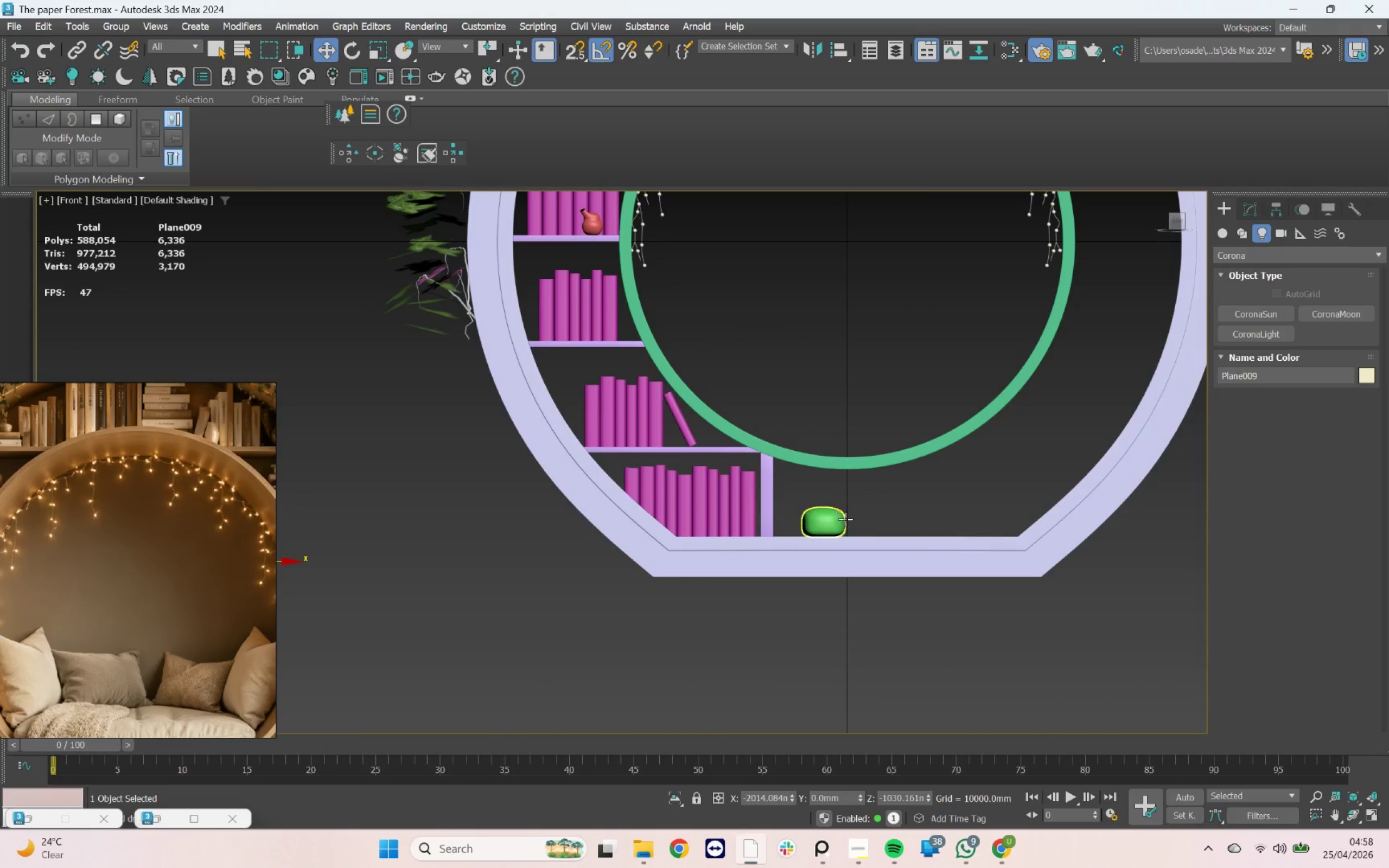 
scroll: coordinate [849, 519], scroll_direction: down, amount: 3.0
 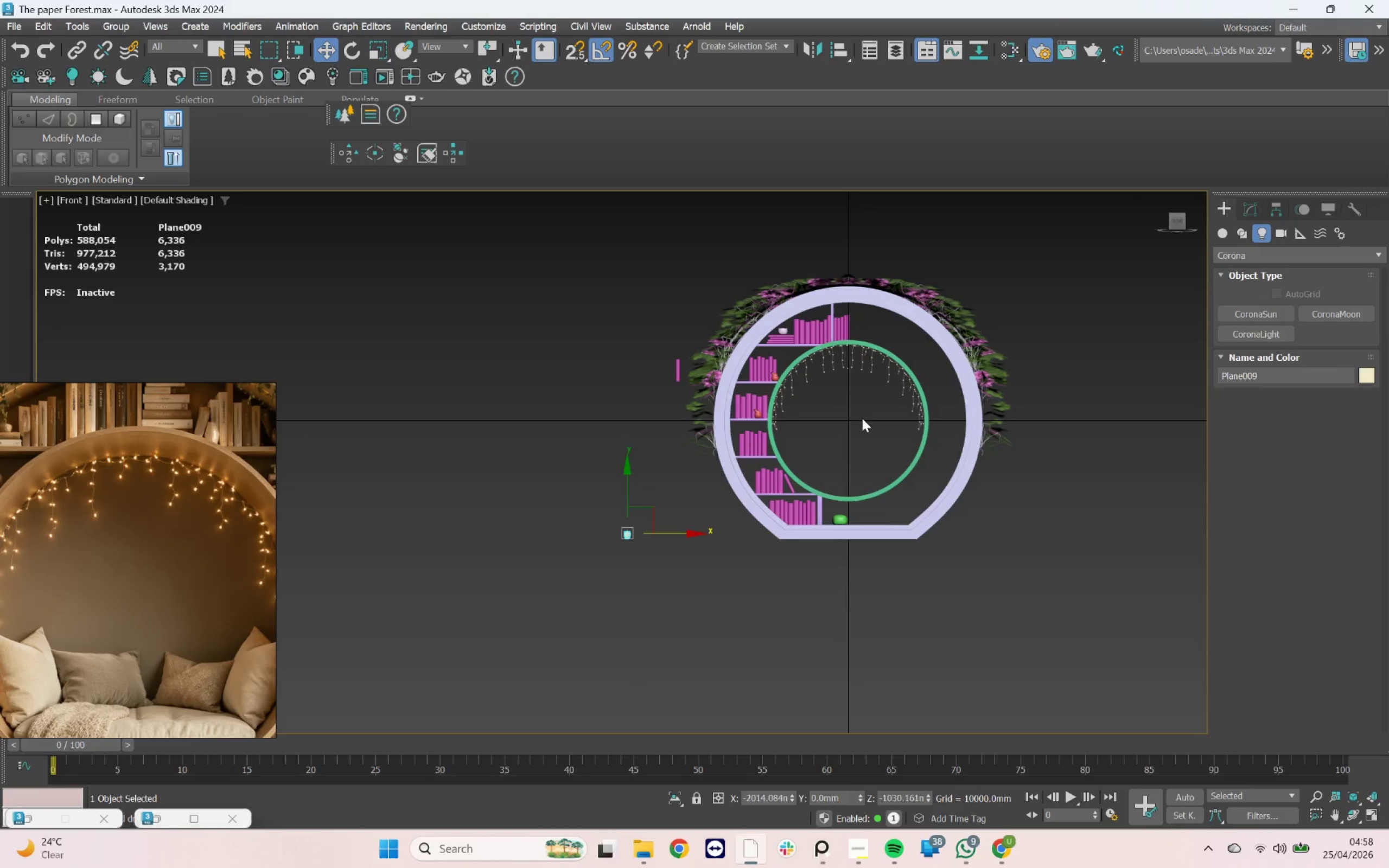 
wait(5.3)
 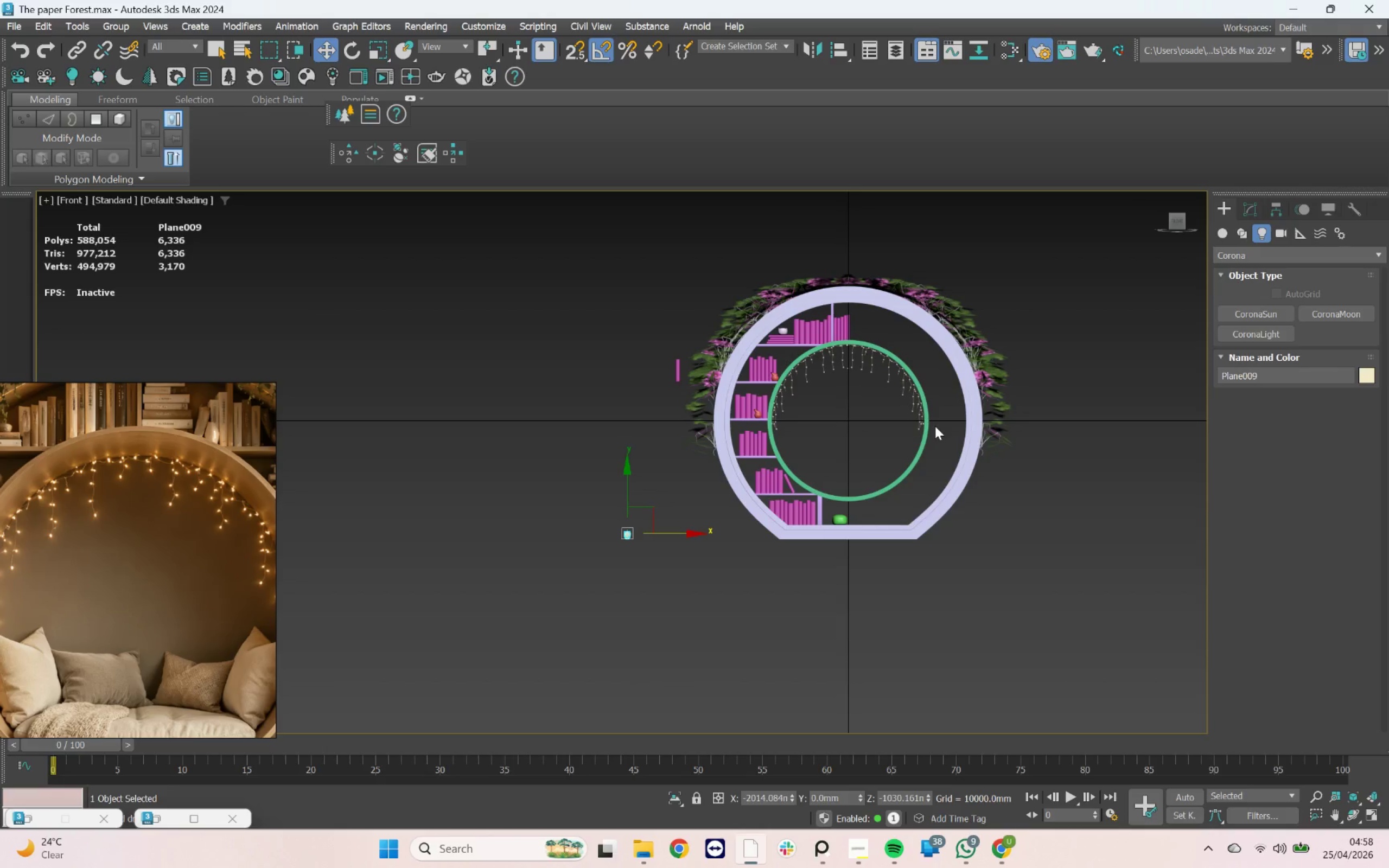 
scroll: coordinate [759, 368], scroll_direction: up, amount: 4.0
 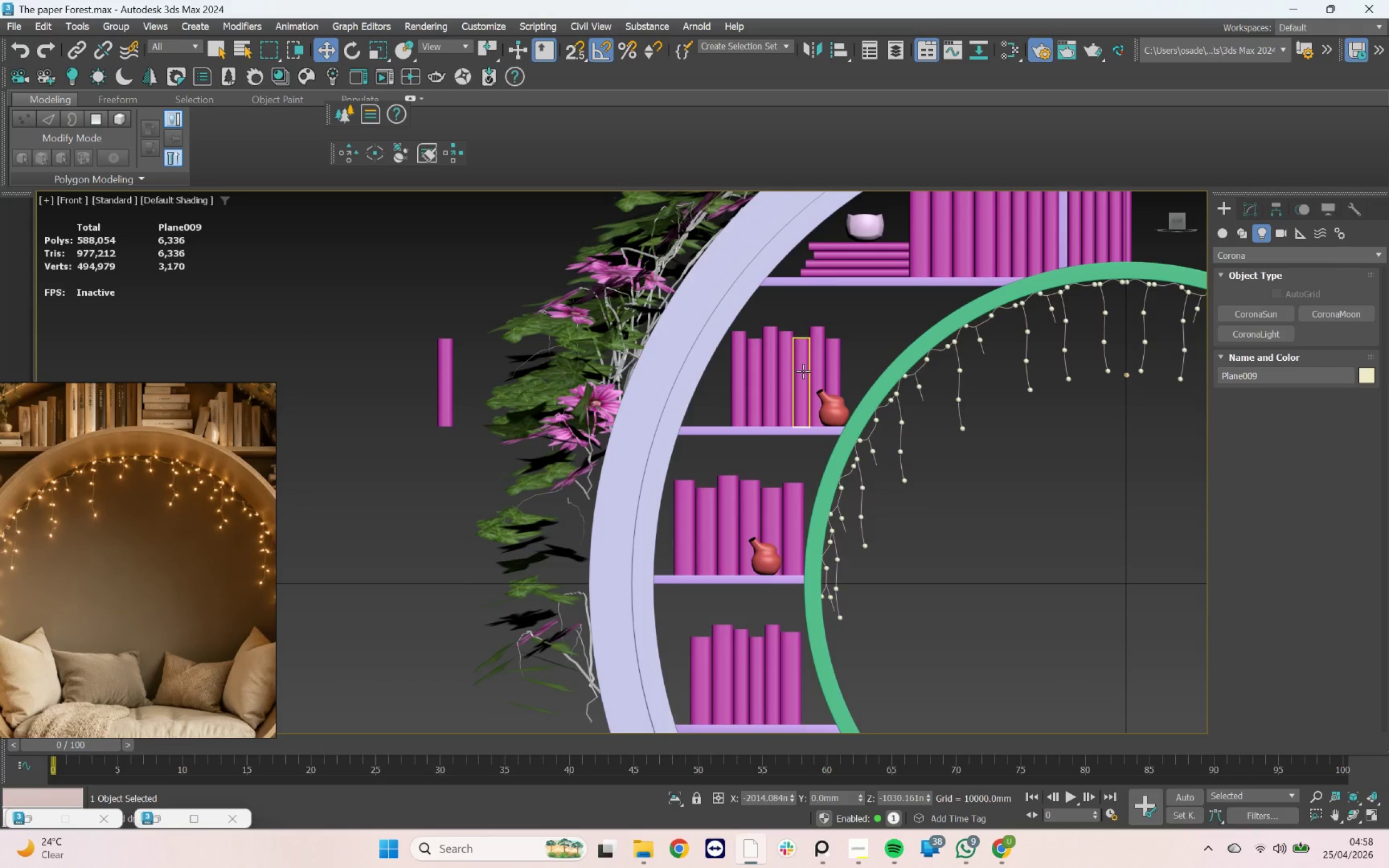 
scroll: coordinate [805, 365], scroll_direction: down, amount: 4.0
 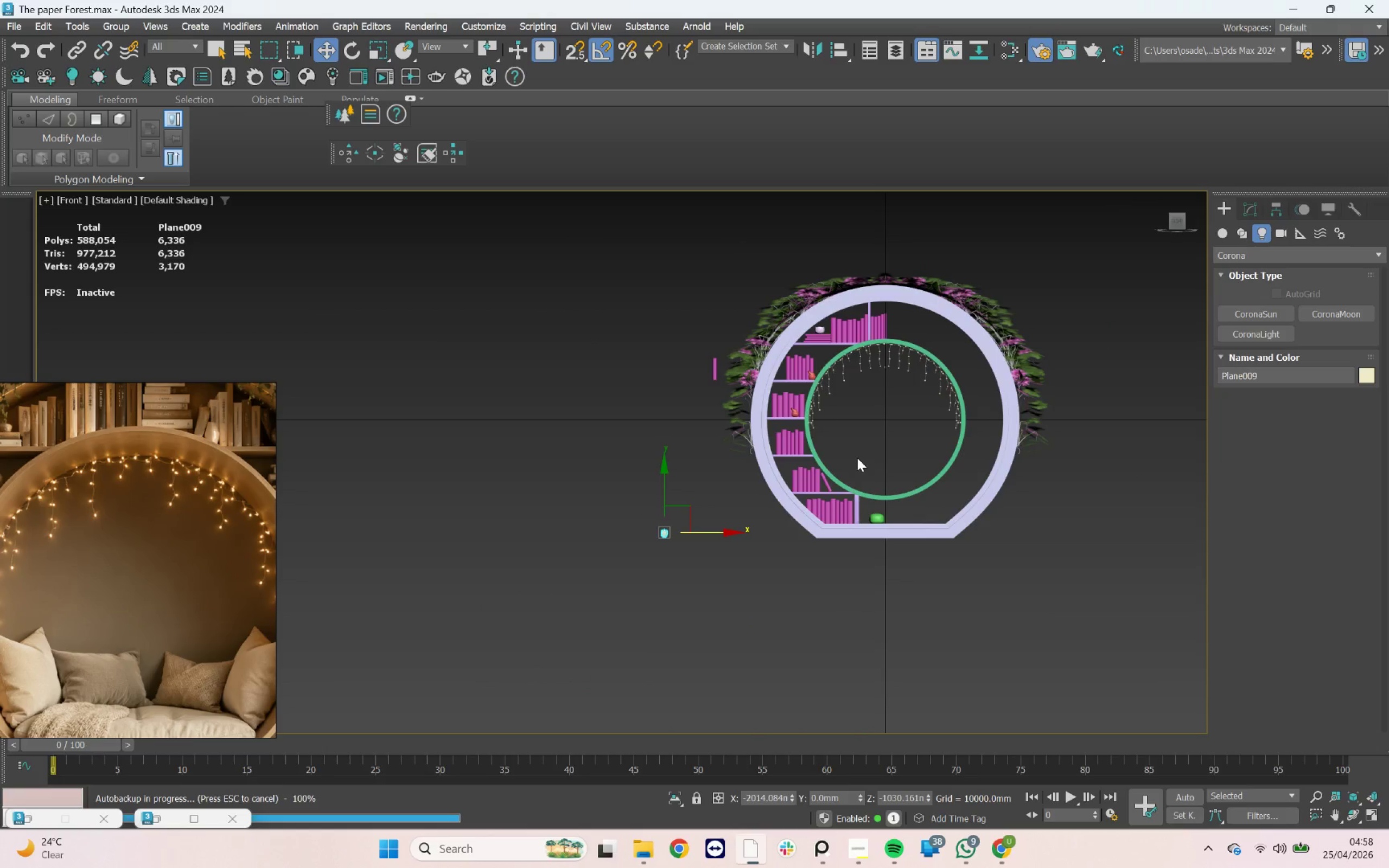 
hold_key(key=AltLeft, duration=2.07)
 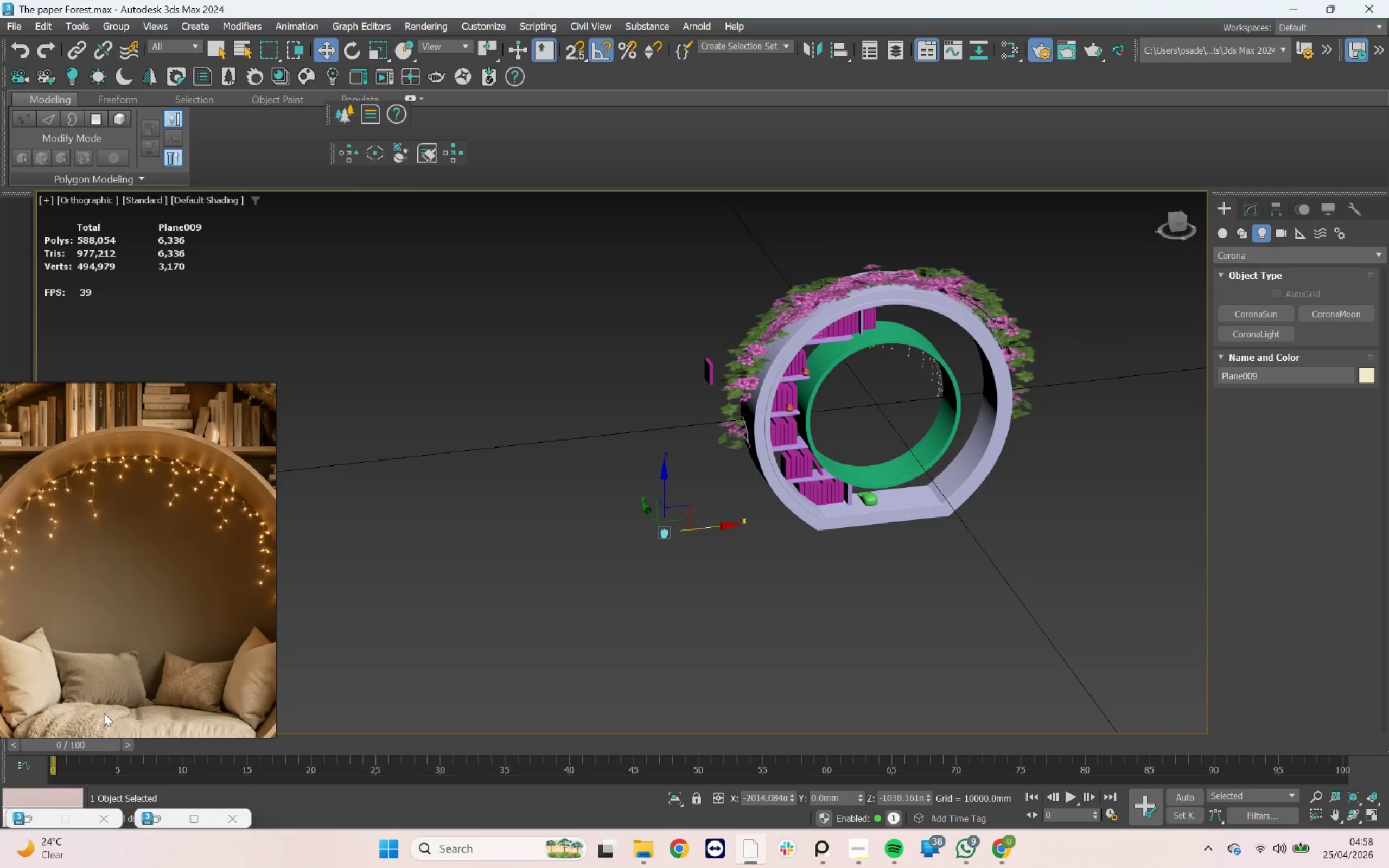 
scroll: coordinate [103, 703], scroll_direction: down, amount: 4.0
 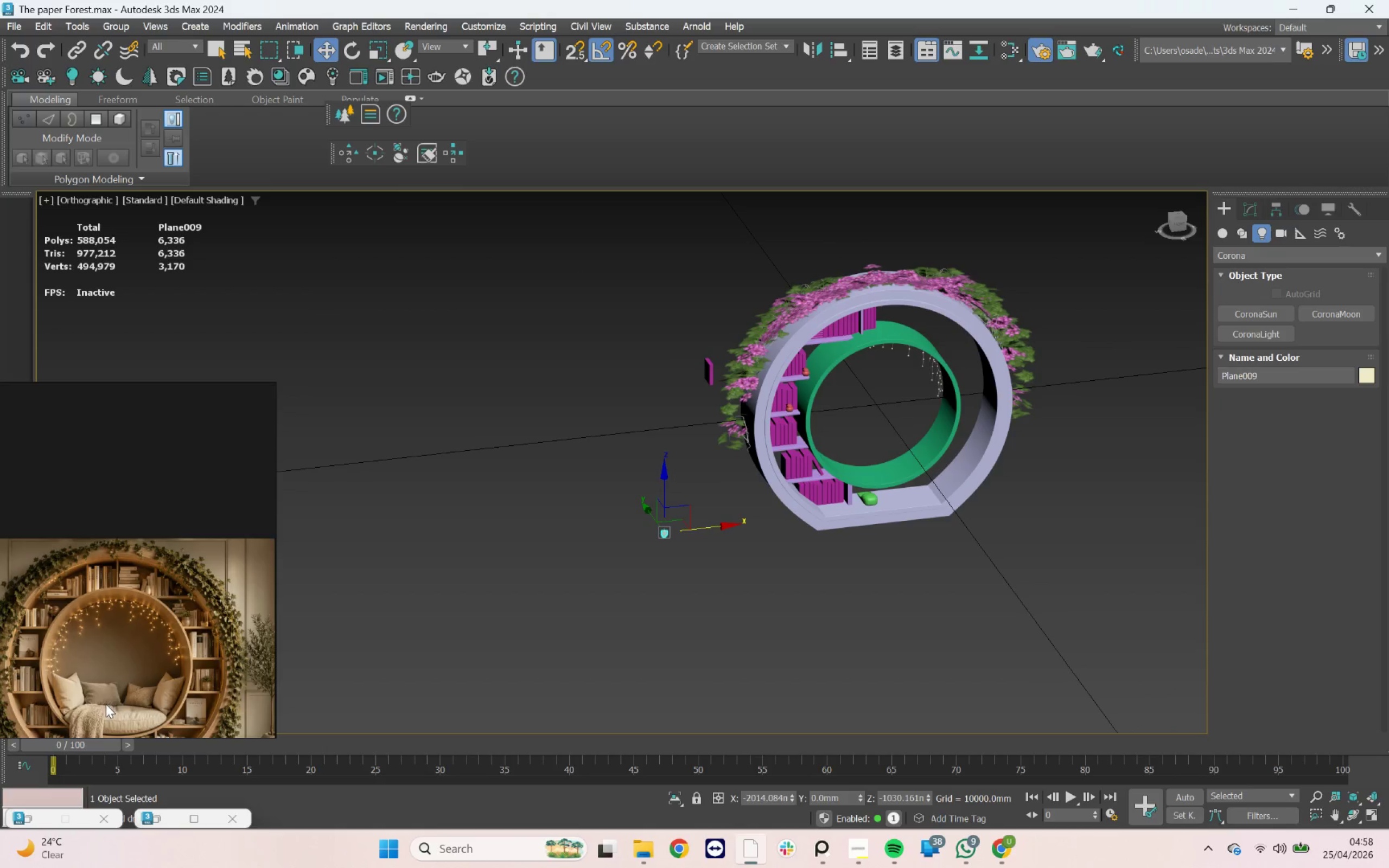 
scroll: coordinate [913, 451], scroll_direction: up, amount: 7.0
 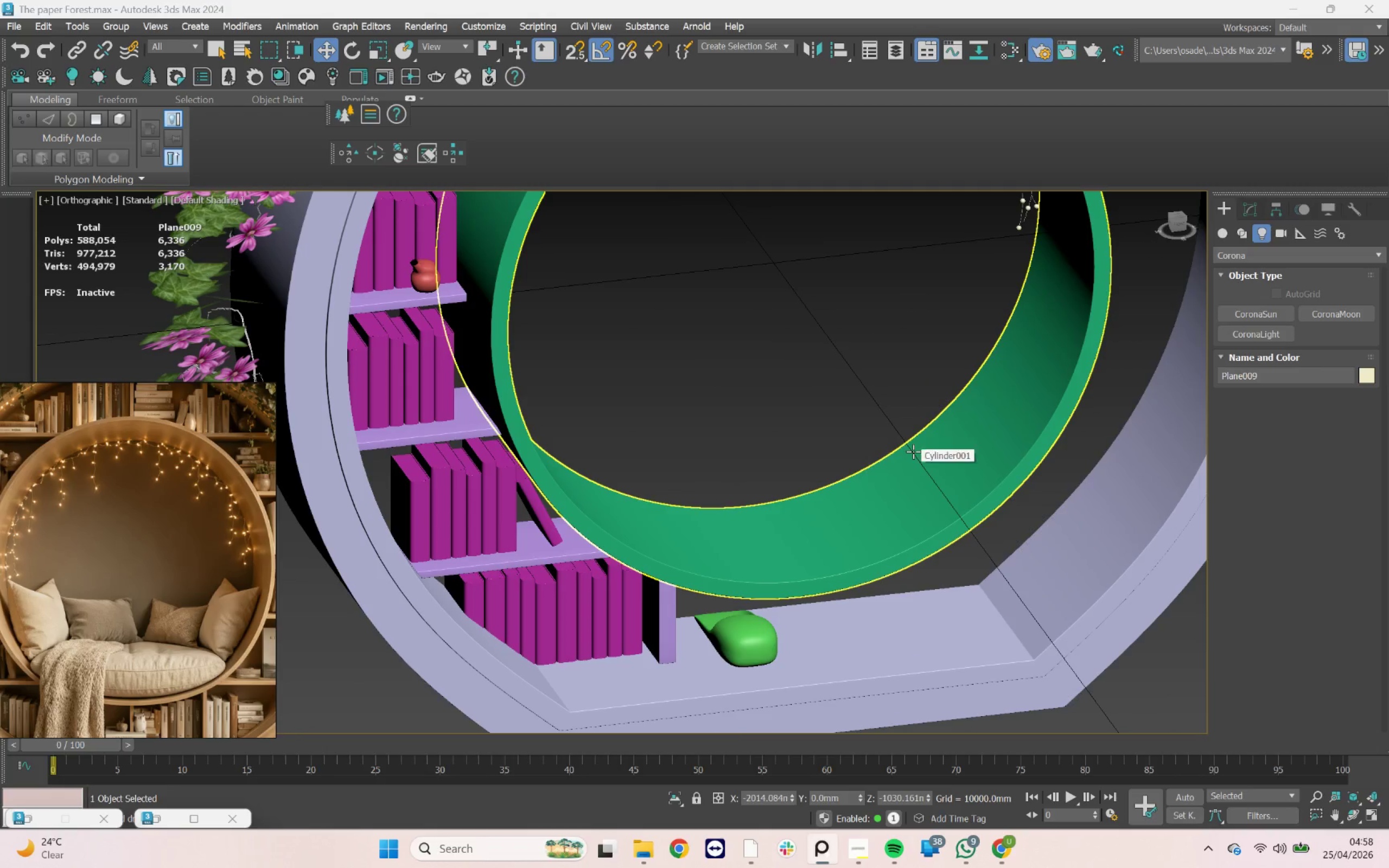 
key(F4)
 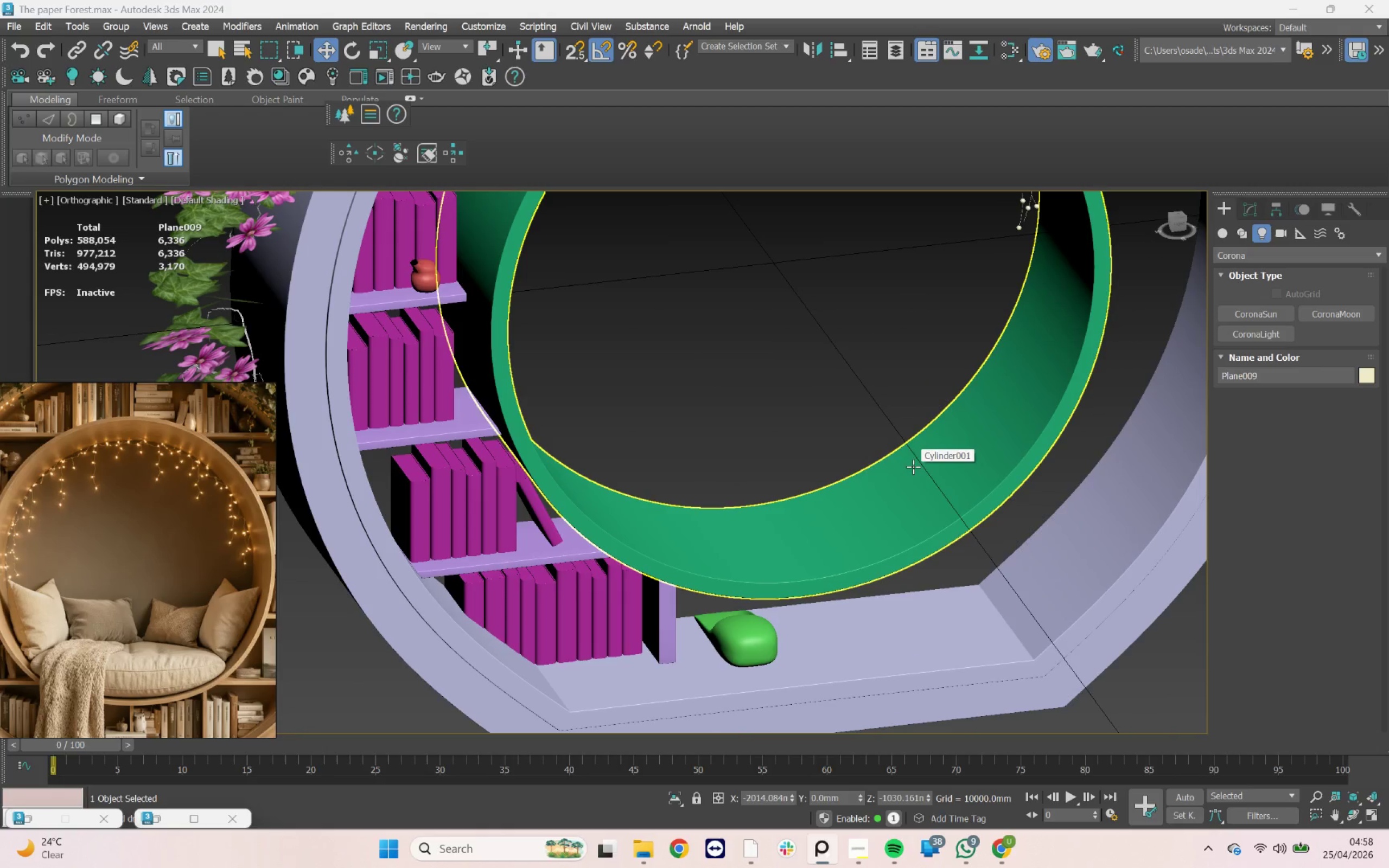 
key(F5)
 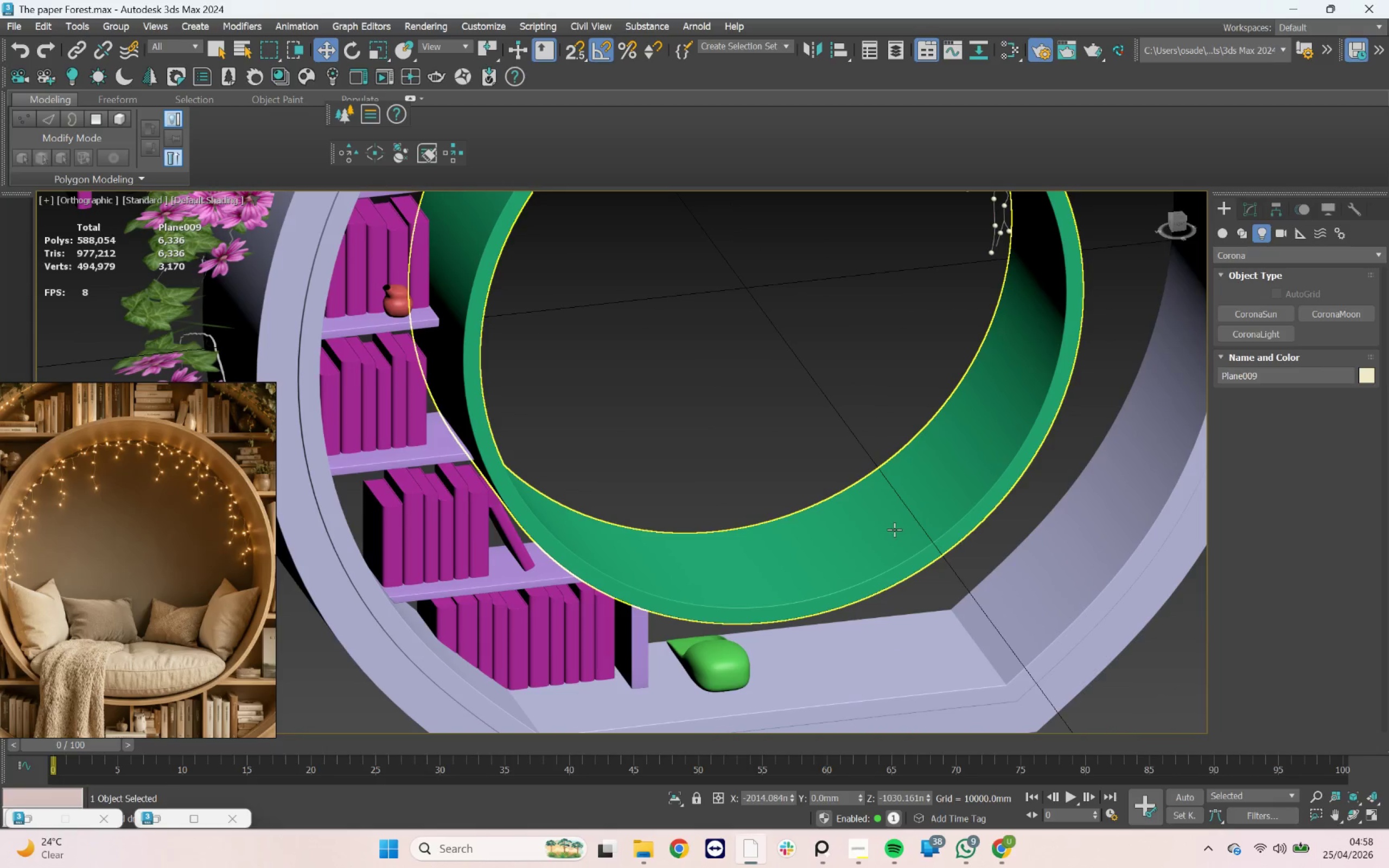 
key(F5)
 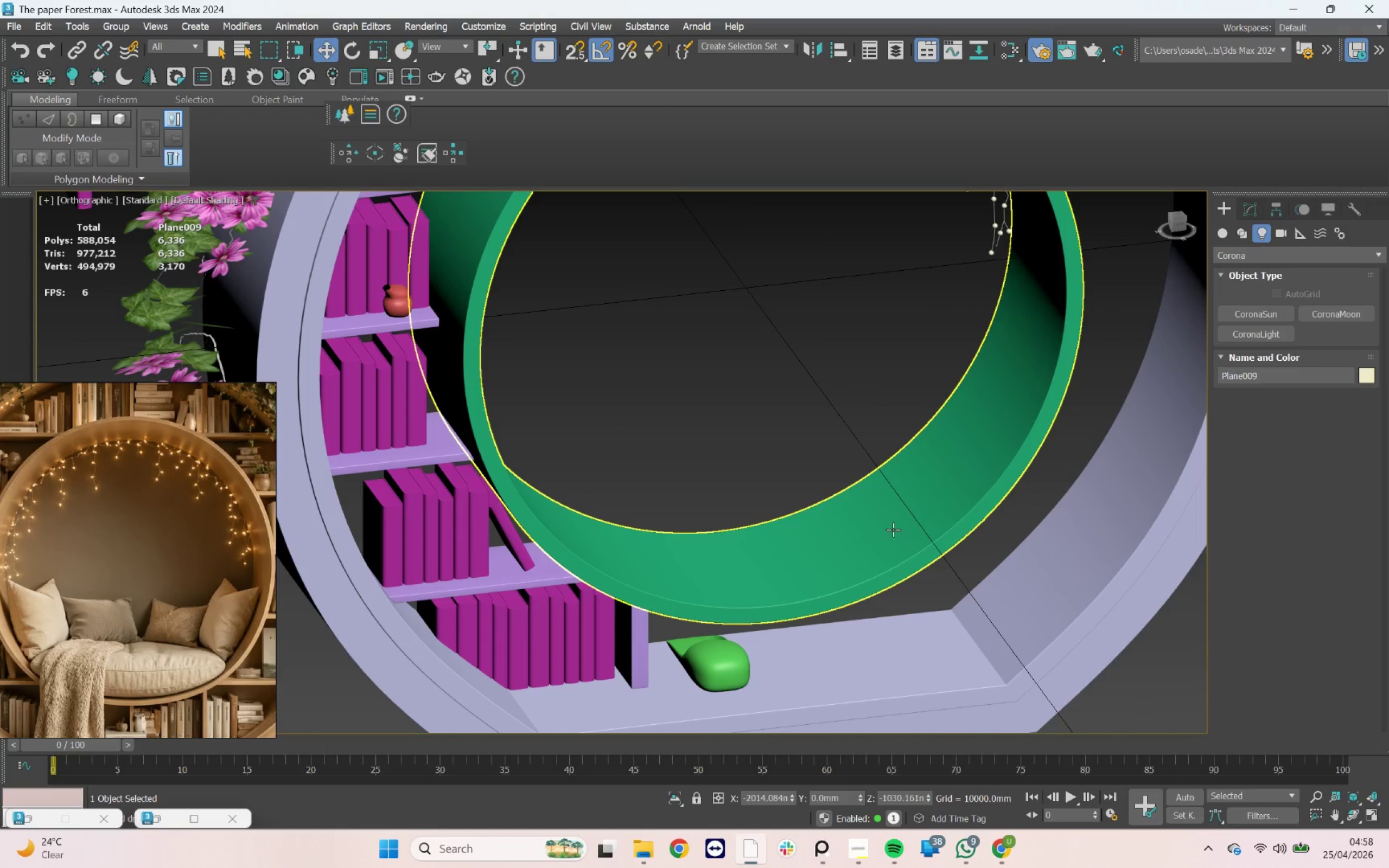 
key(F4)
 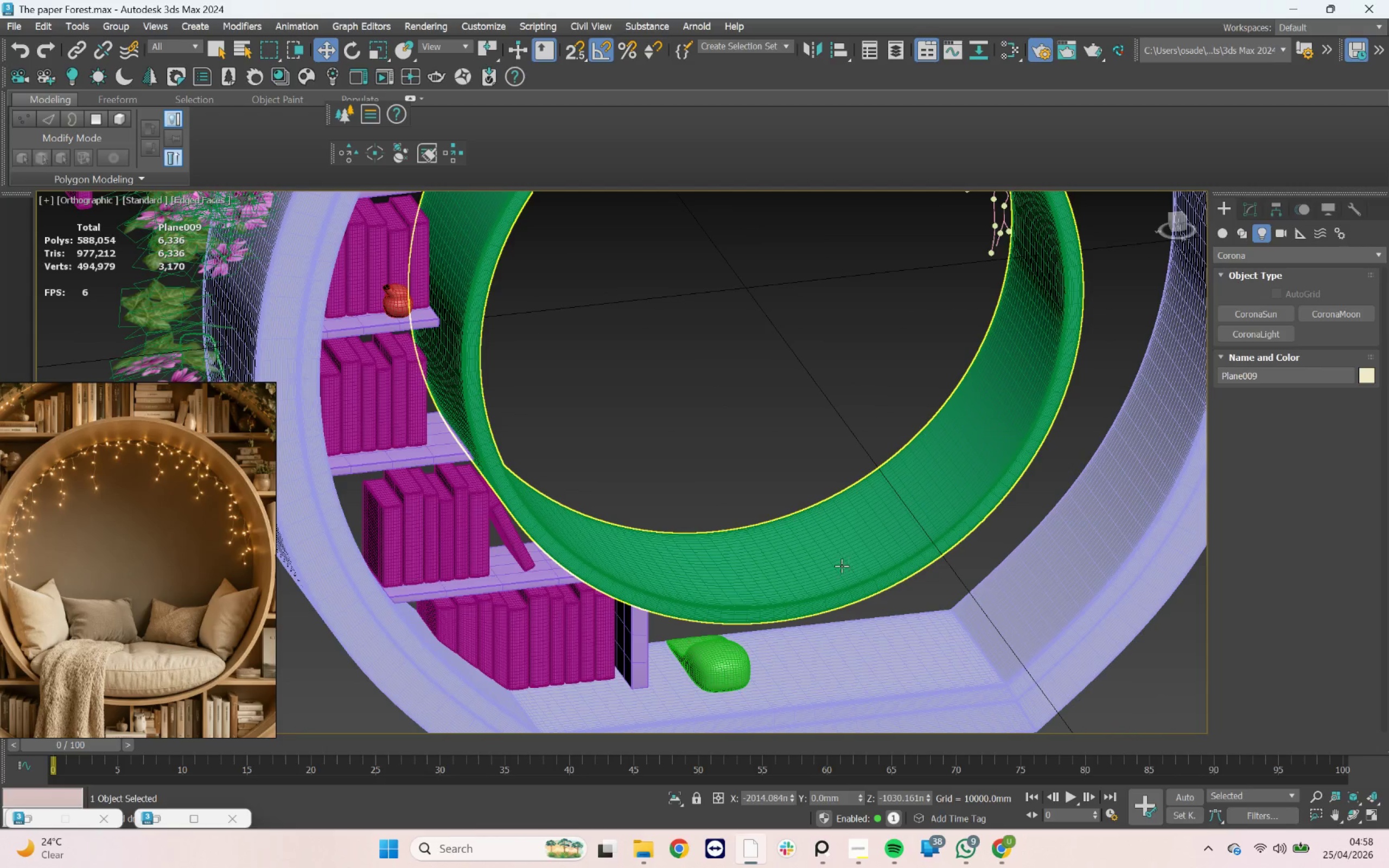 
left_click([842, 561])
 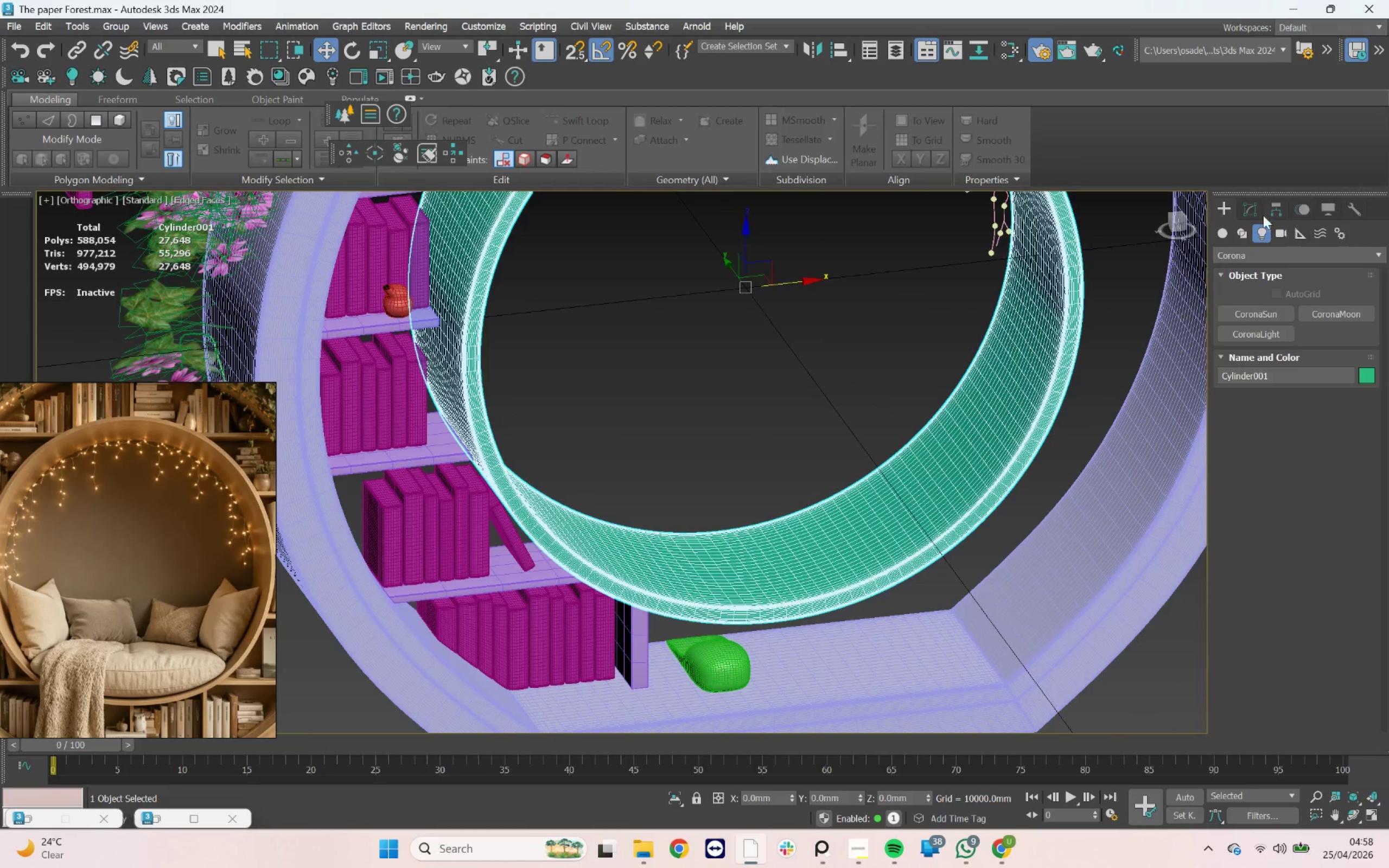 
left_click([1247, 215])
 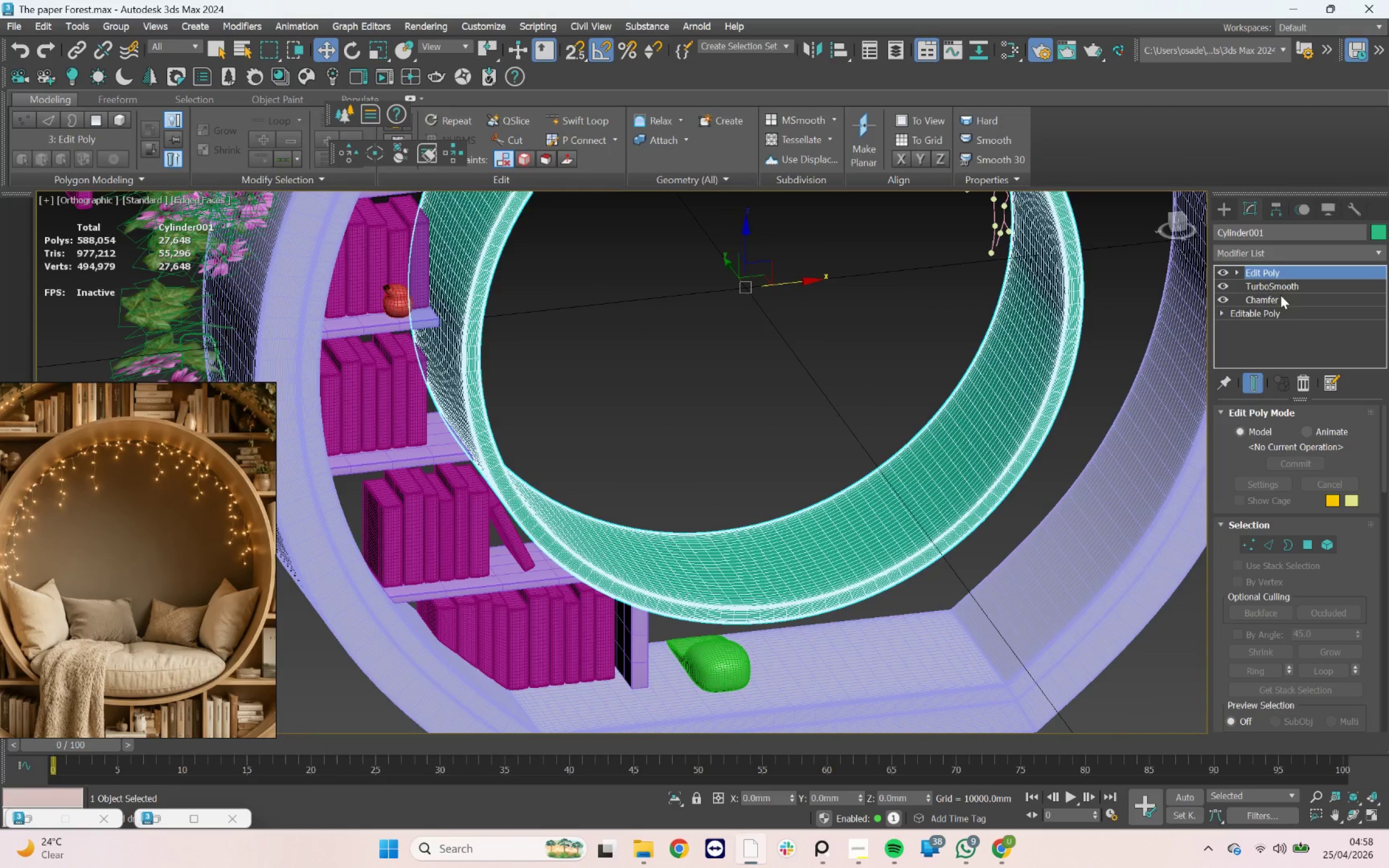 
left_click([1277, 298])
 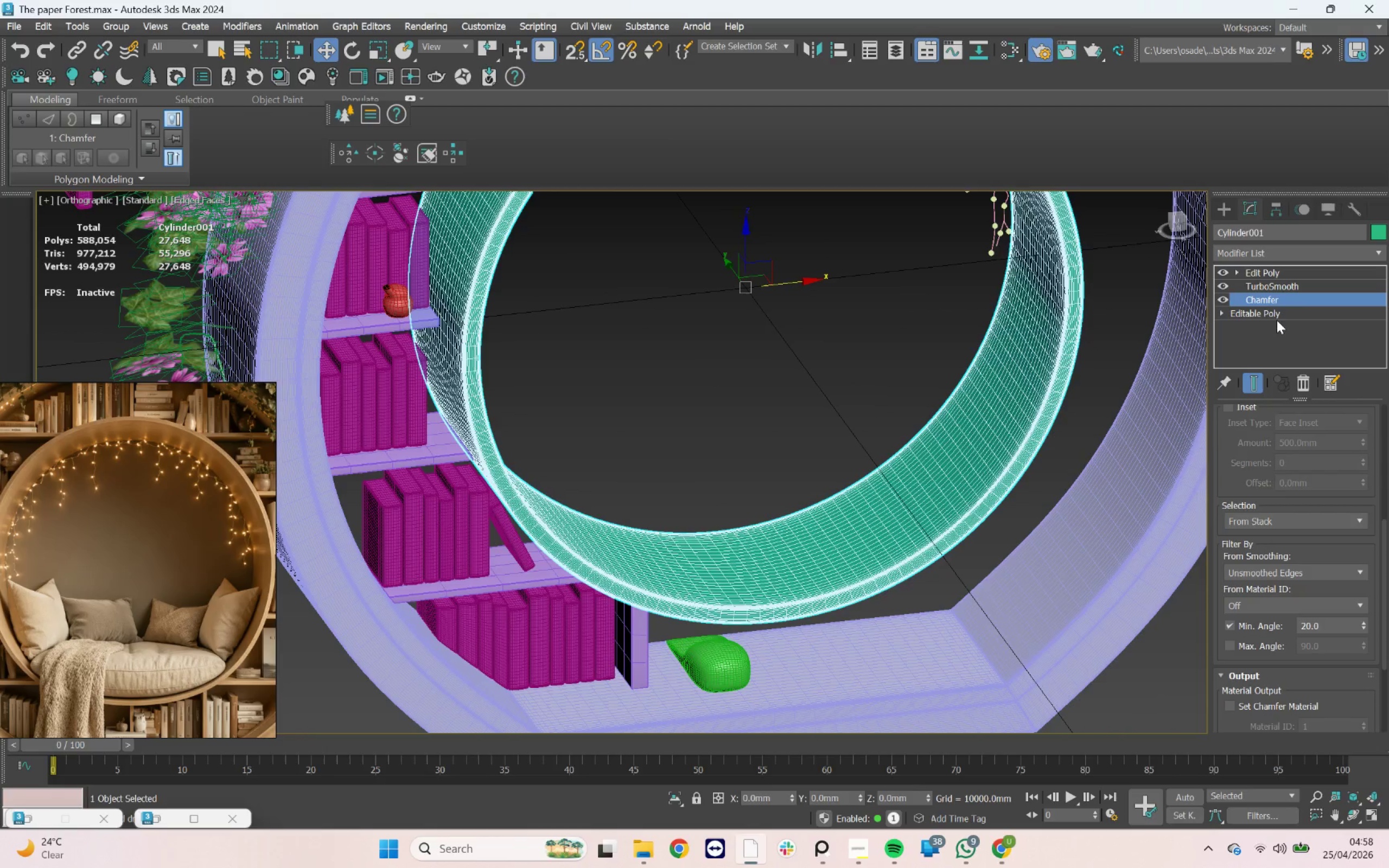 
left_click([1277, 313])
 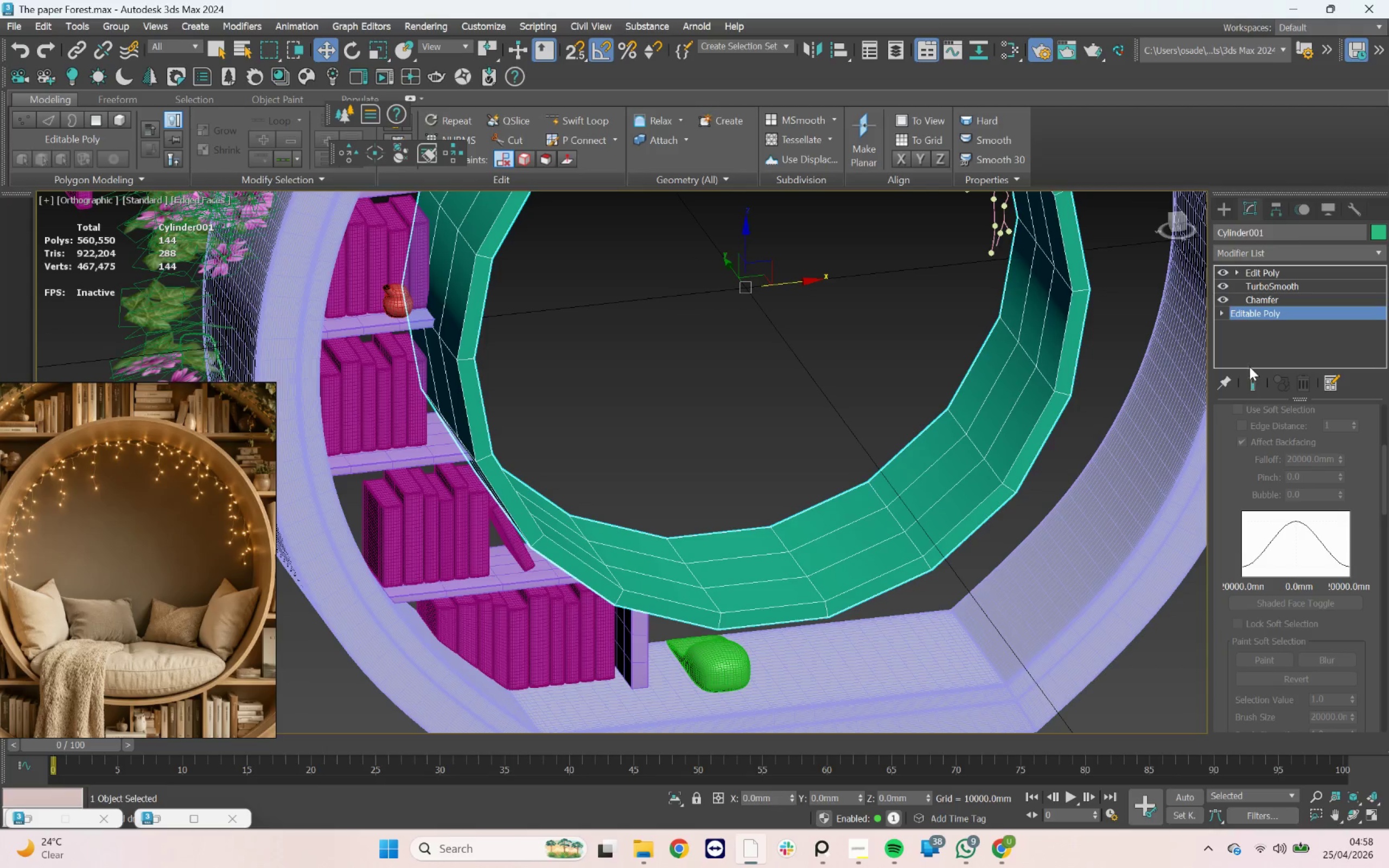 
key(4)
 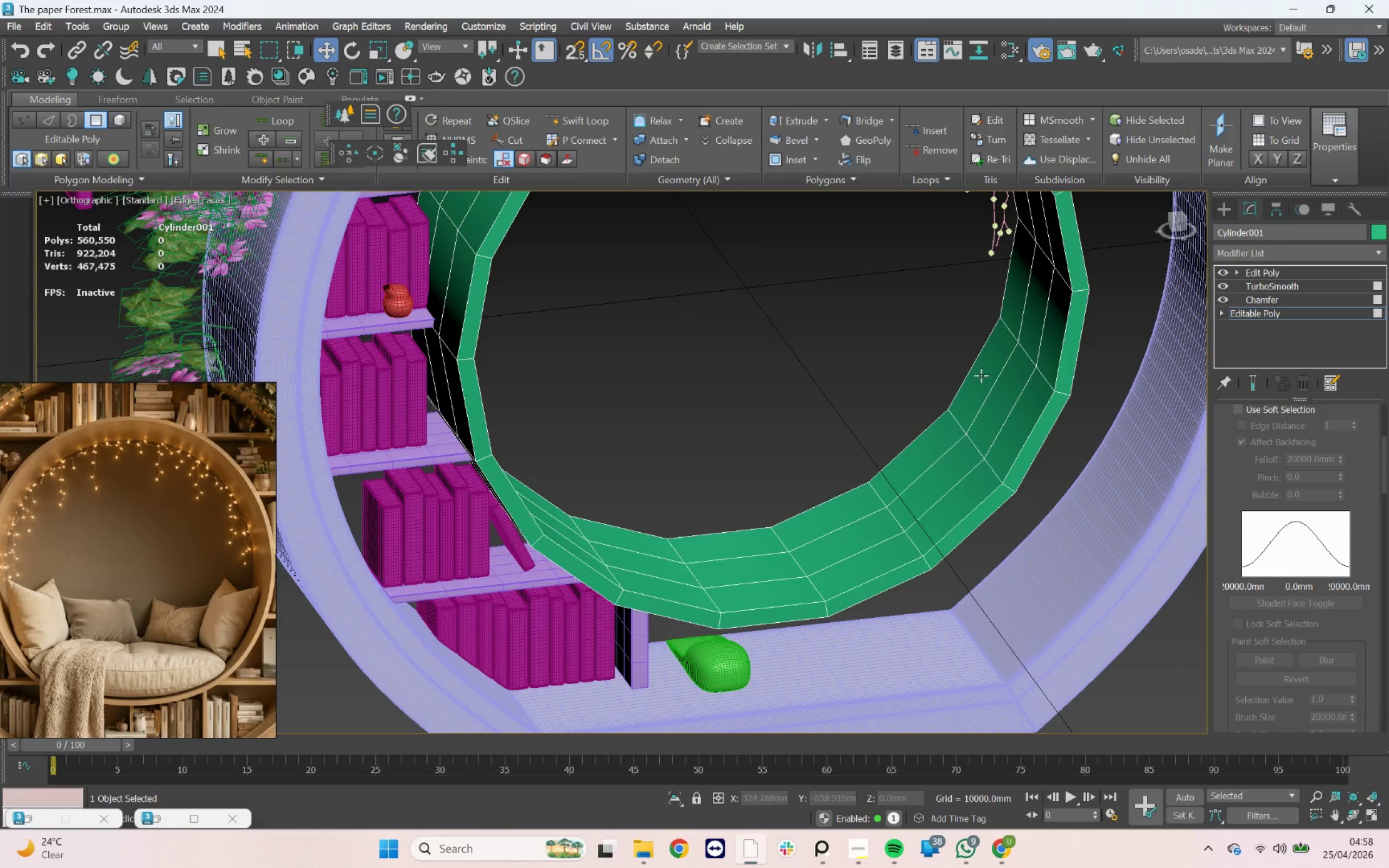 
wait(6.14)
 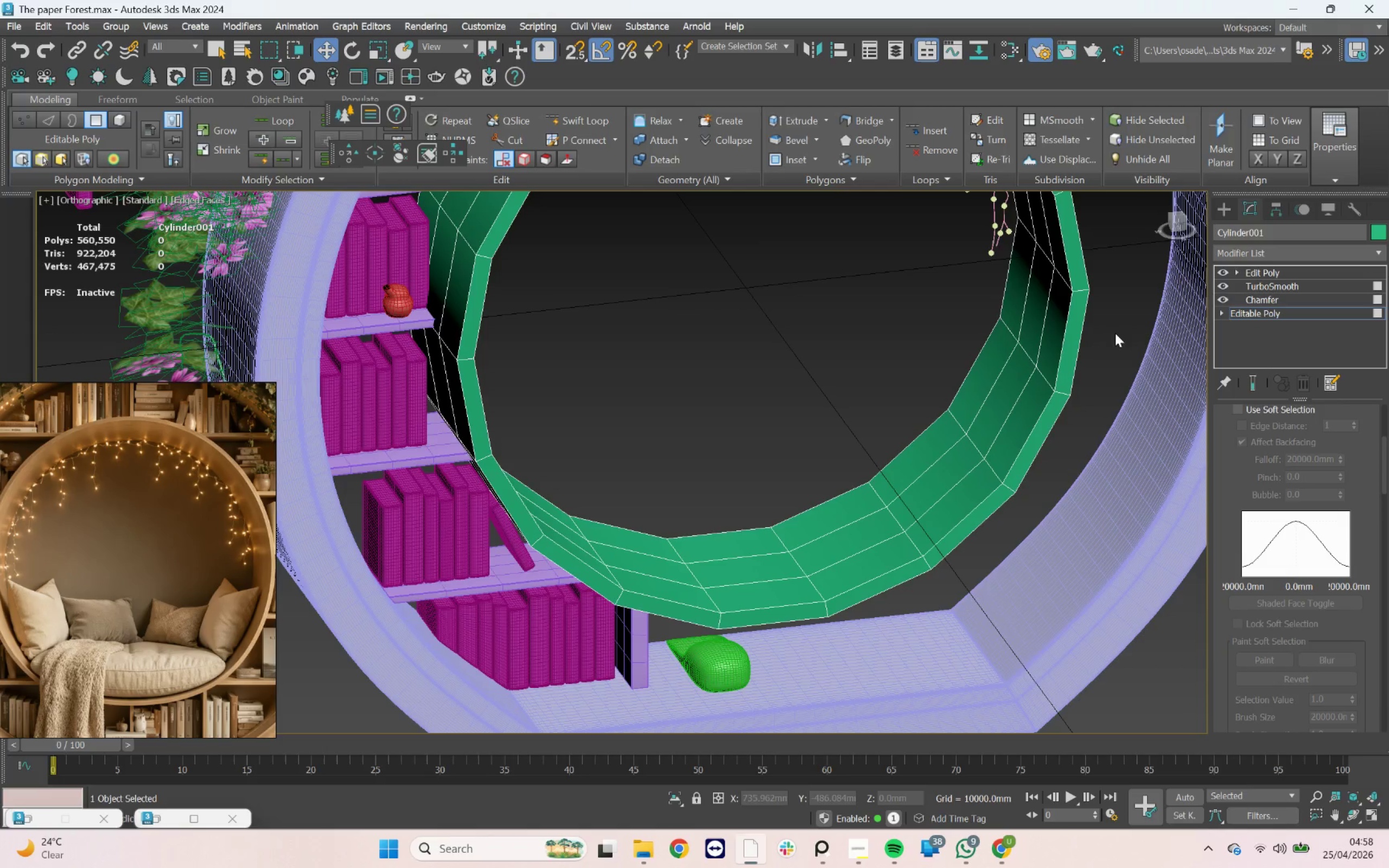 
key(Q)
 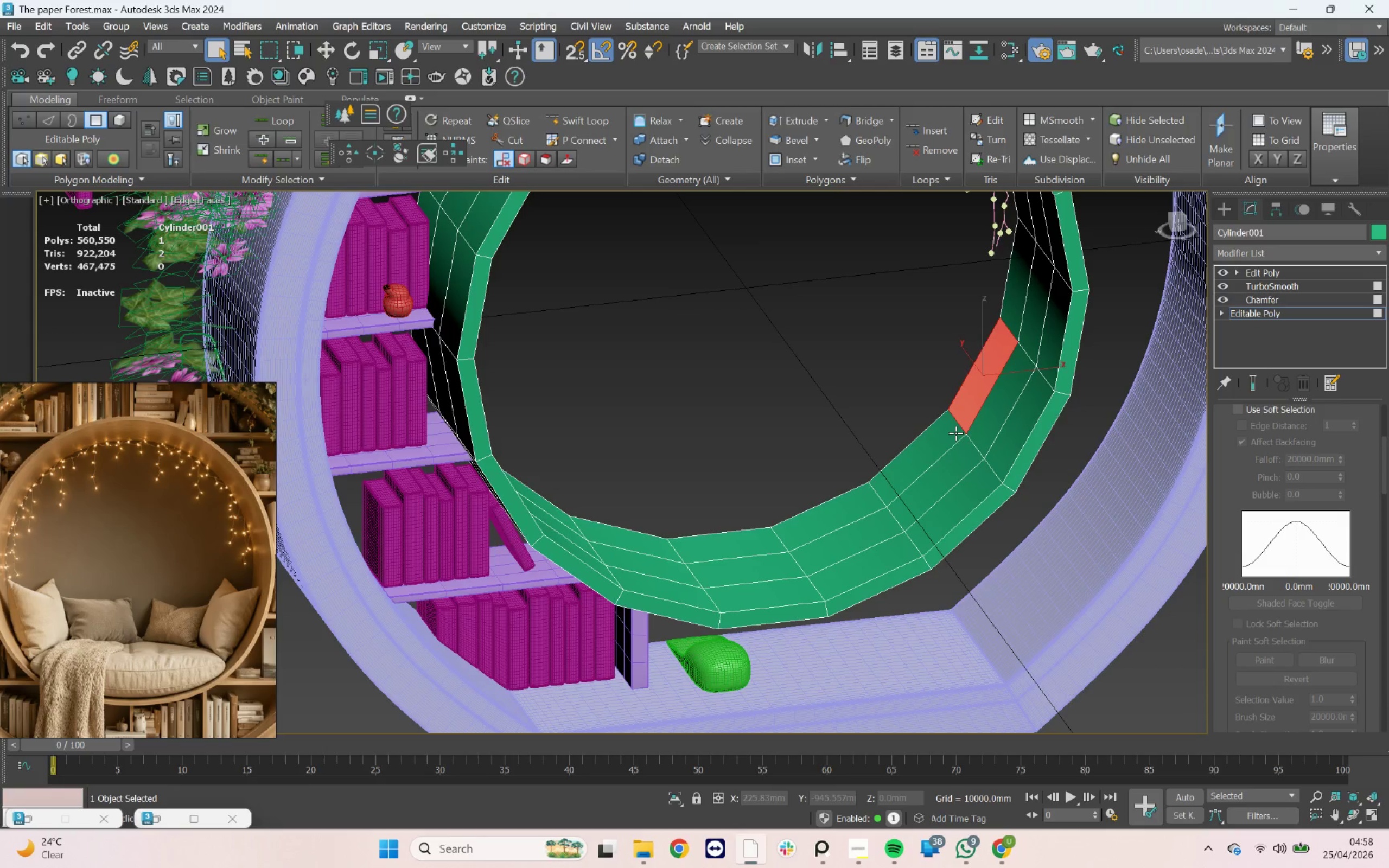 
hold_key(key=ControlLeft, duration=3.45)
double_click([955, 433])
 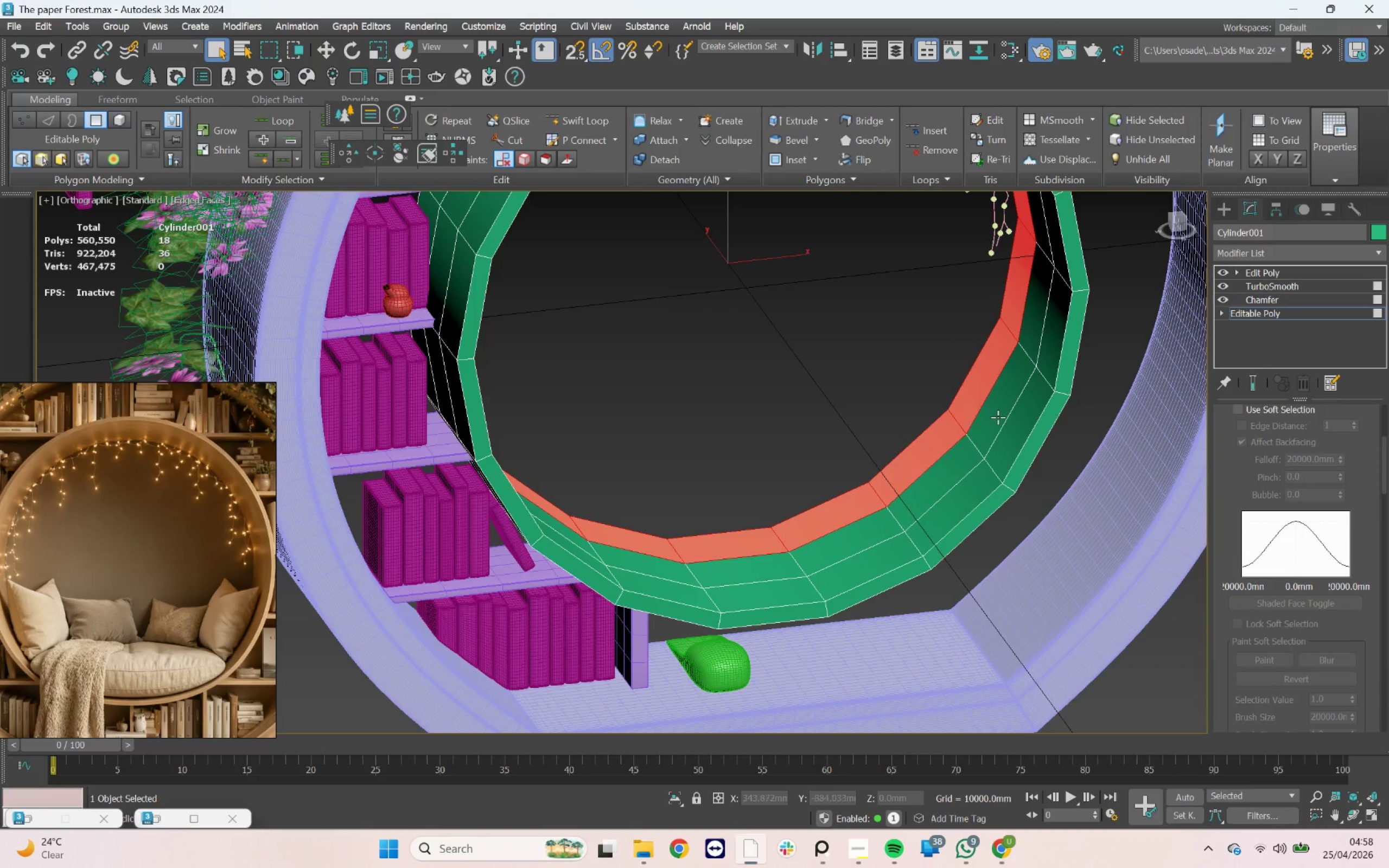 
triple_click([998, 417])
 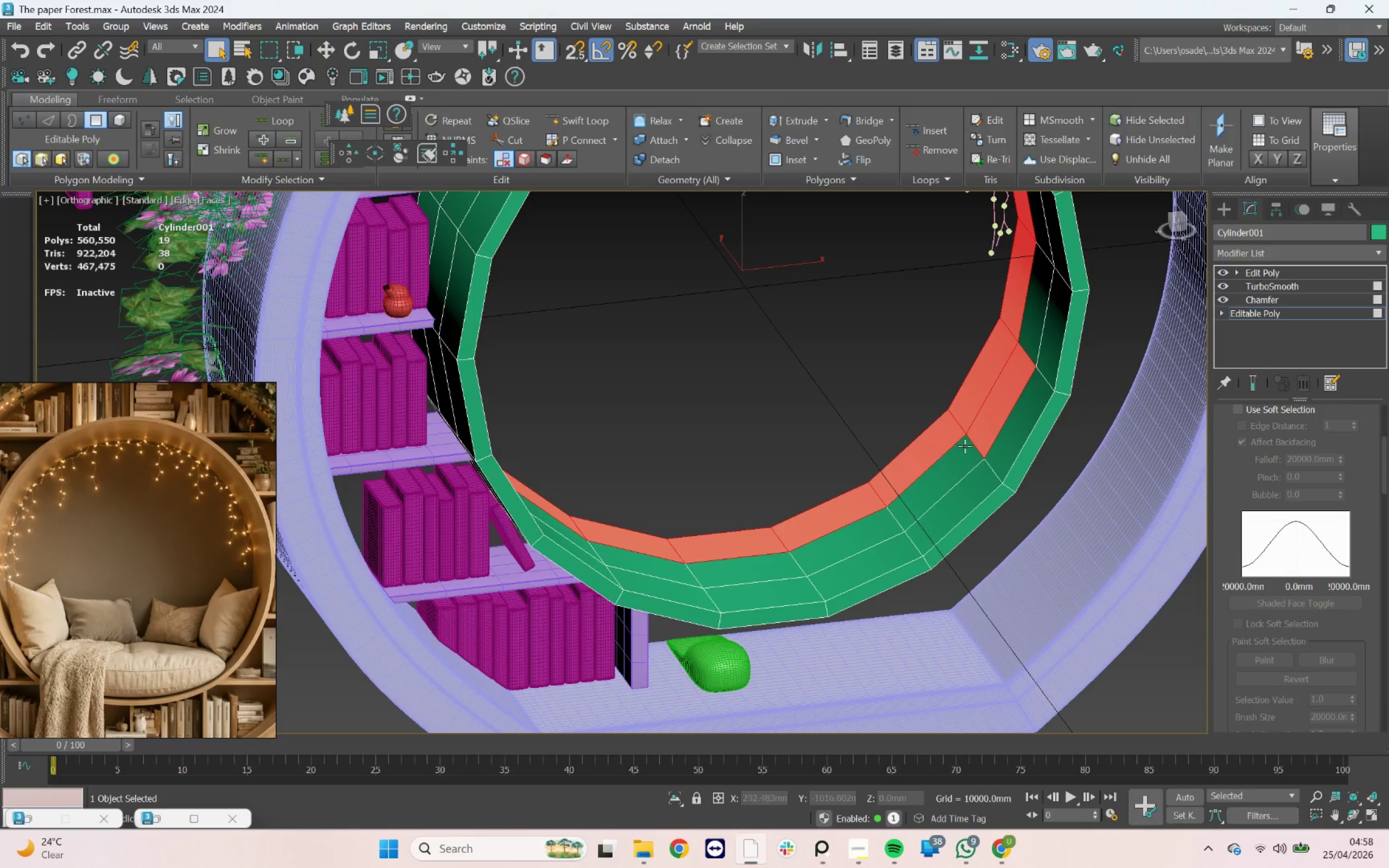 
triple_click([963, 448])
 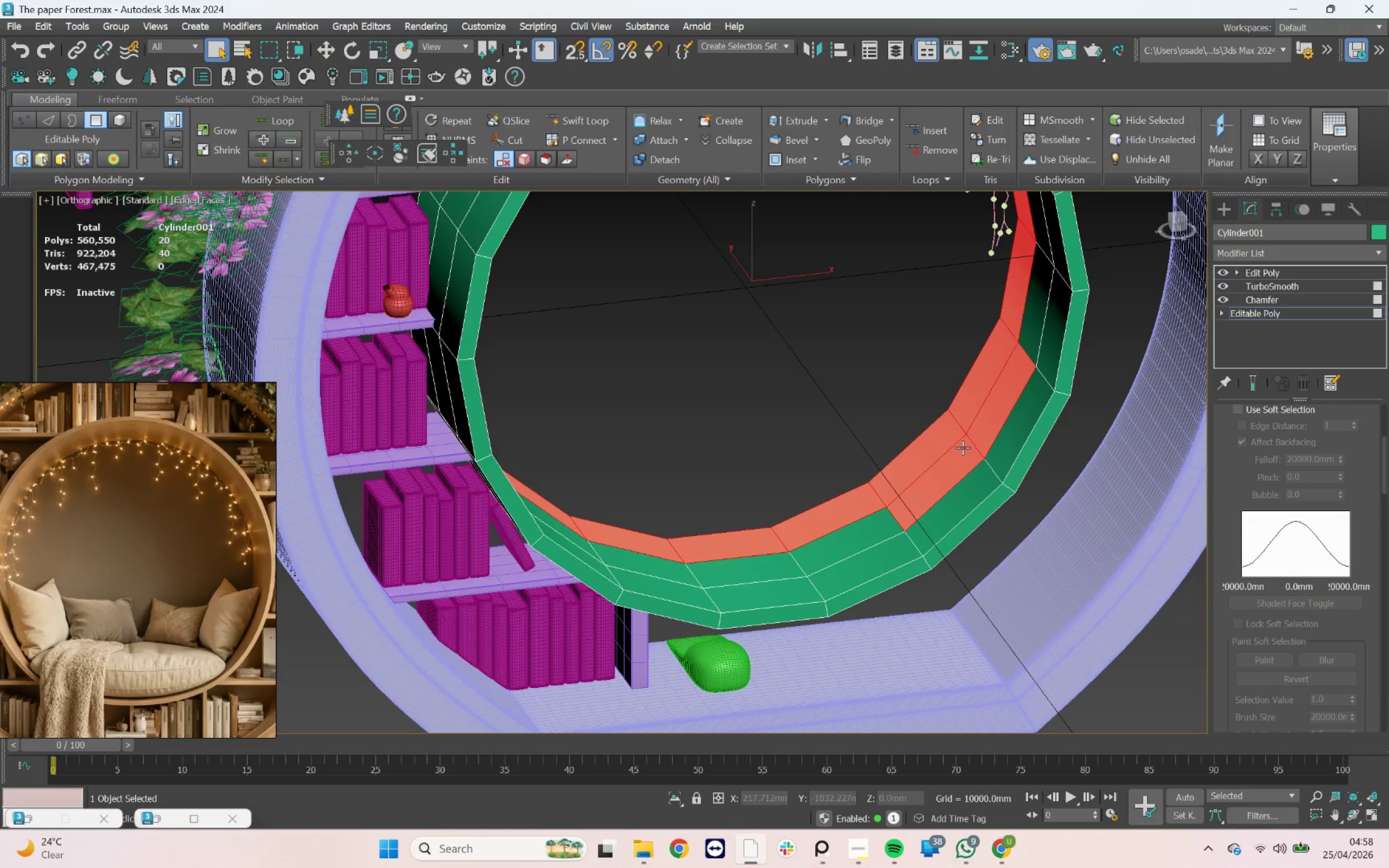 
triple_click([963, 448])
 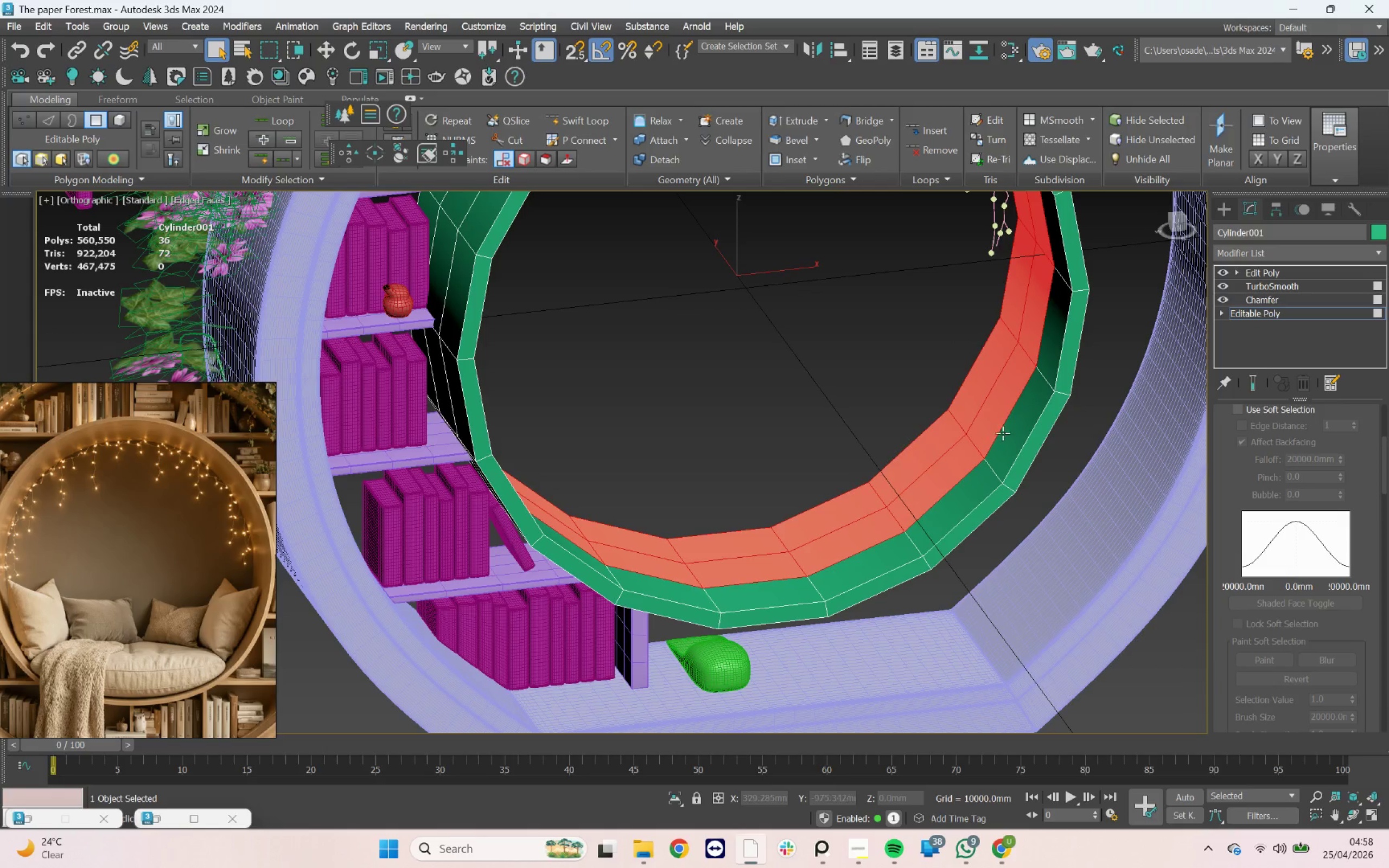 
triple_click([1009, 430])
 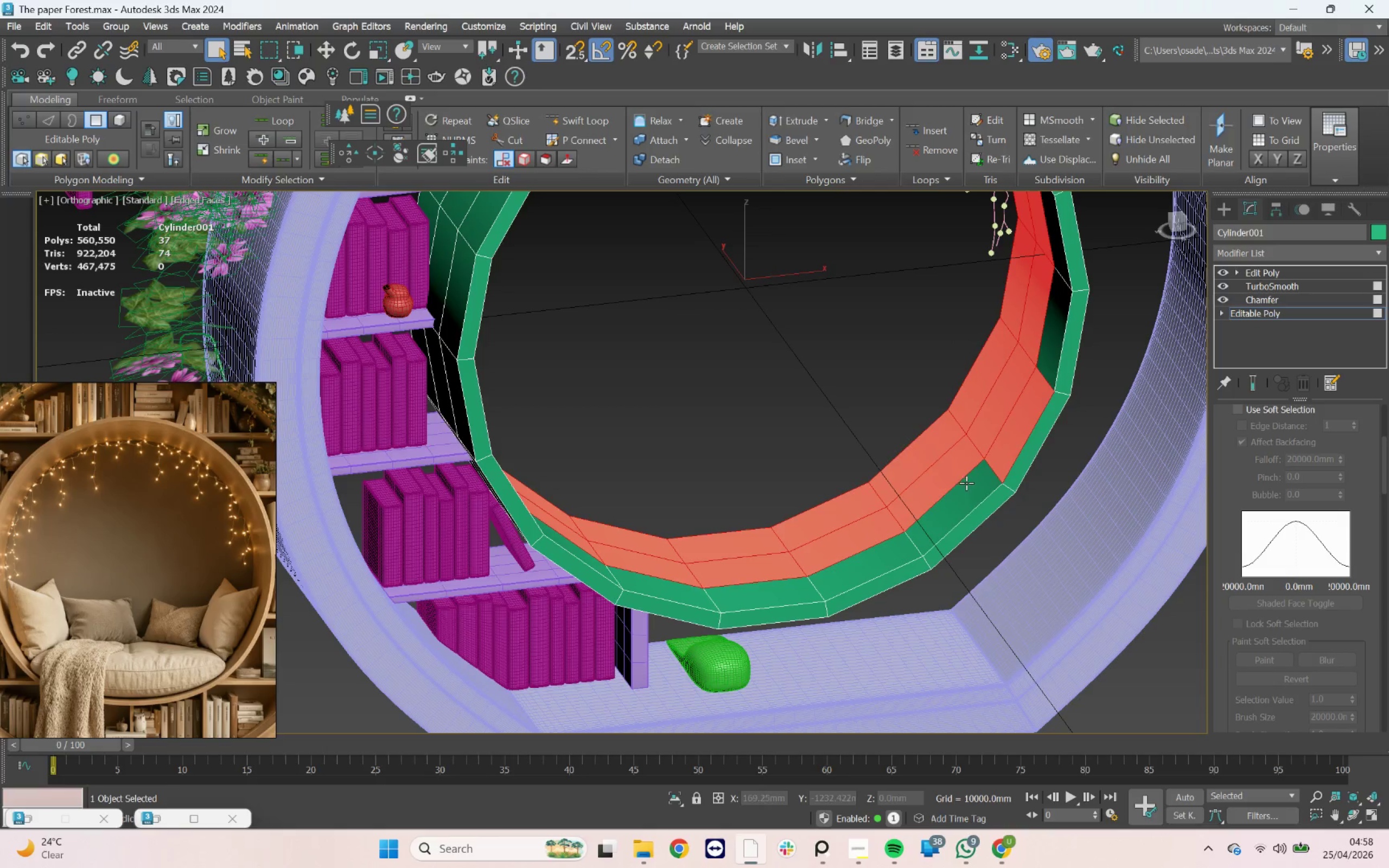 
double_click([966, 483])
 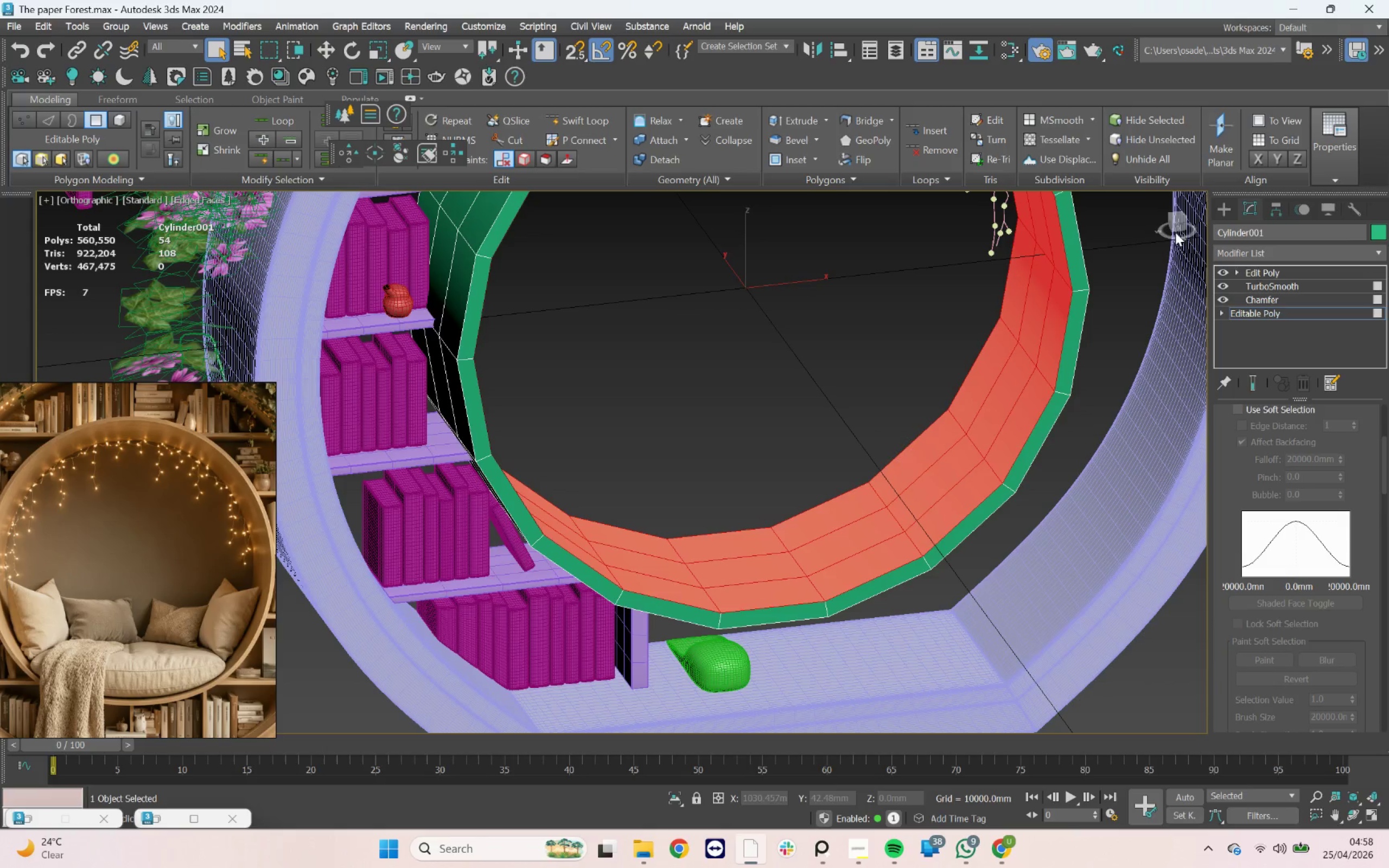 
left_click([1181, 225])
 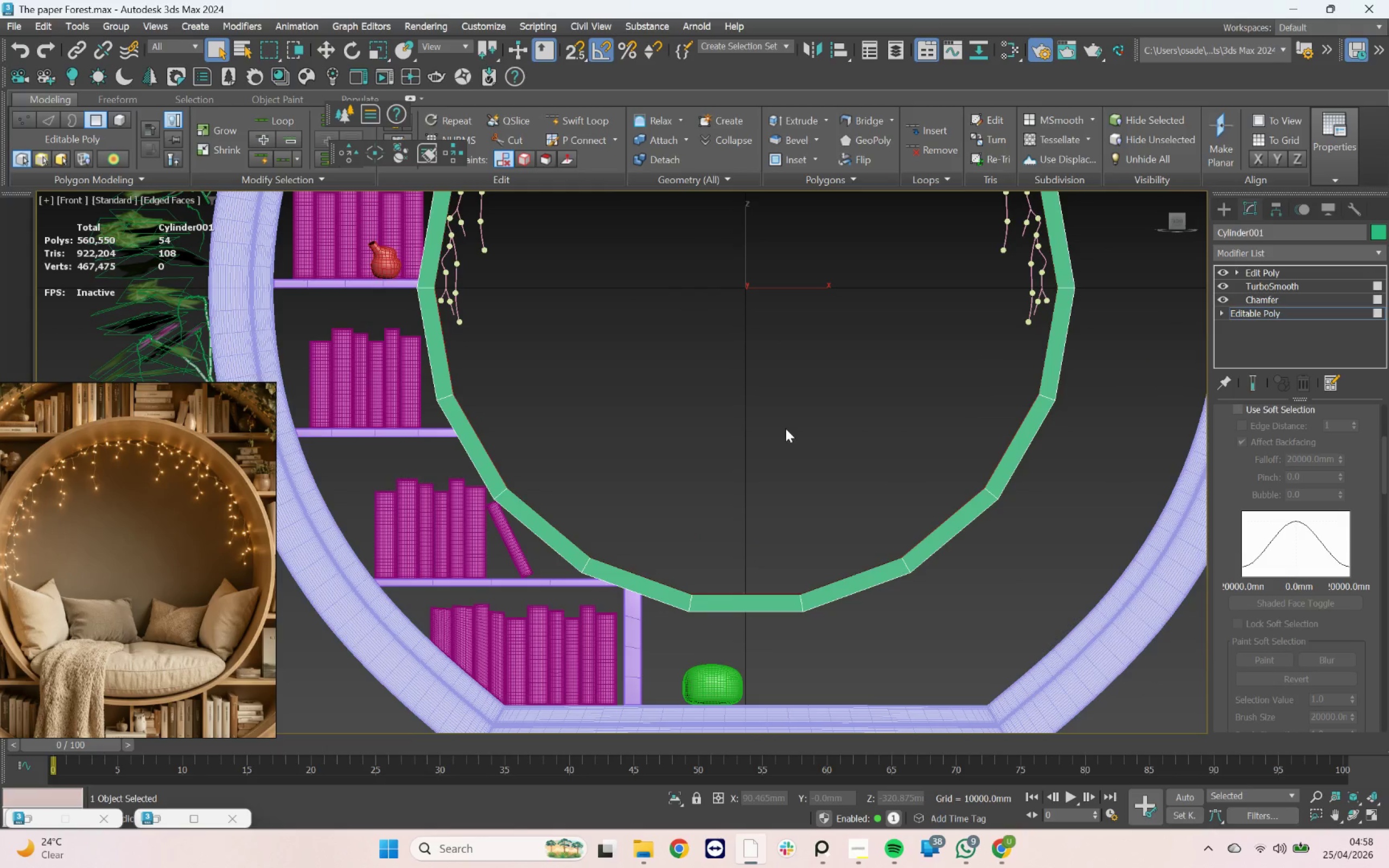 
scroll: coordinate [136, 674], scroll_direction: down, amount: 1.0
 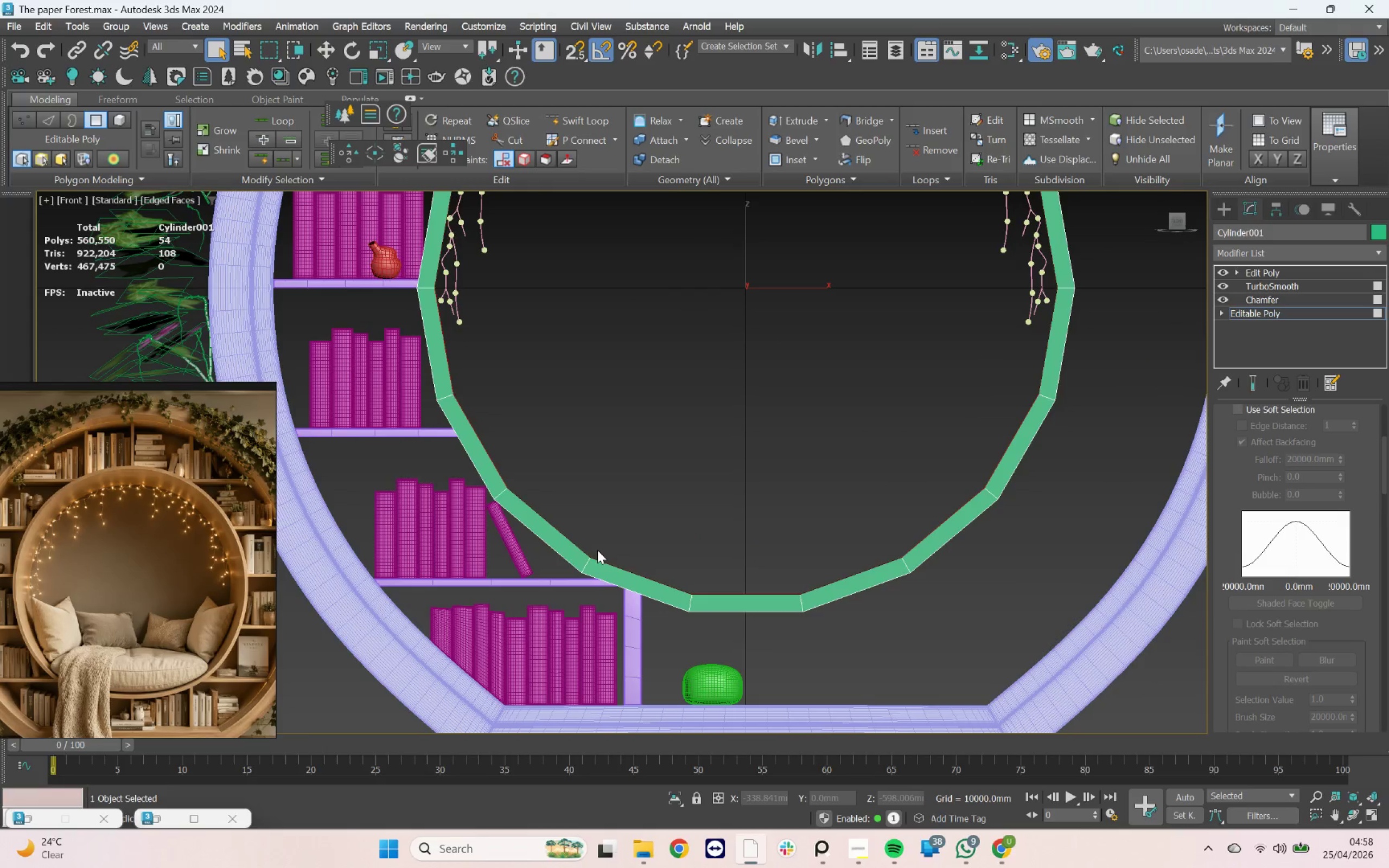 
key(F3)
 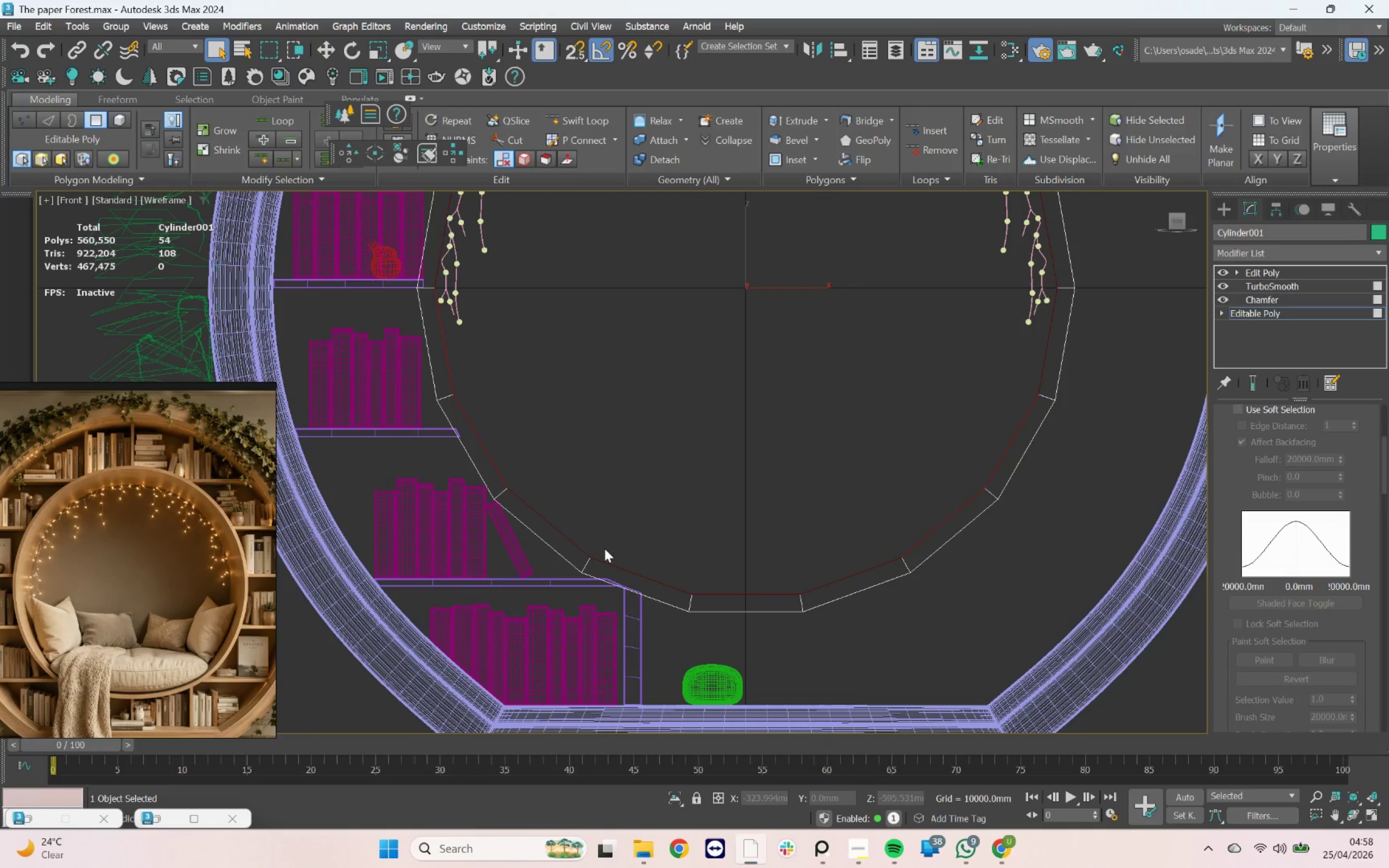 
scroll: coordinate [604, 548], scroll_direction: down, amount: 1.0
 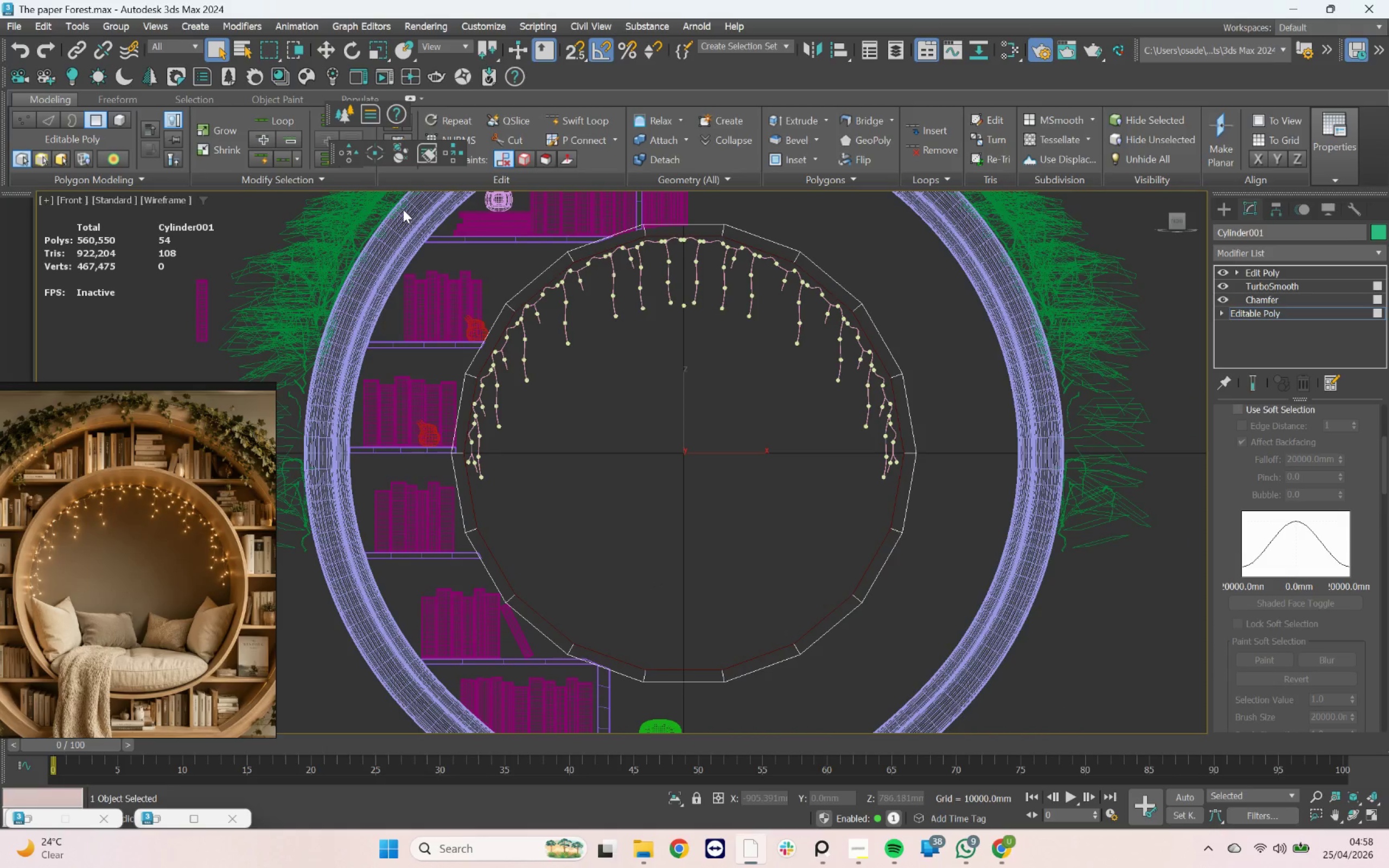 
hold_key(key=AltLeft, duration=2.54)
left_click_drag(start_coordinate=[375, 199], to_coordinate=[1066, 544])
 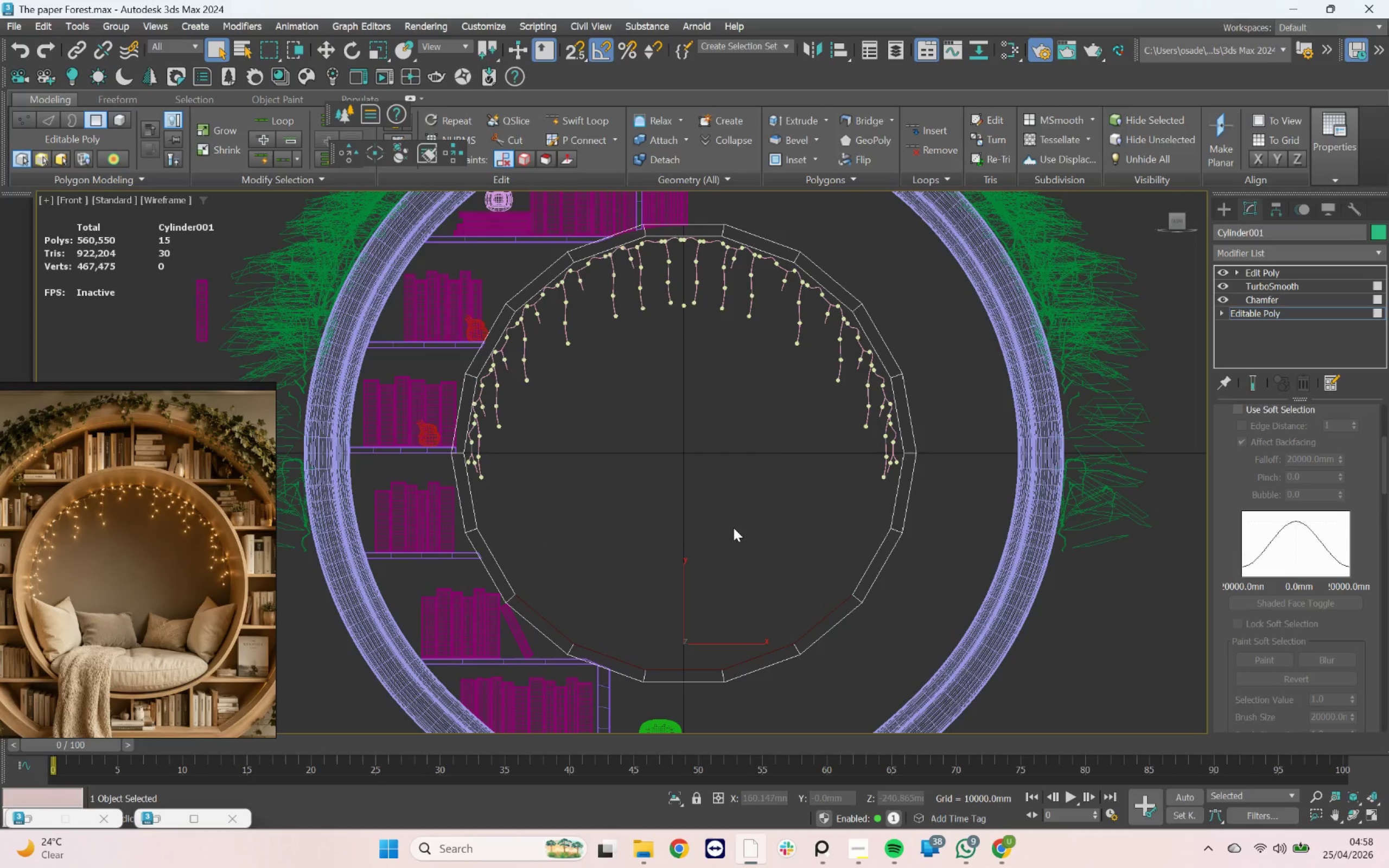 
scroll: coordinate [1331, 641], scroll_direction: down, amount: 12.0
 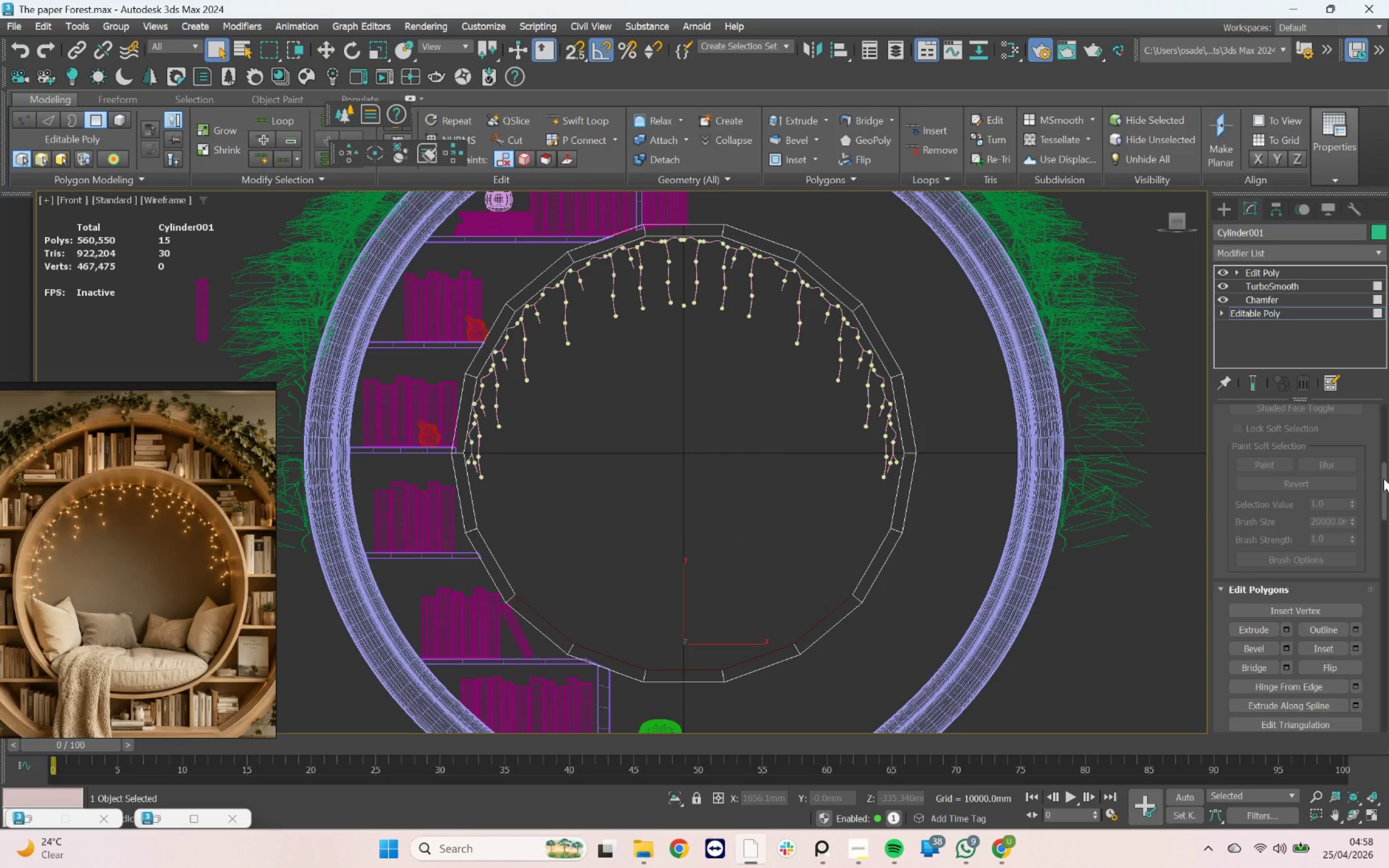 
left_click_drag(start_coordinate=[1384, 478], to_coordinate=[1387, 523])
 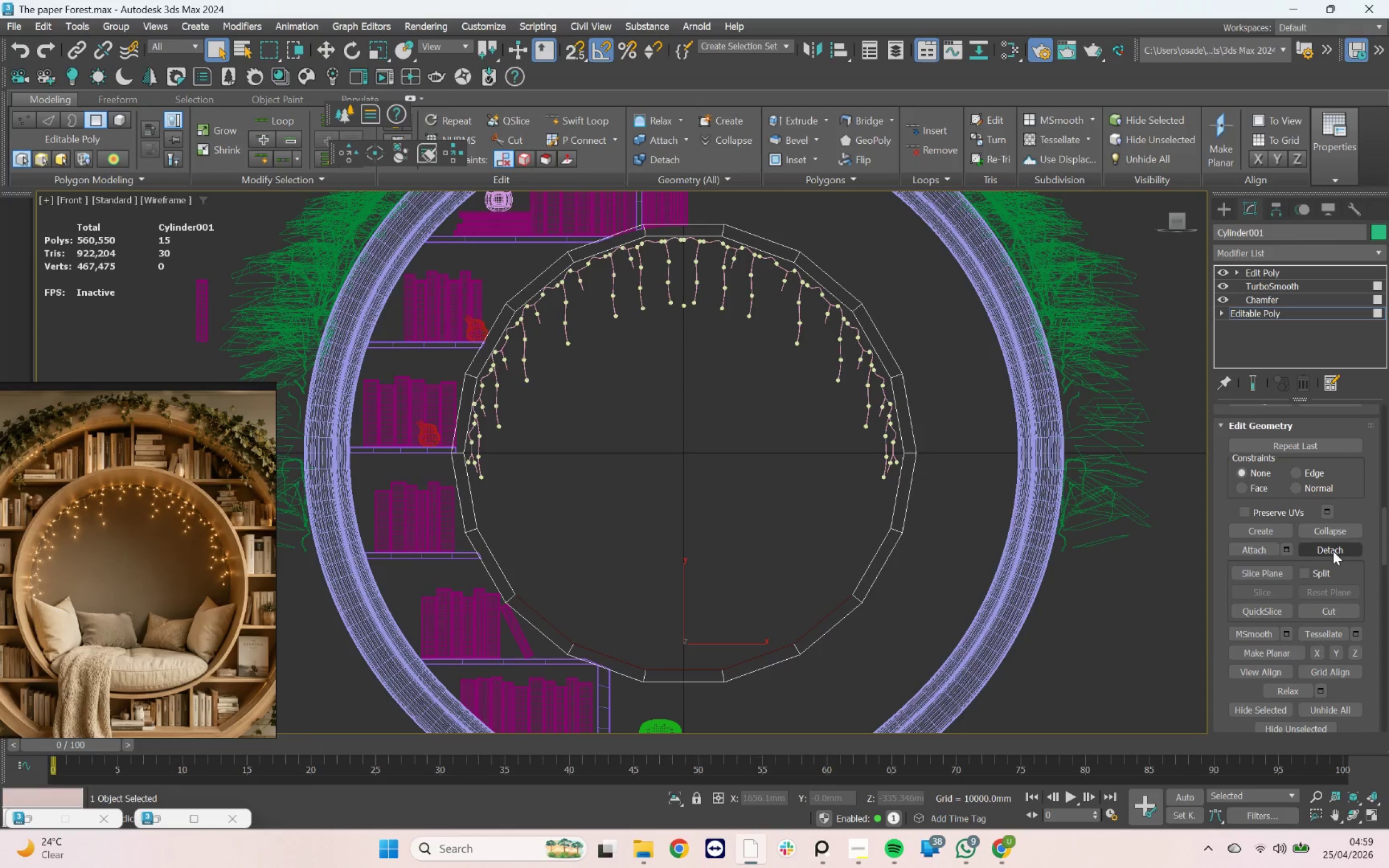 
left_click([1333, 551])
 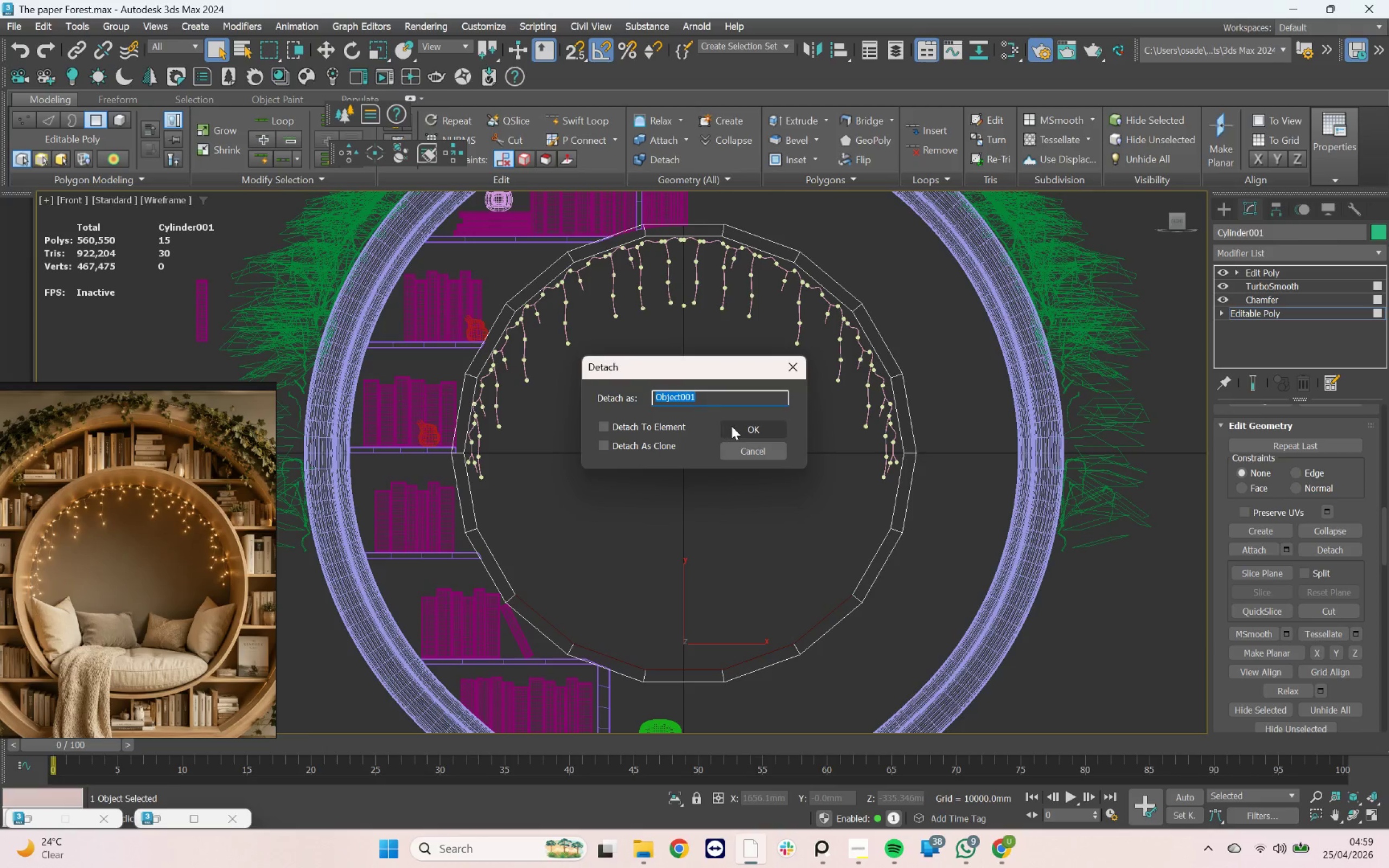 
left_click([651, 446])
 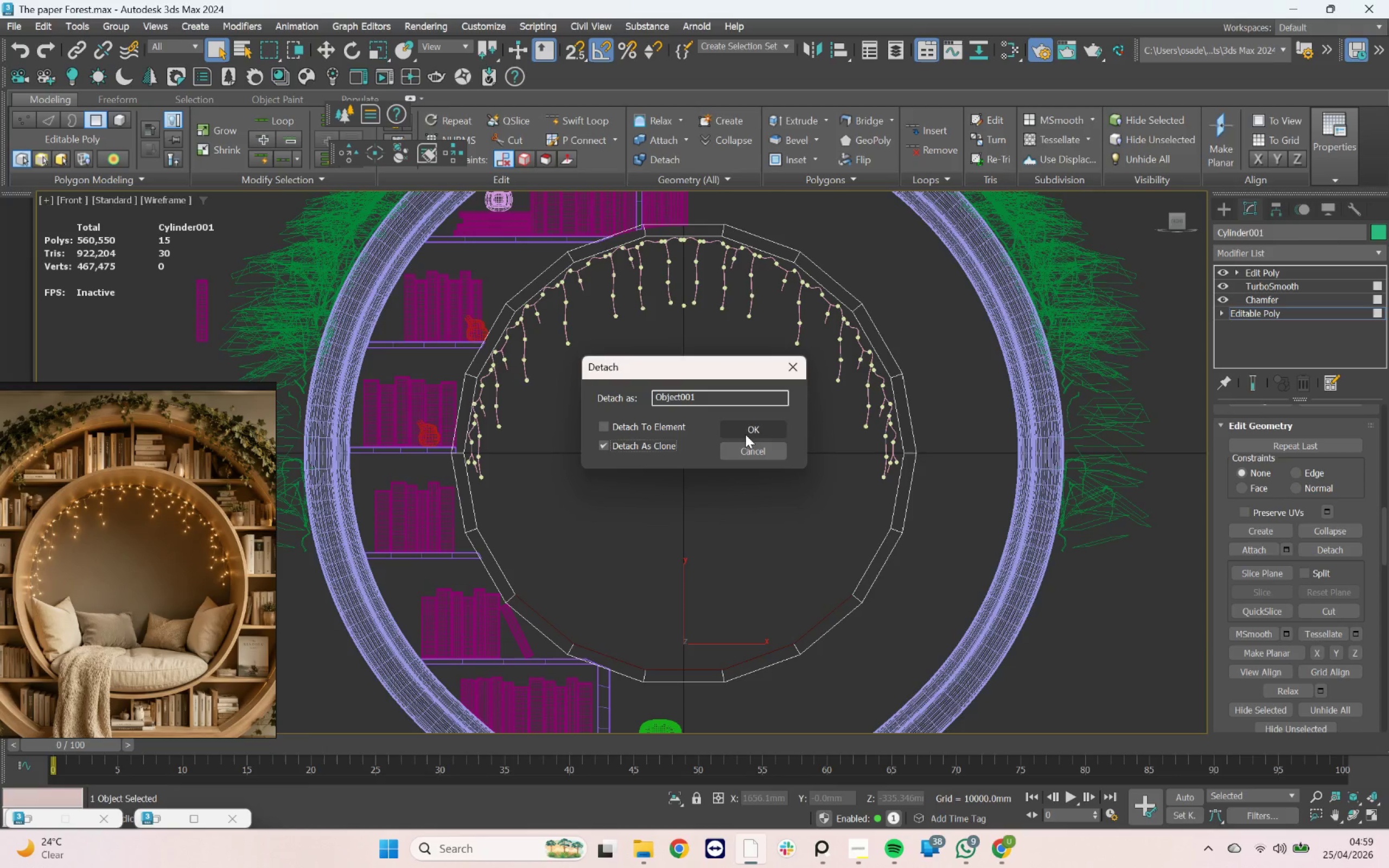 
left_click([748, 433])
 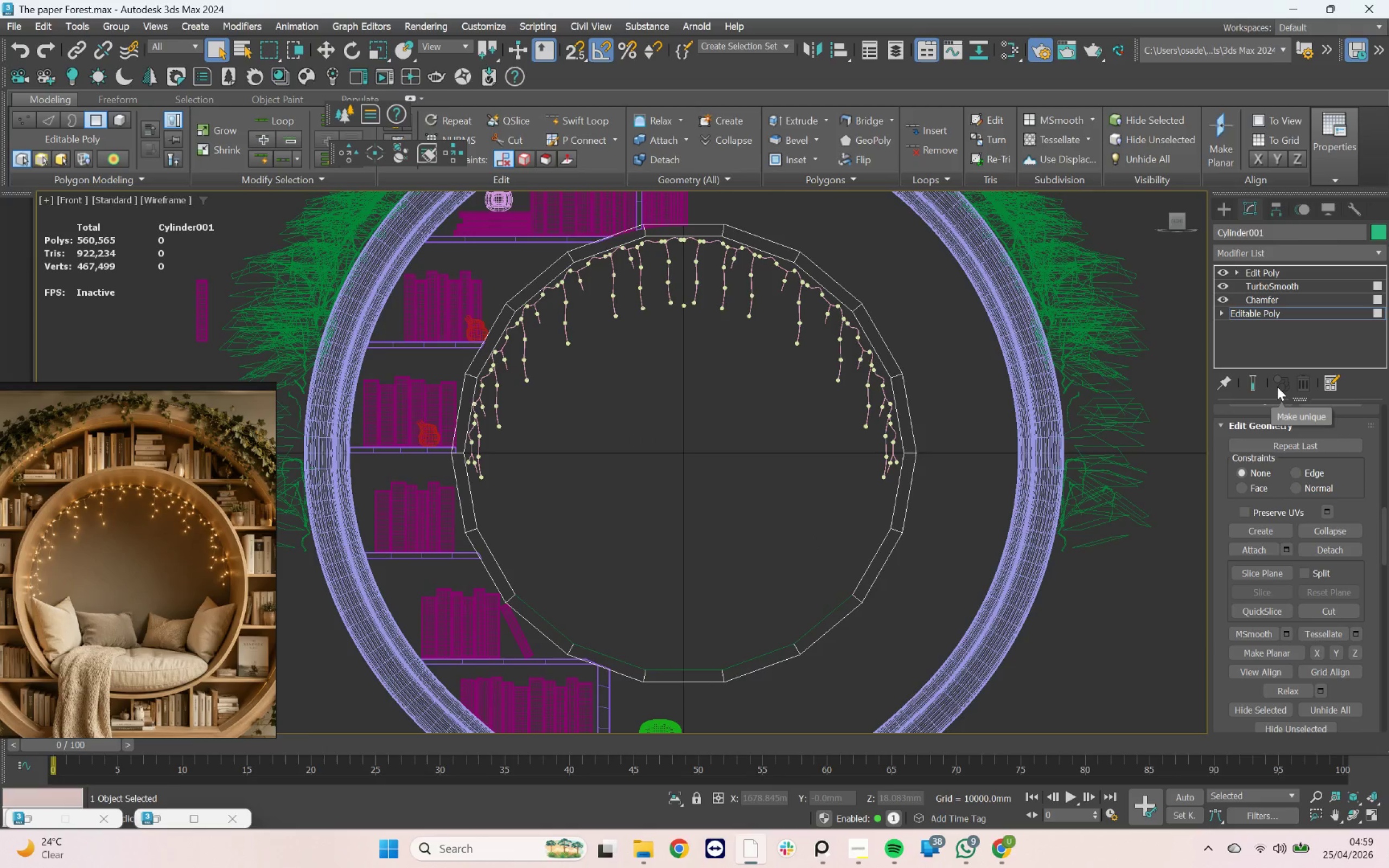 
key(4)
 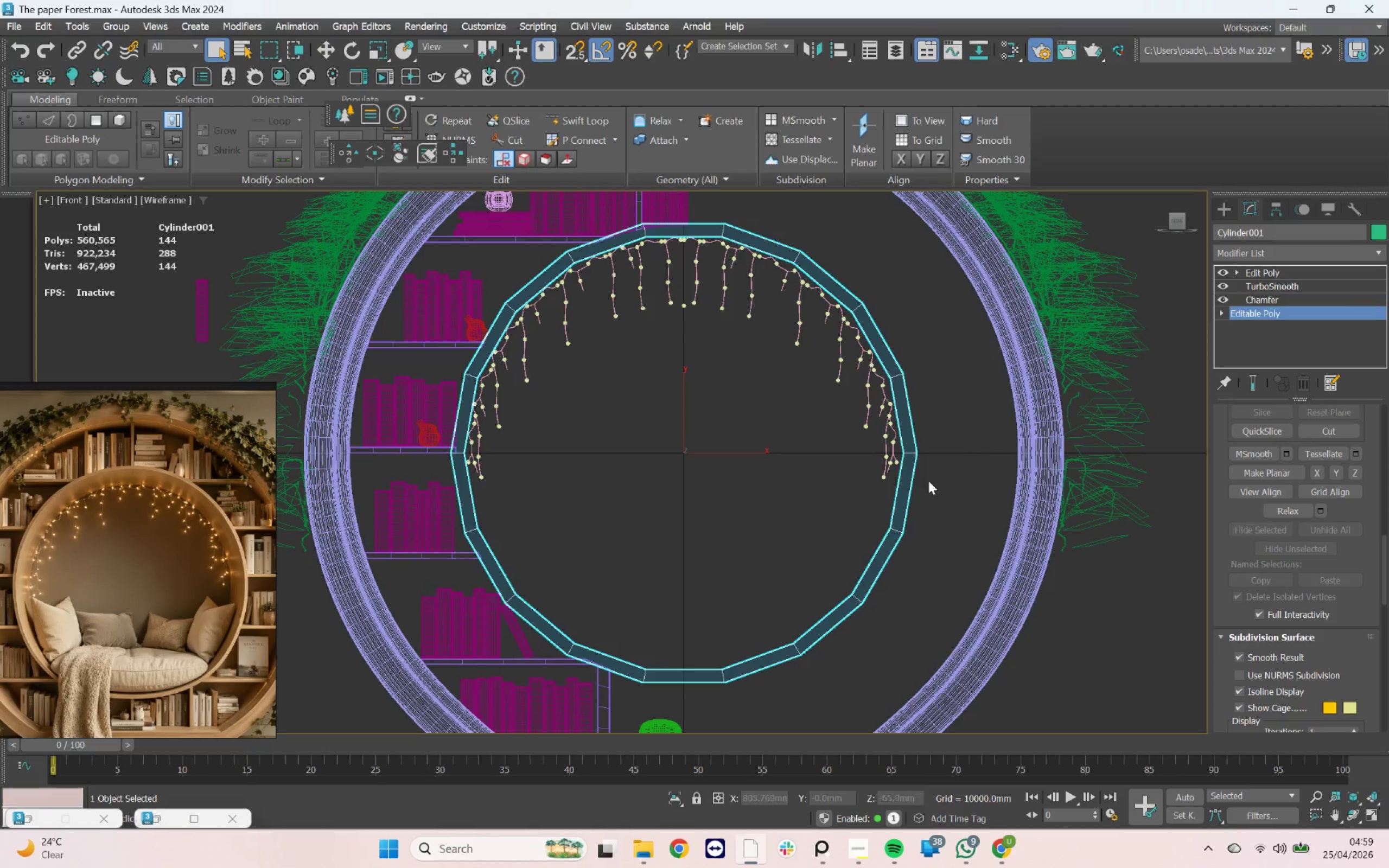 
hold_key(key=AltLeft, duration=0.79)
 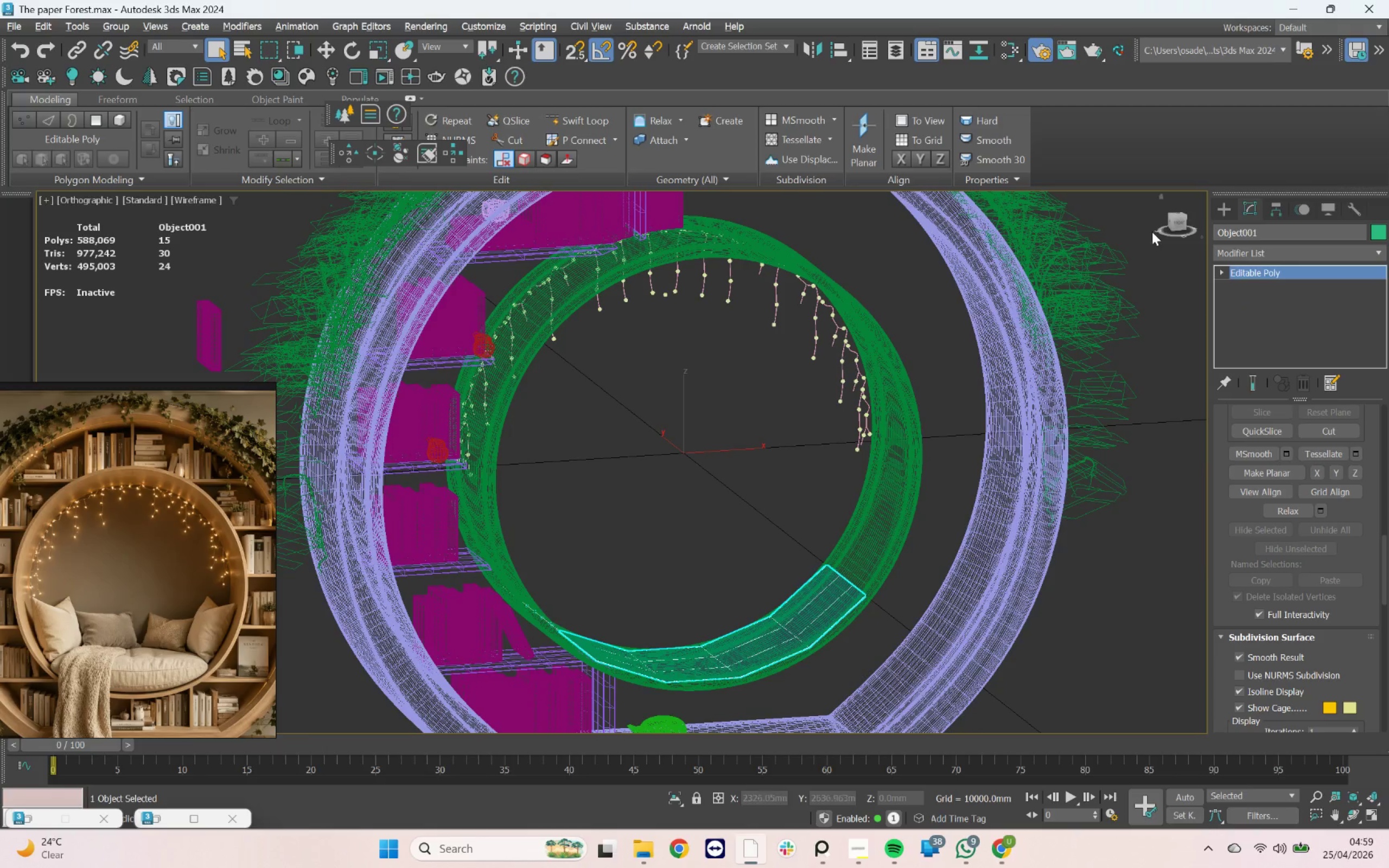 
key(F3)
 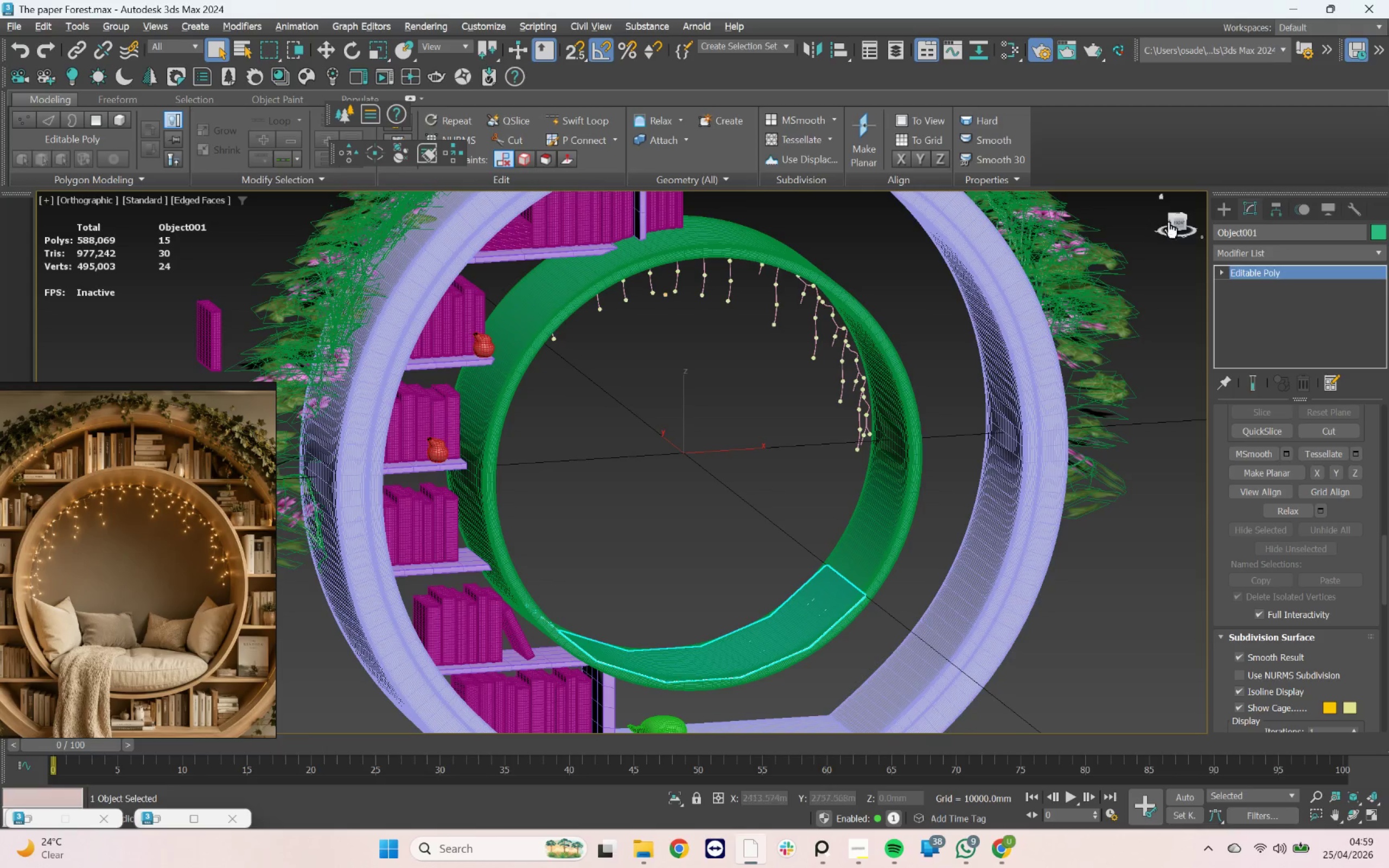 
left_click([1175, 222])
 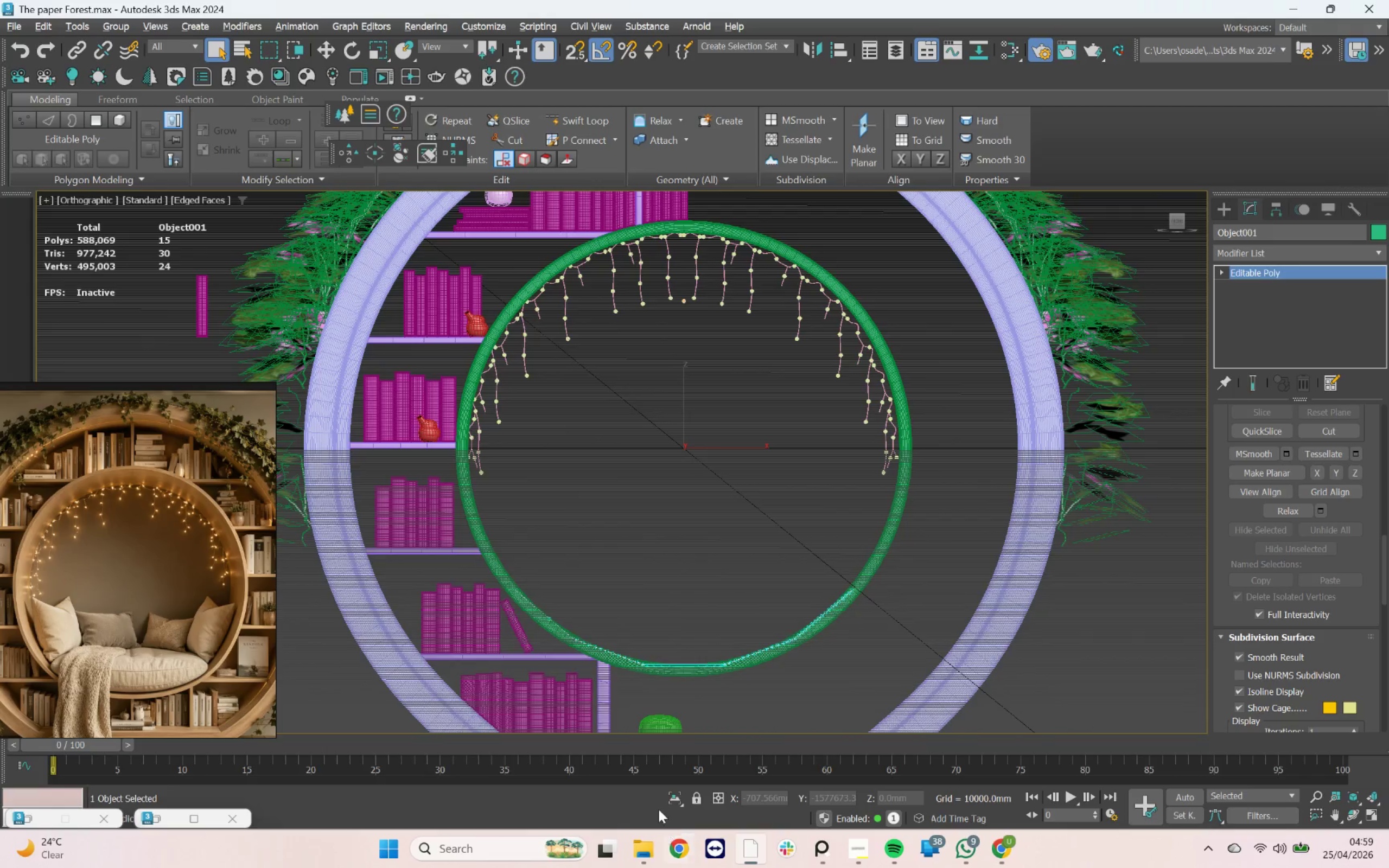 
left_click([675, 795])
 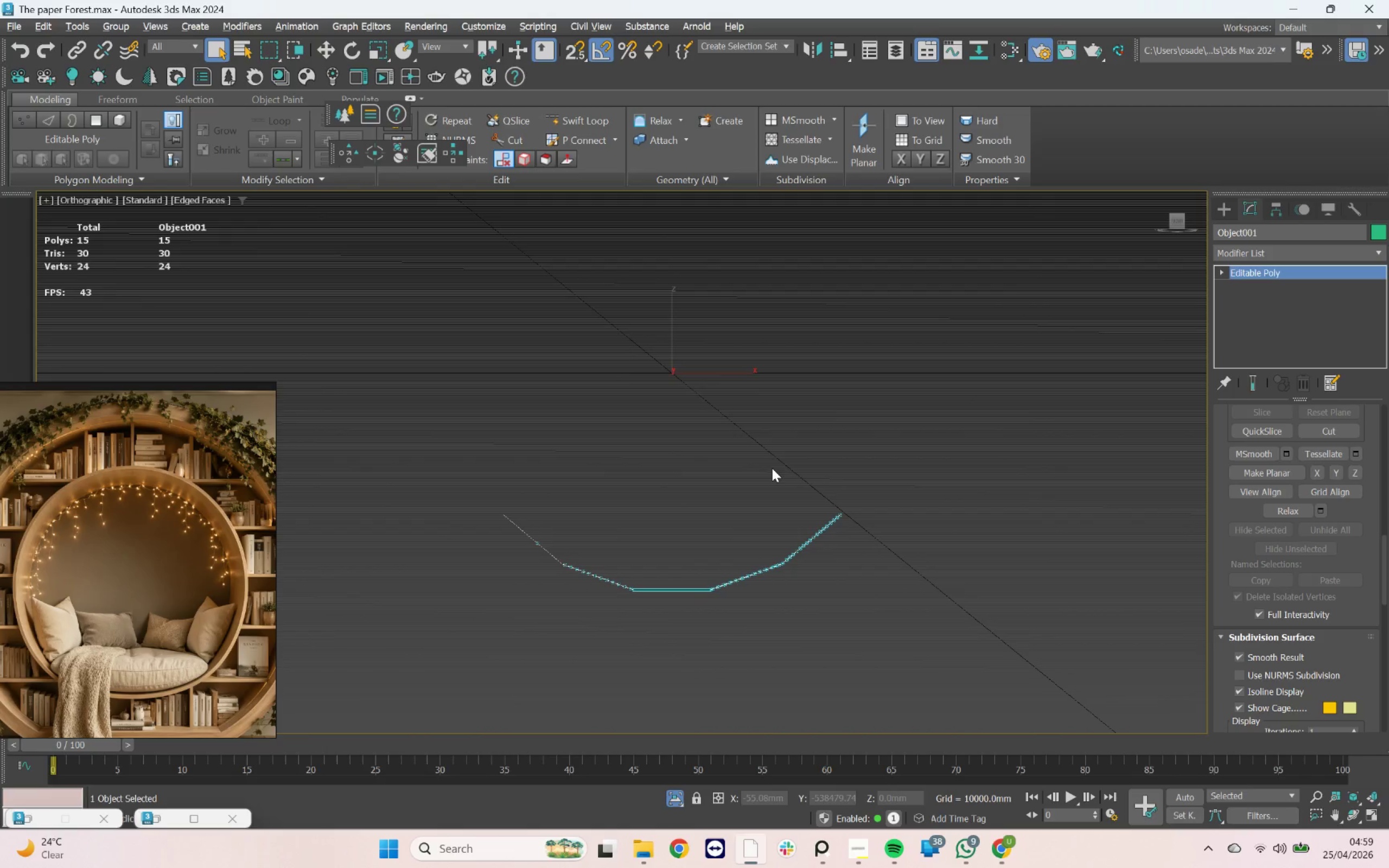 
key(Z)
 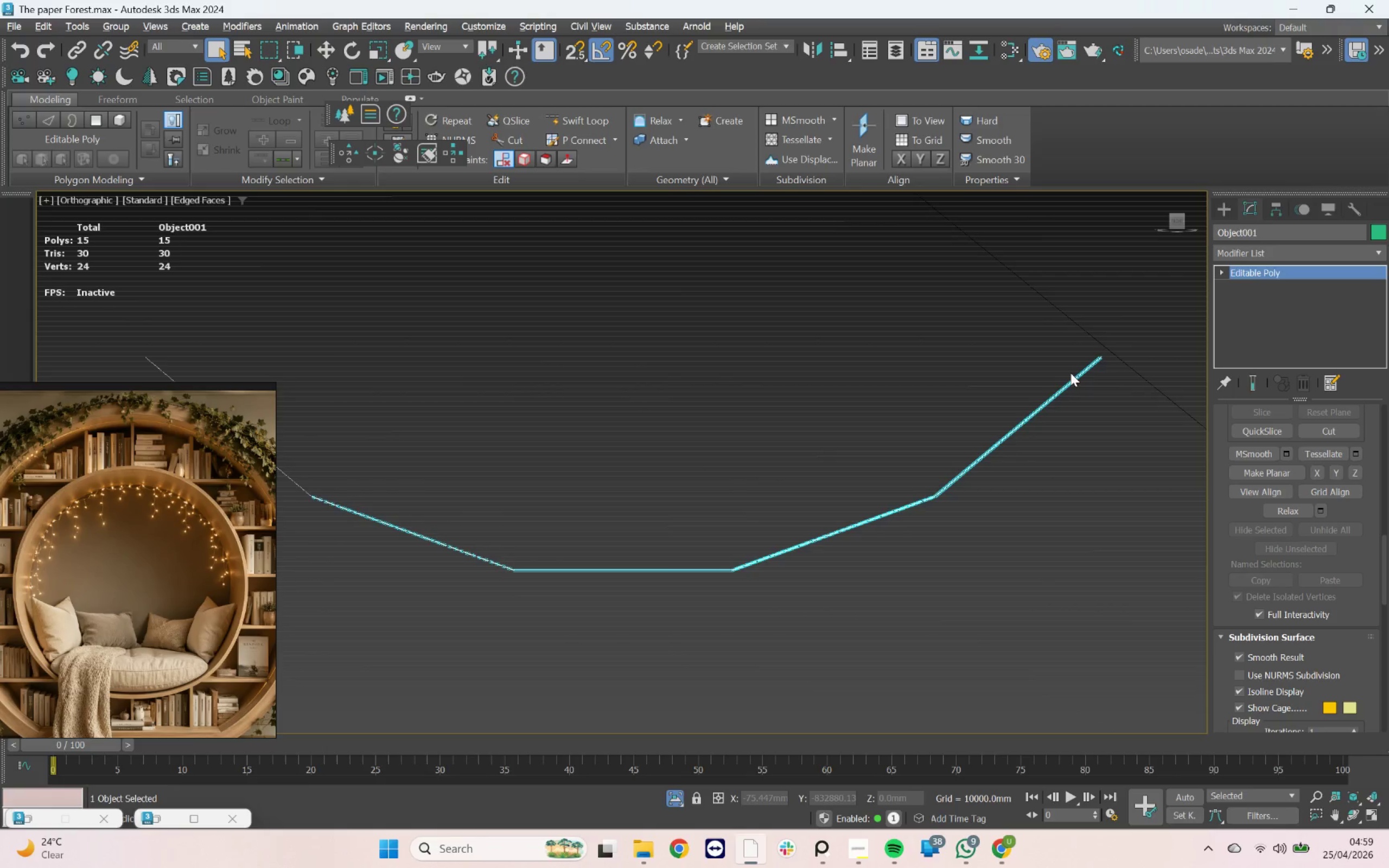 
type(fz)
 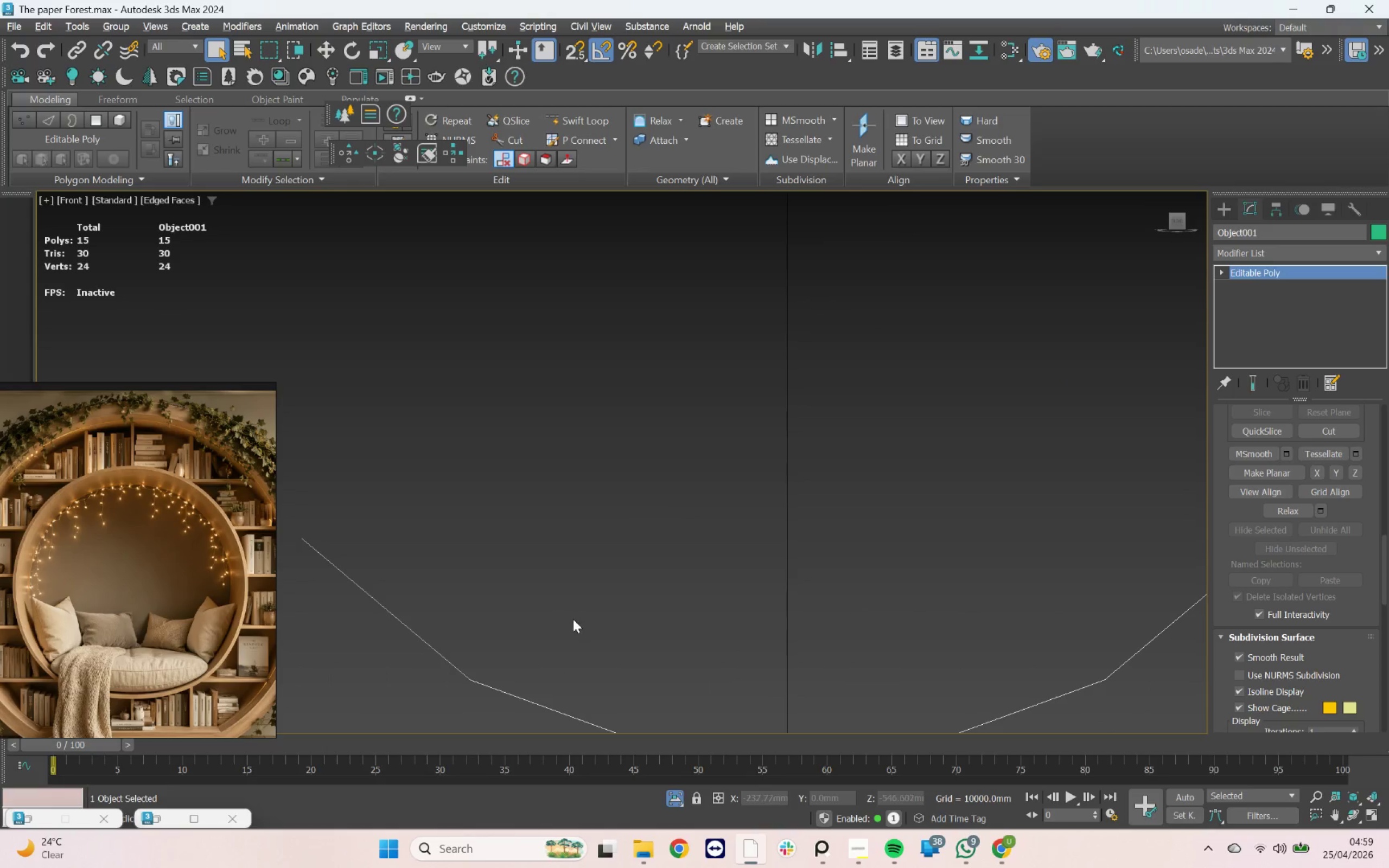 
scroll: coordinate [563, 613], scroll_direction: down, amount: 2.0
 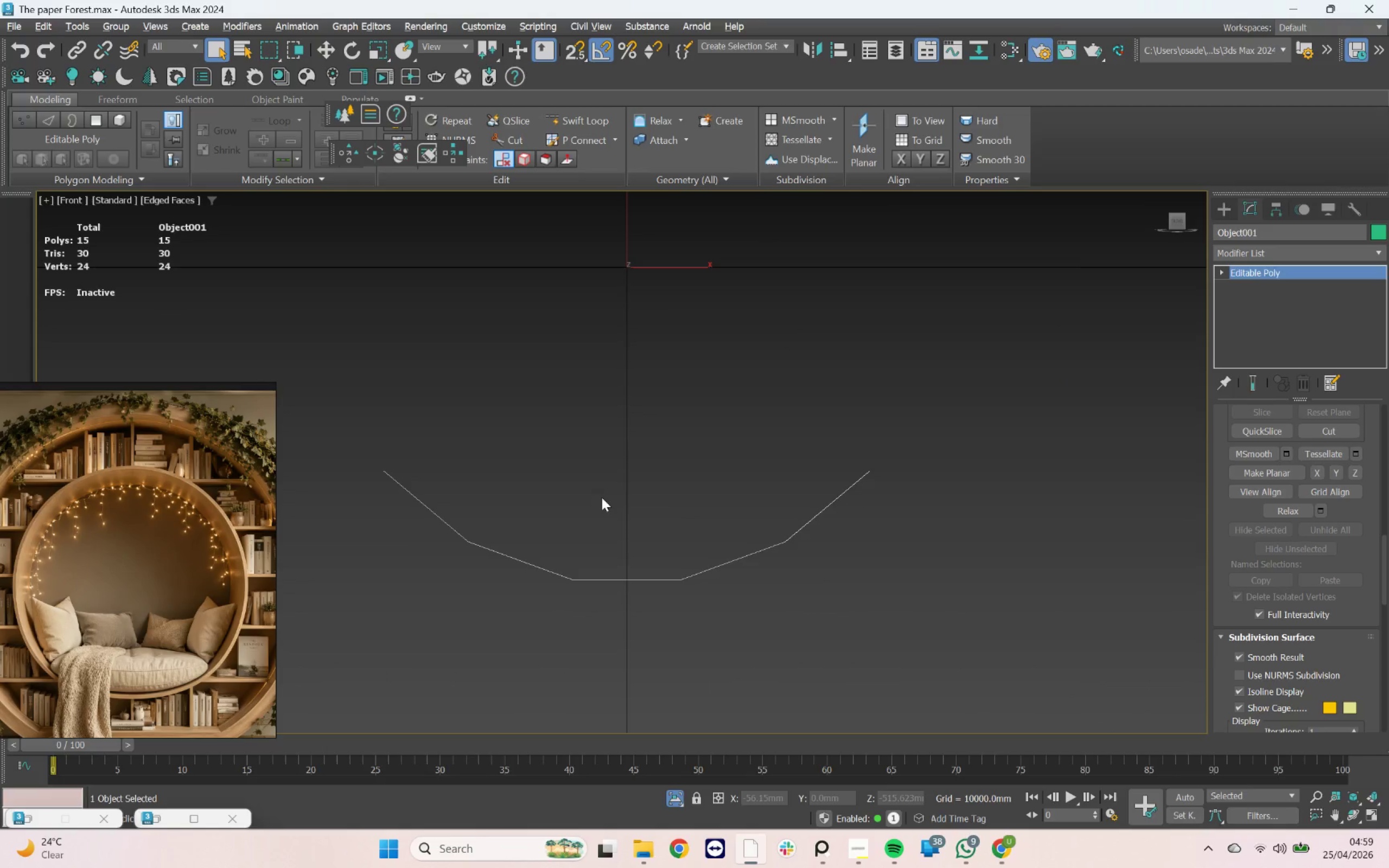 
left_click_drag(start_coordinate=[683, 539], to_coordinate=[631, 628])
 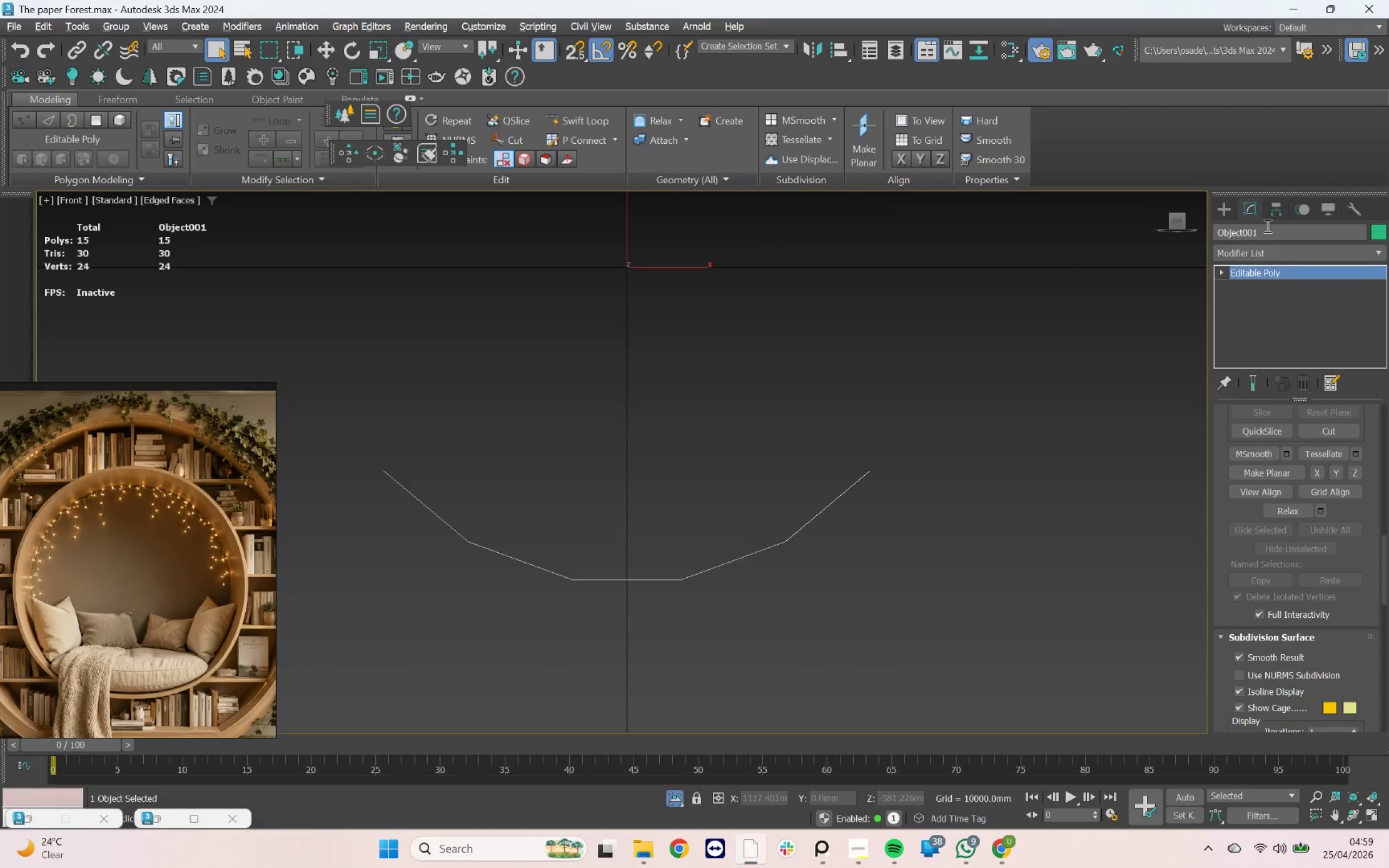 
left_click([1269, 220])
 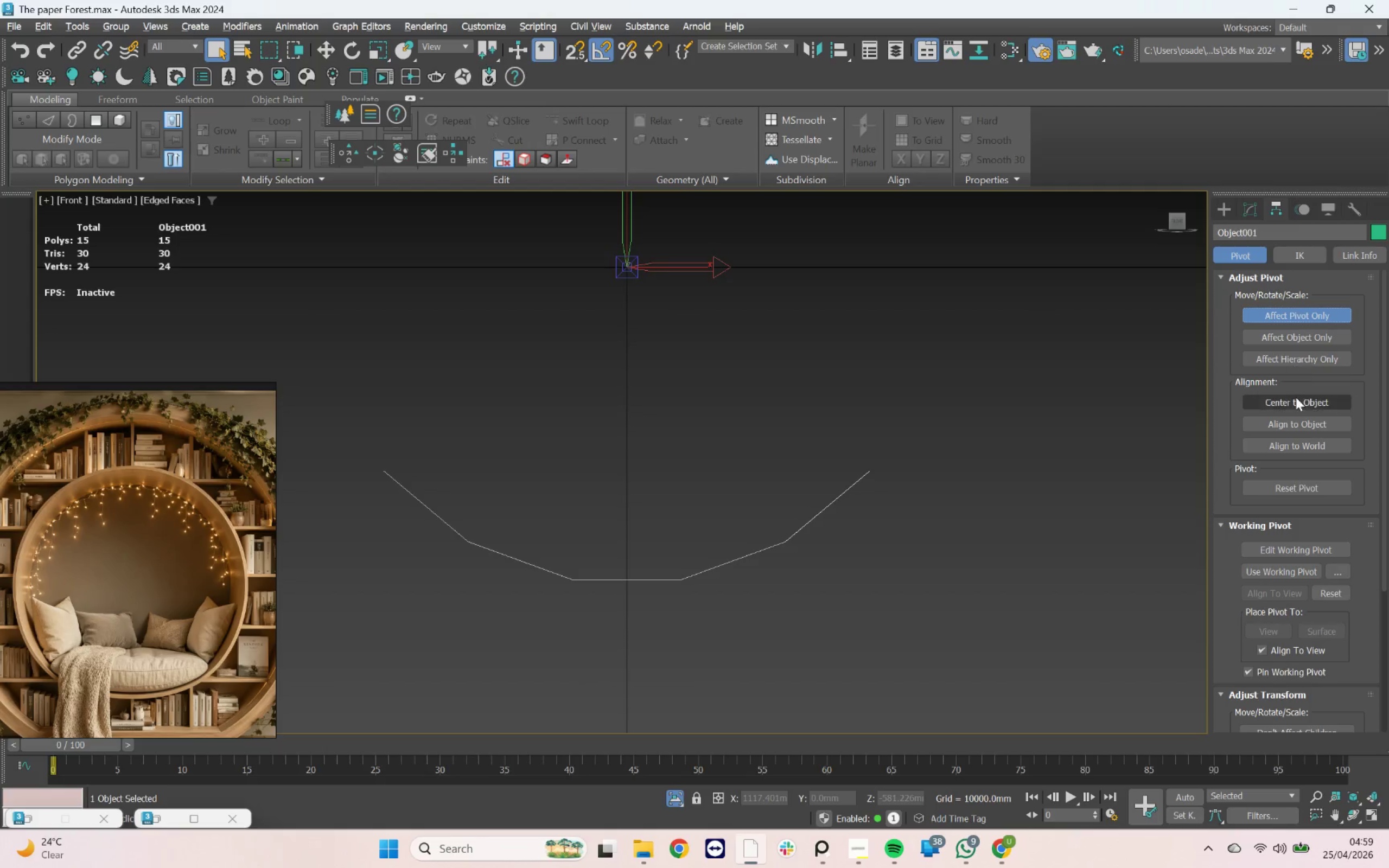 
left_click([1296, 397])
 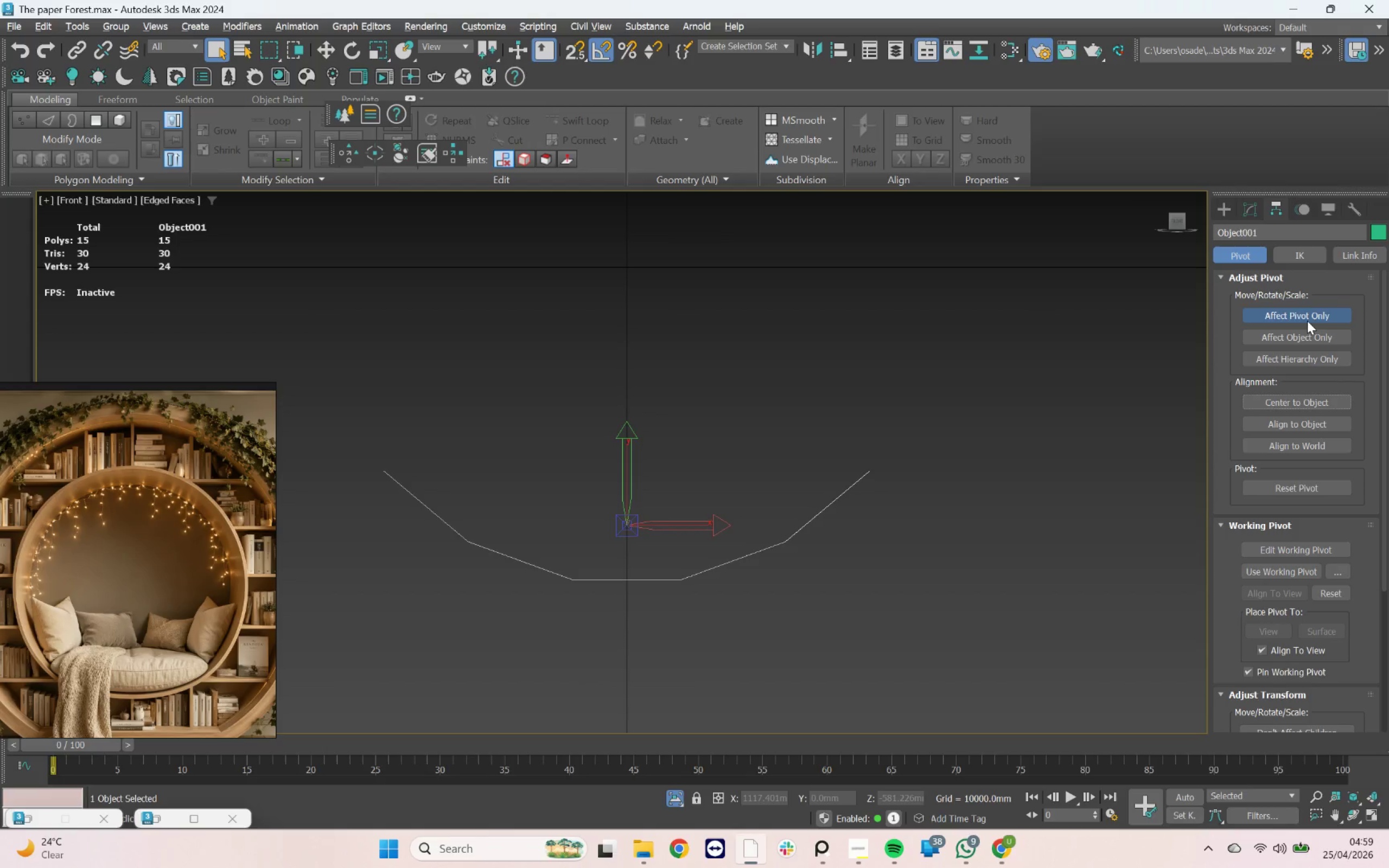 
left_click([1307, 317])
 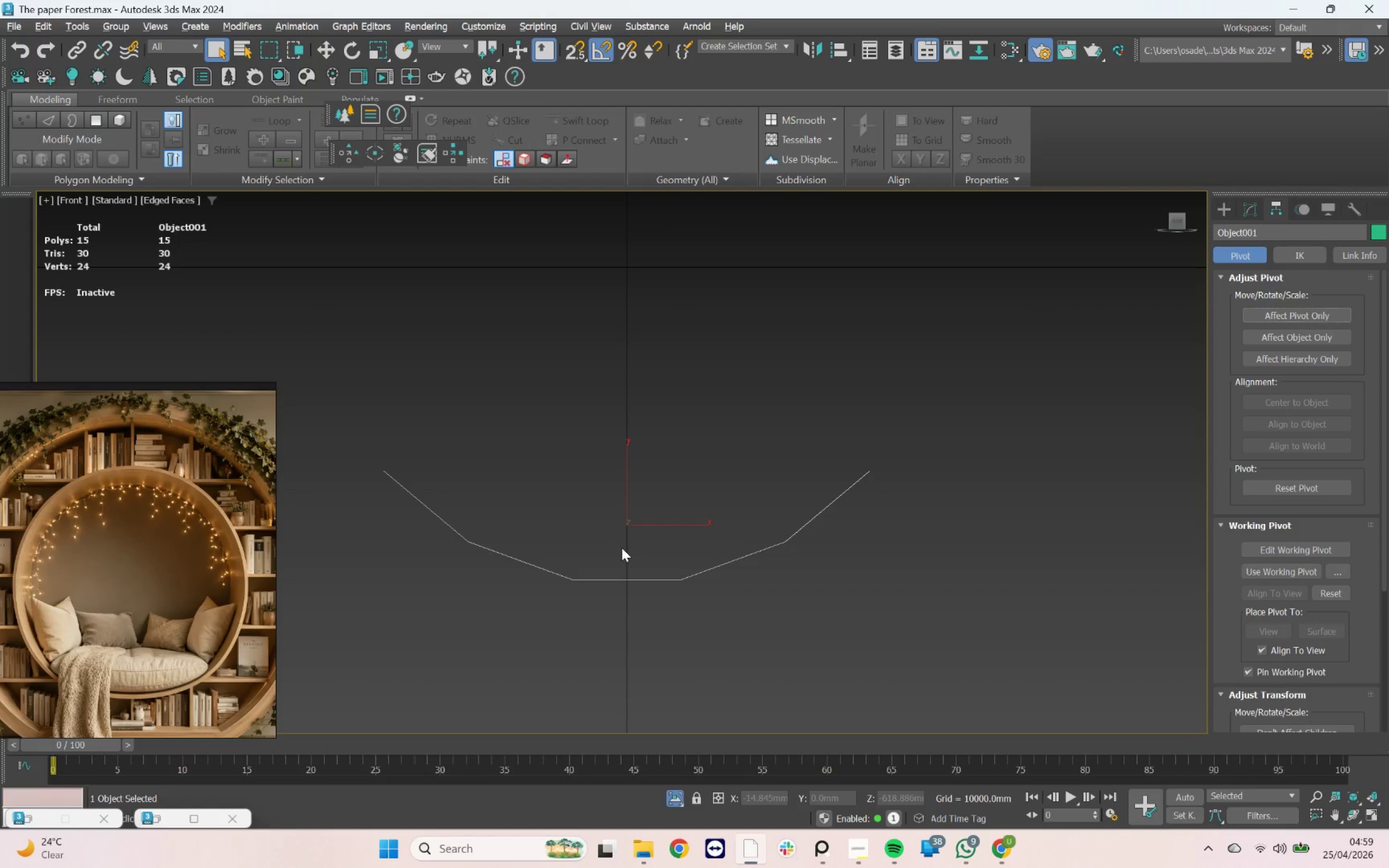 
hold_key(key=AltLeft, duration=0.68)
 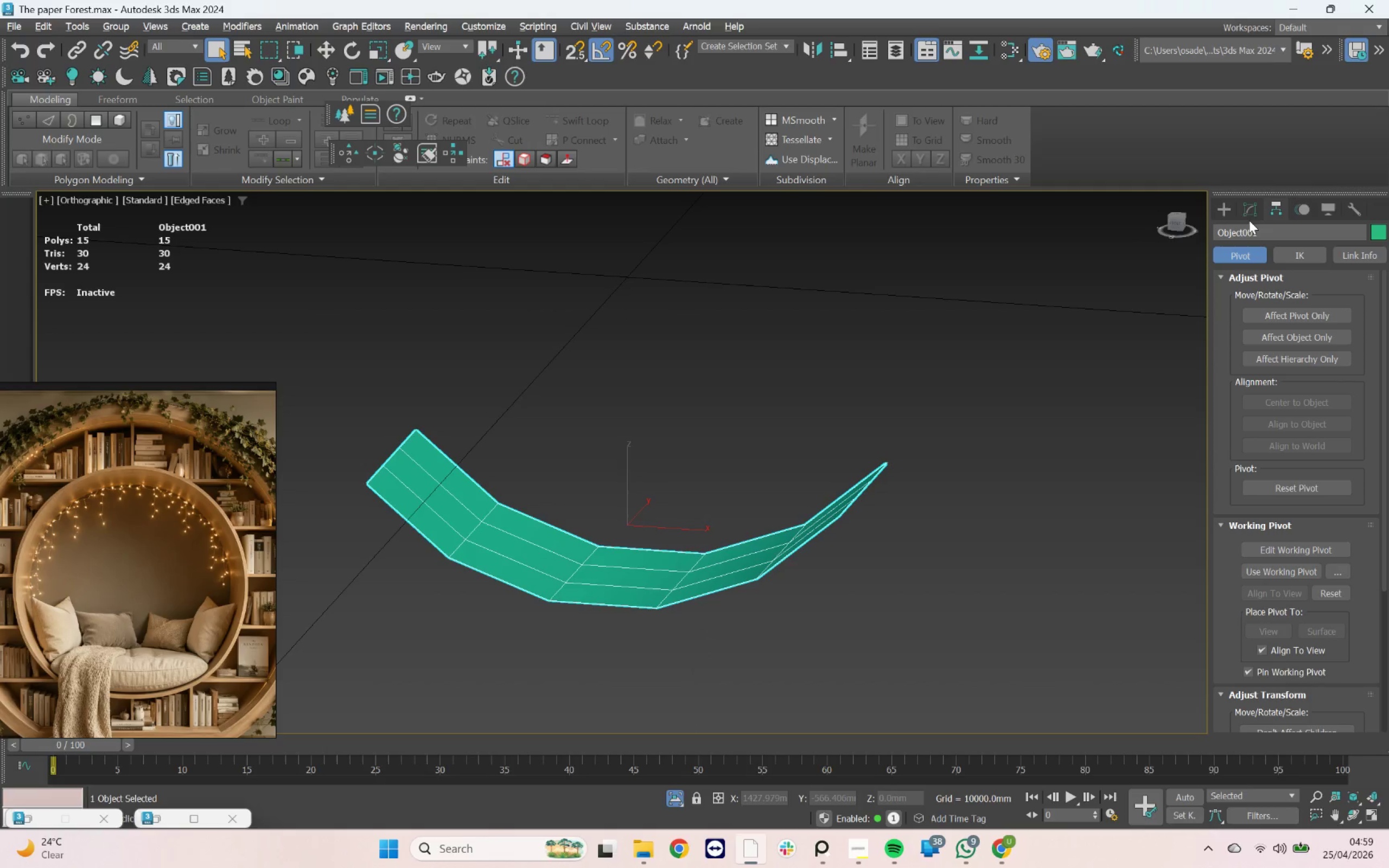 
left_click([1252, 215])
 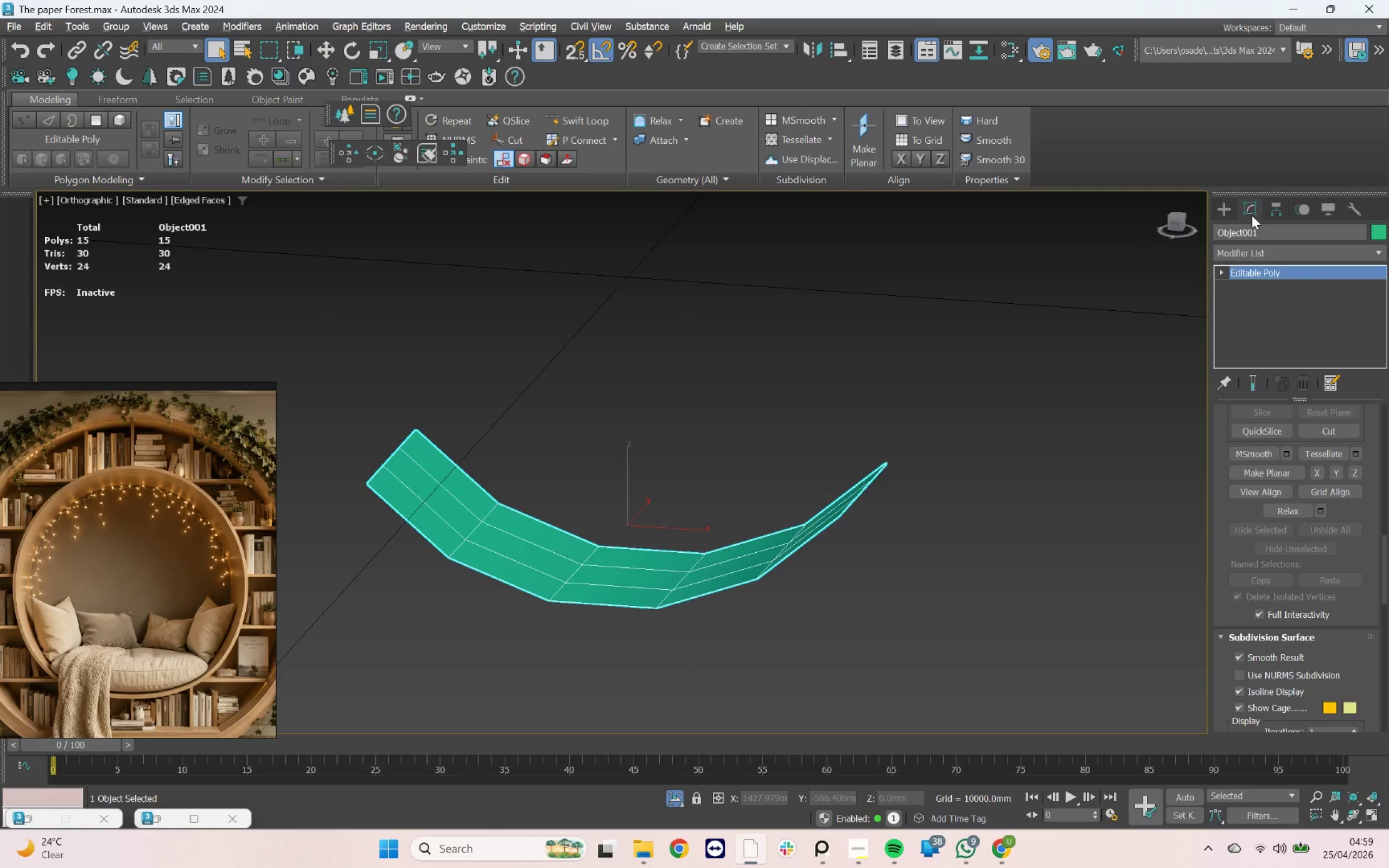 
key(2)
 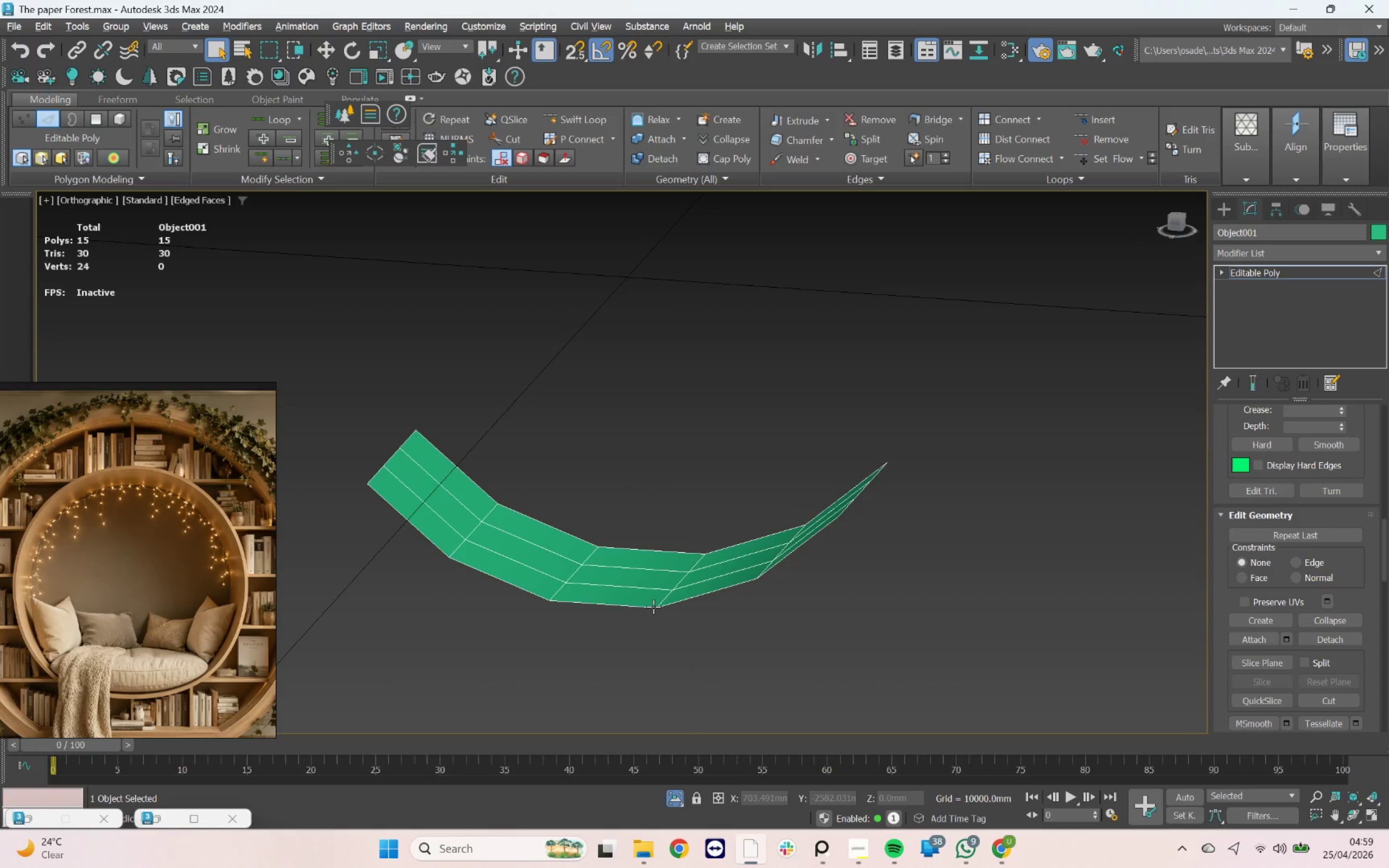 
double_click([653, 607])
 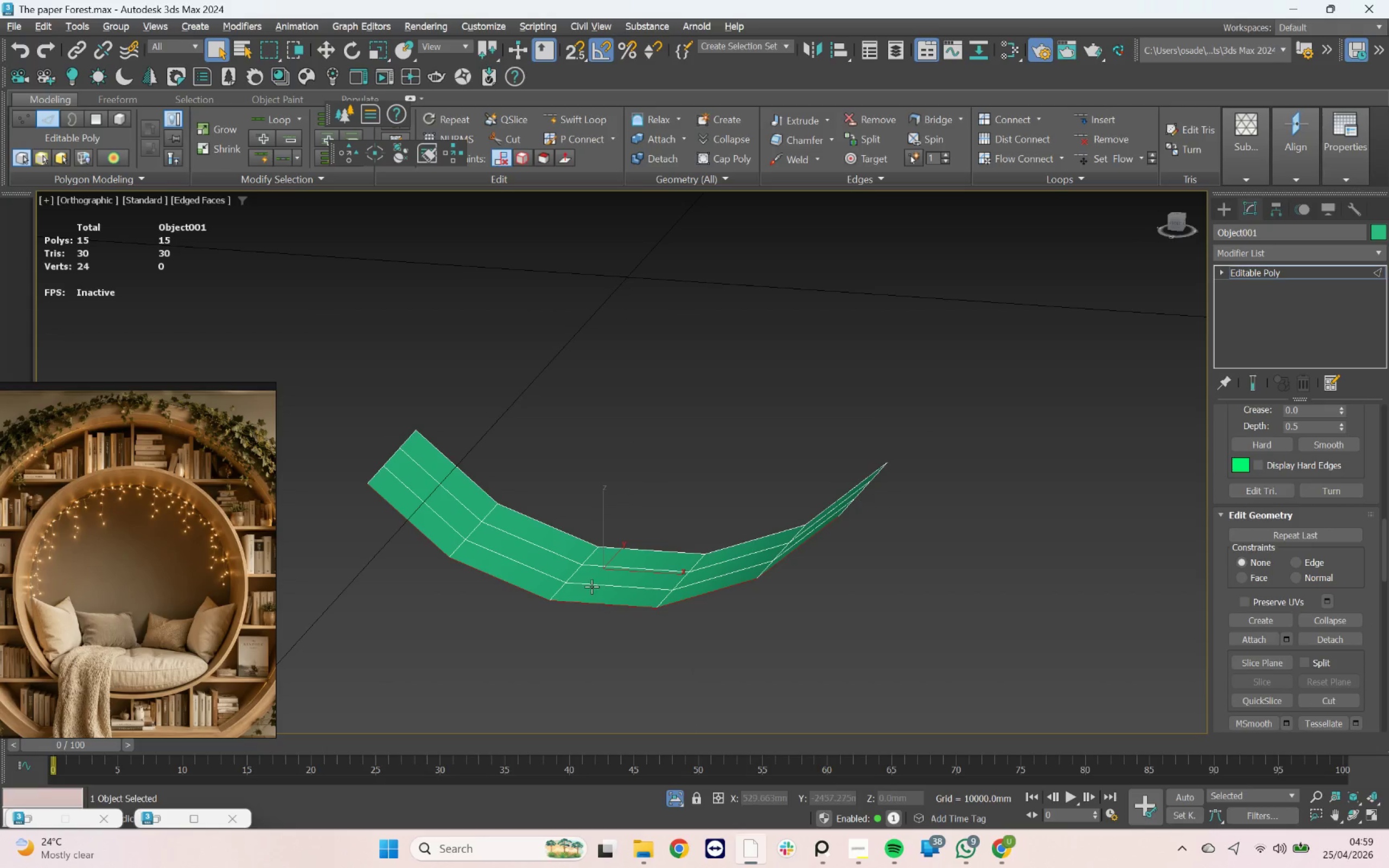 
key(W)
 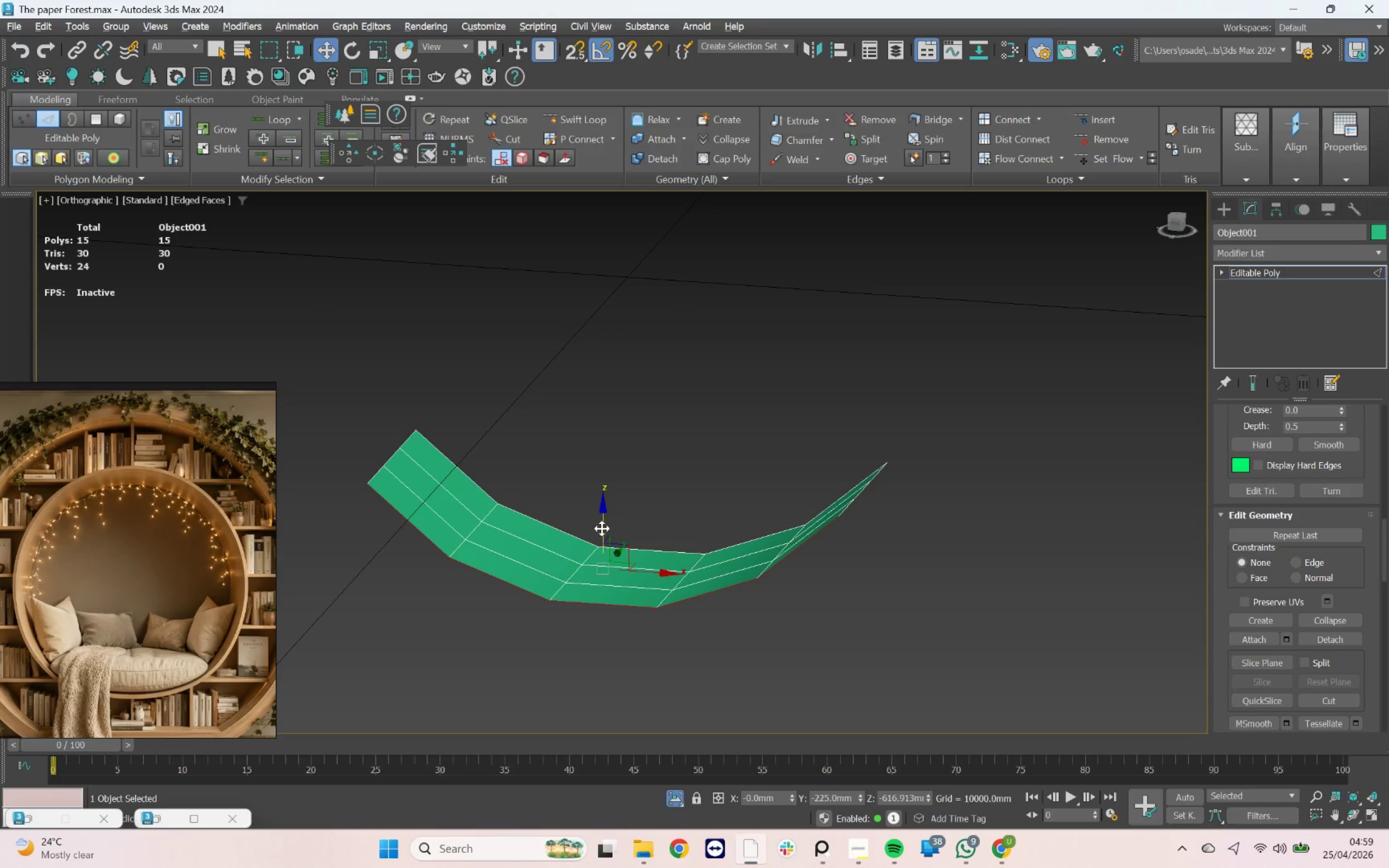 
hold_key(key=ShiftLeft, duration=1.88)
left_click_drag(start_coordinate=[602, 528], to_coordinate=[595, 431])
 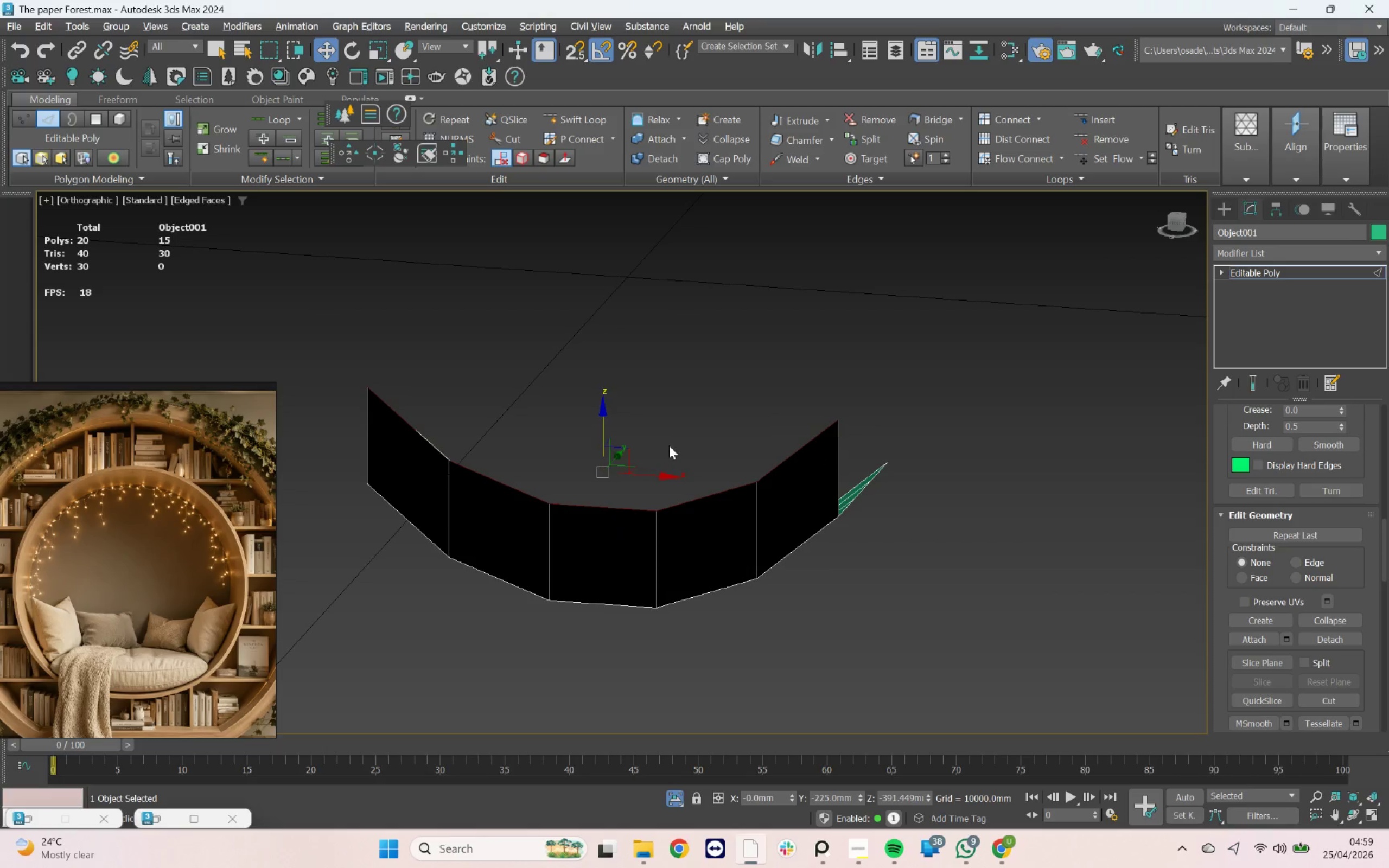 
hold_key(key=AltLeft, duration=0.76)
 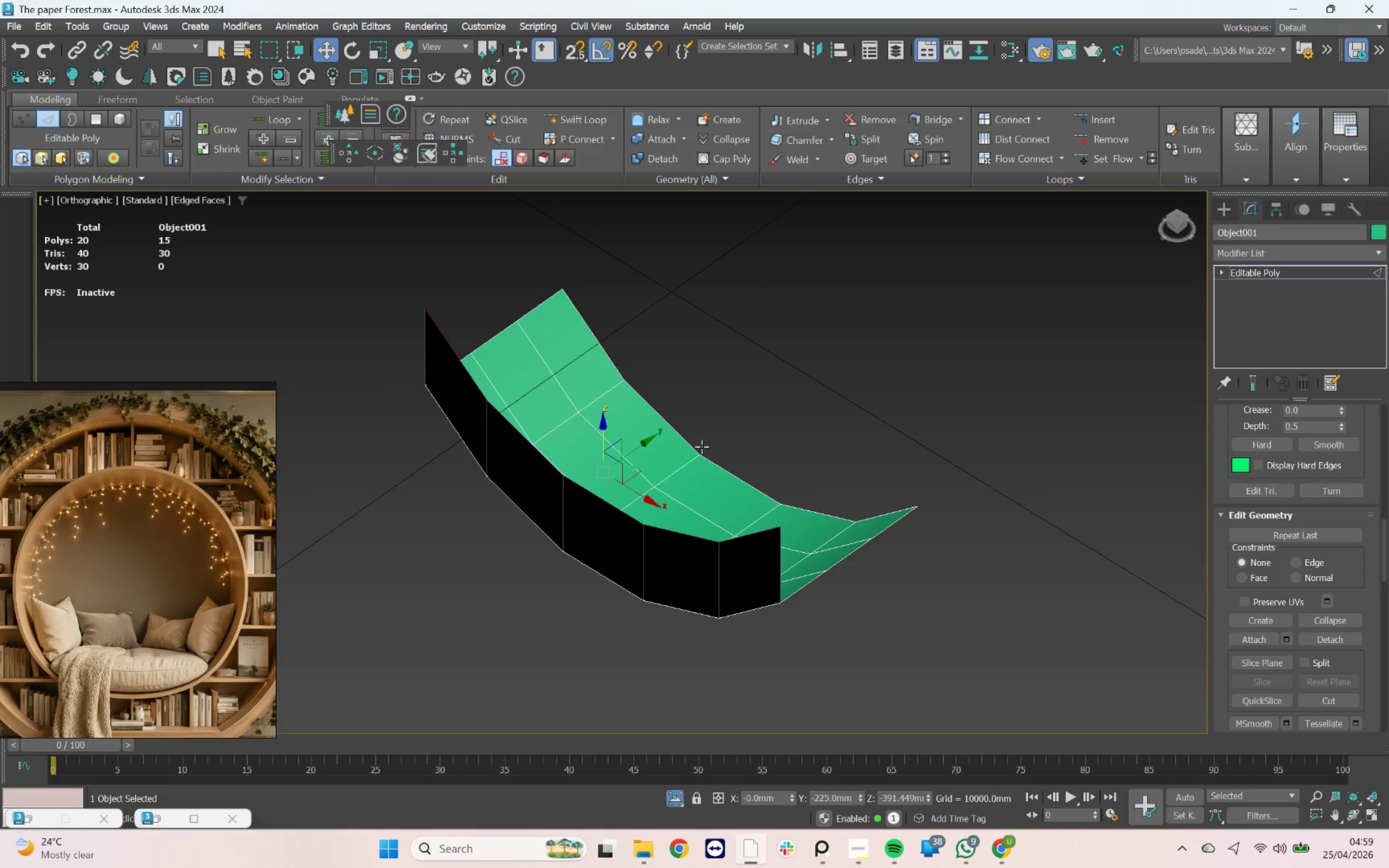 
hold_key(key=ControlLeft, duration=1.14)
double_click([680, 430])
 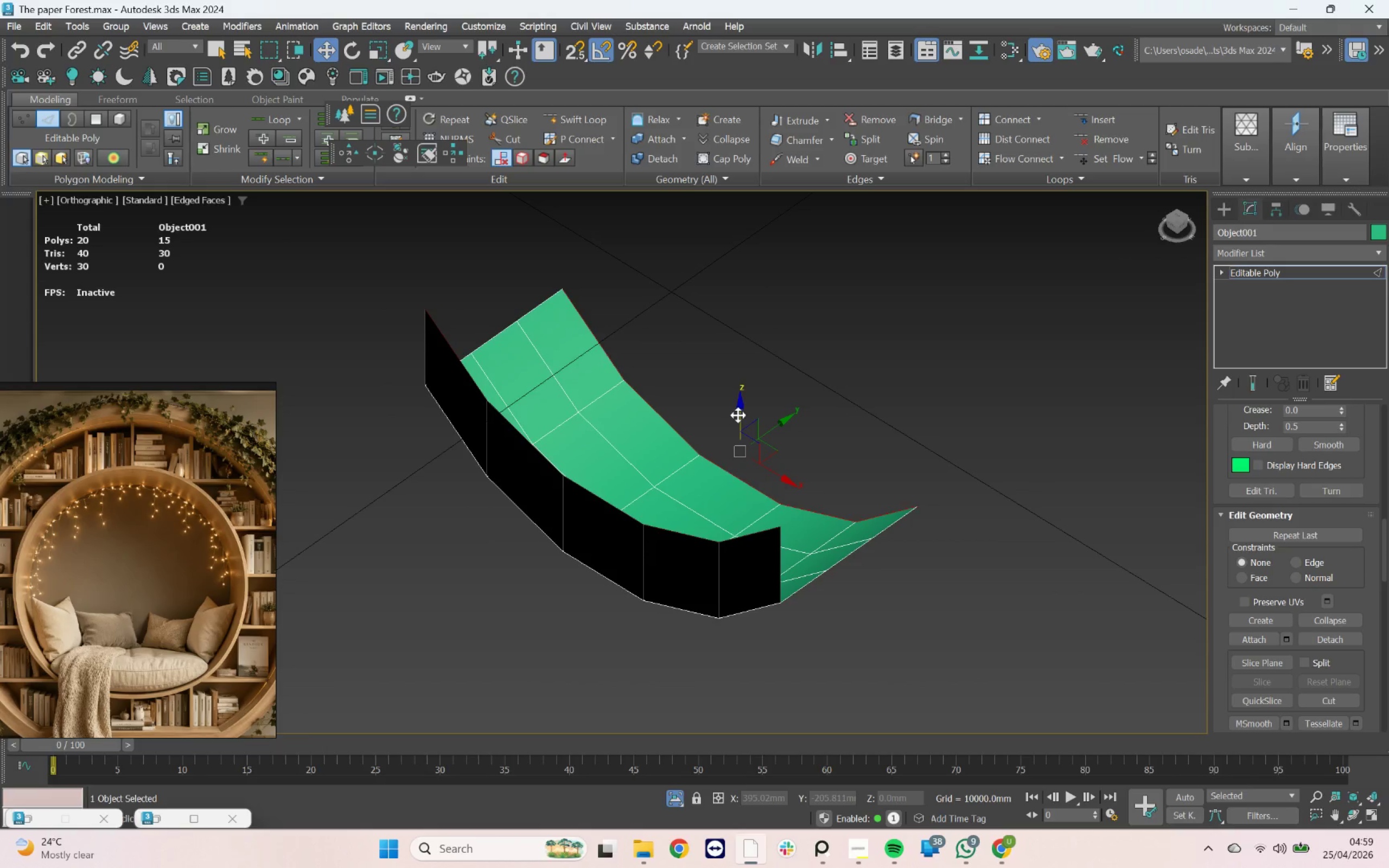 
hold_key(key=ShiftLeft, duration=2.21)
left_click_drag(start_coordinate=[738, 415], to_coordinate=[715, 286])
 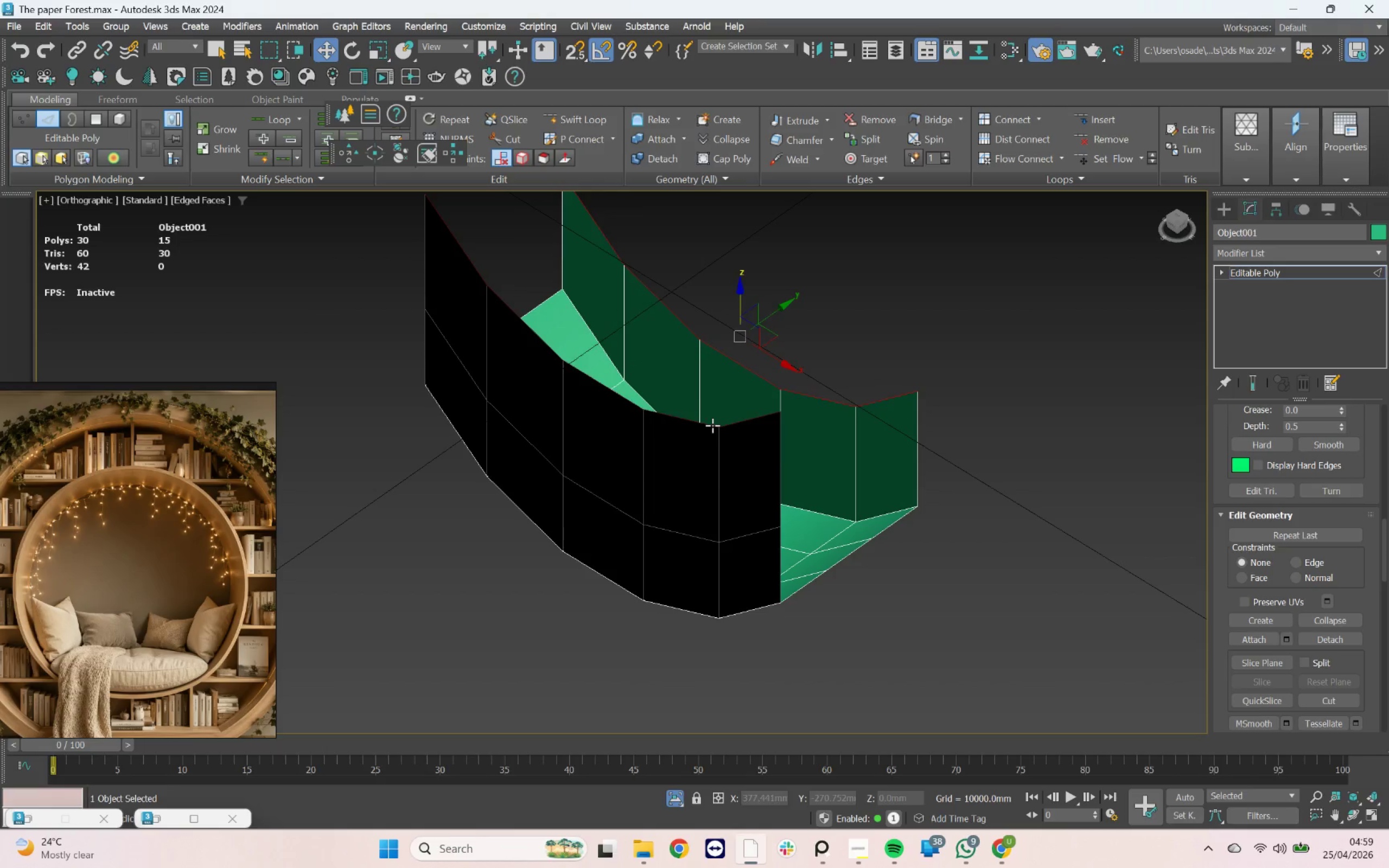 
double_click([712, 425])
 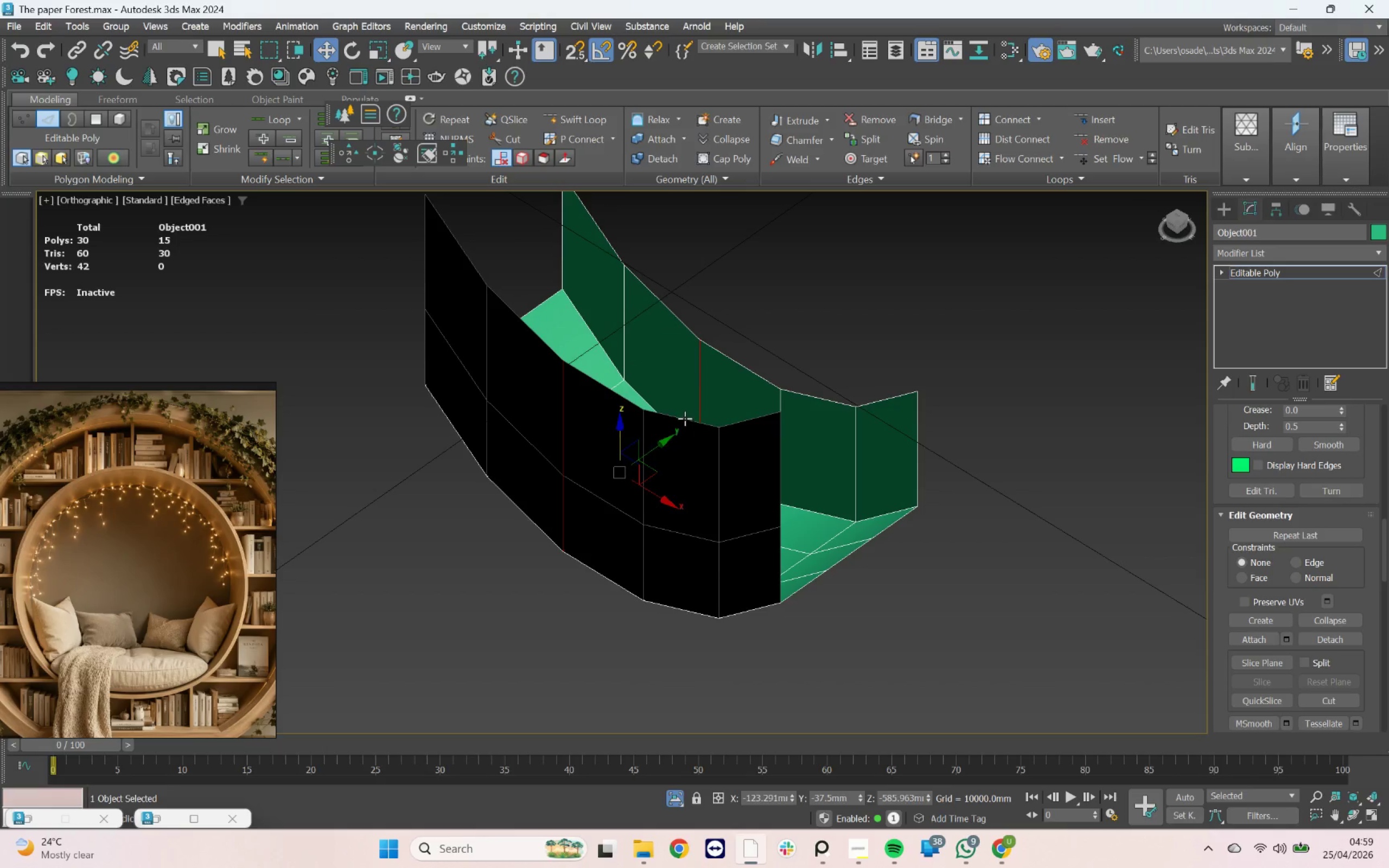 
double_click([685, 418])
 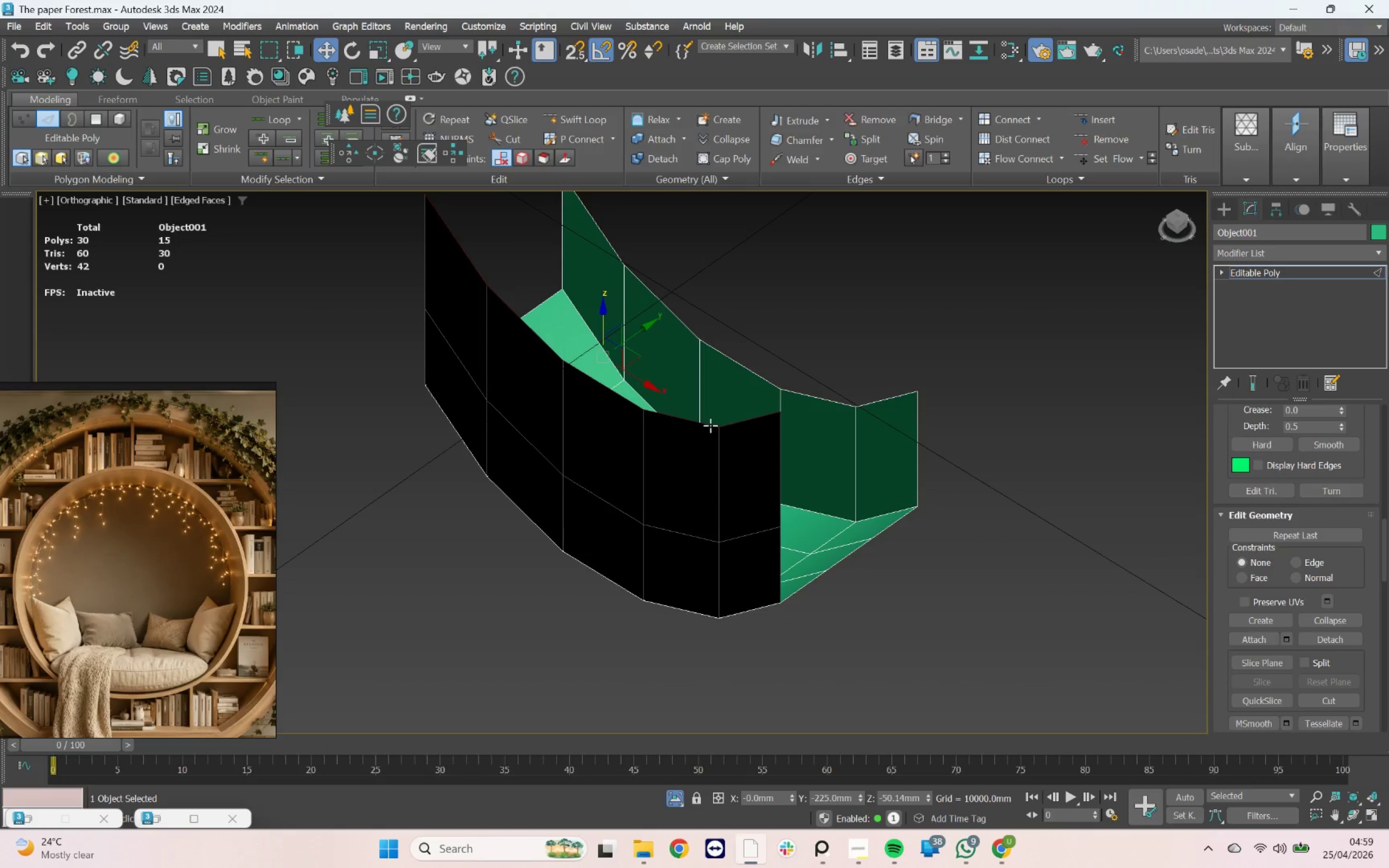 
key(Delete)
 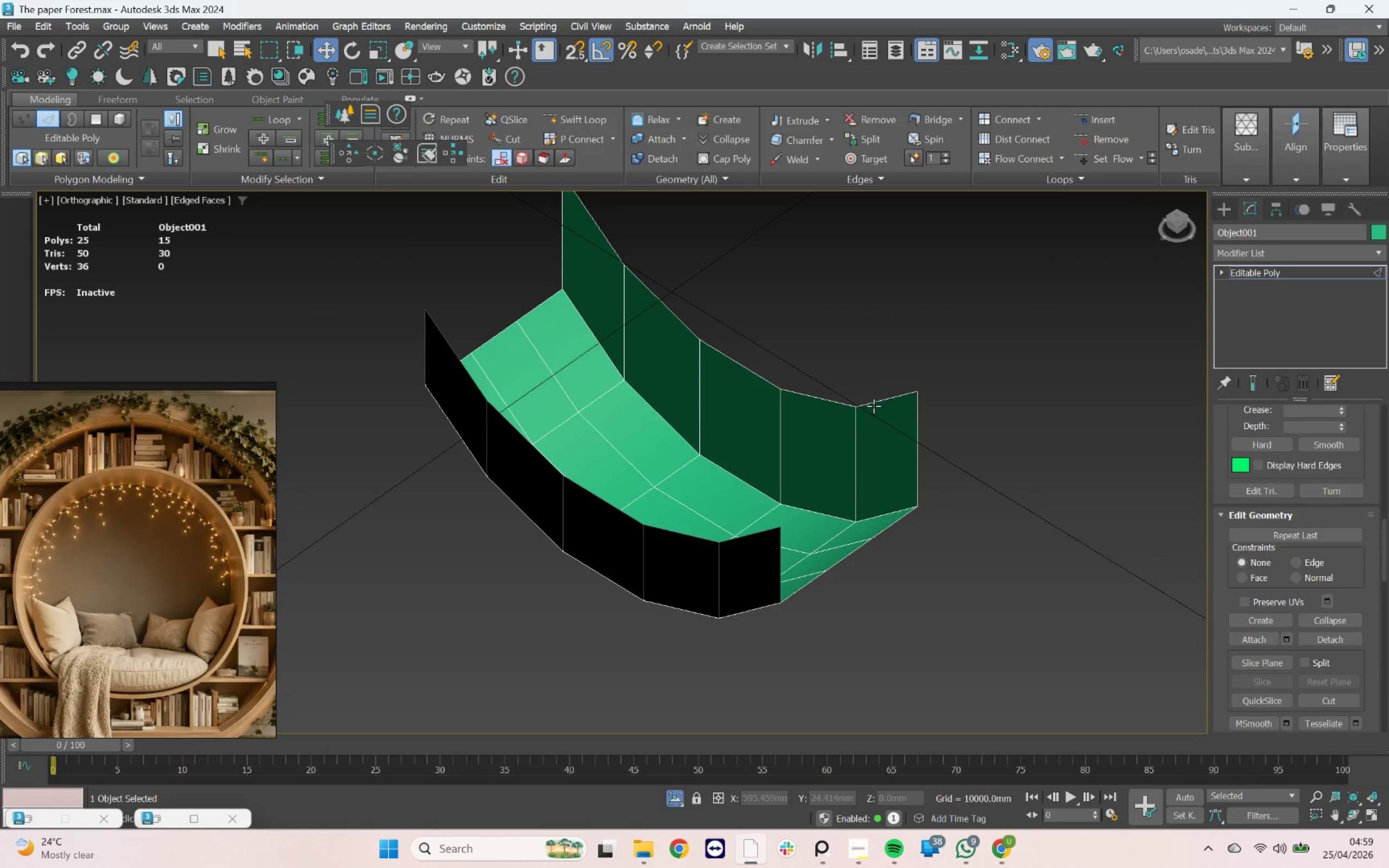 
double_click([874, 404])
 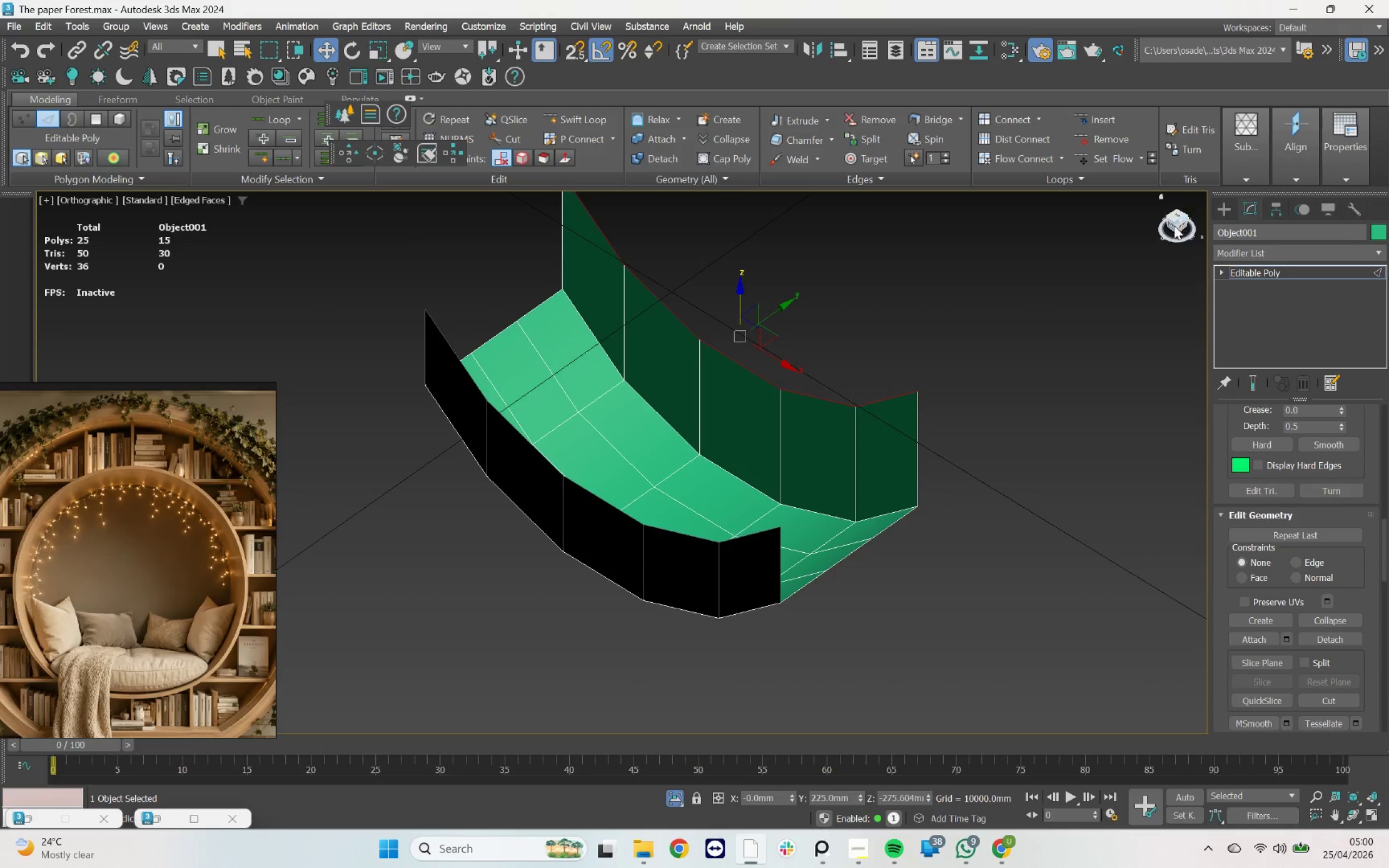 
left_click([1172, 228])
 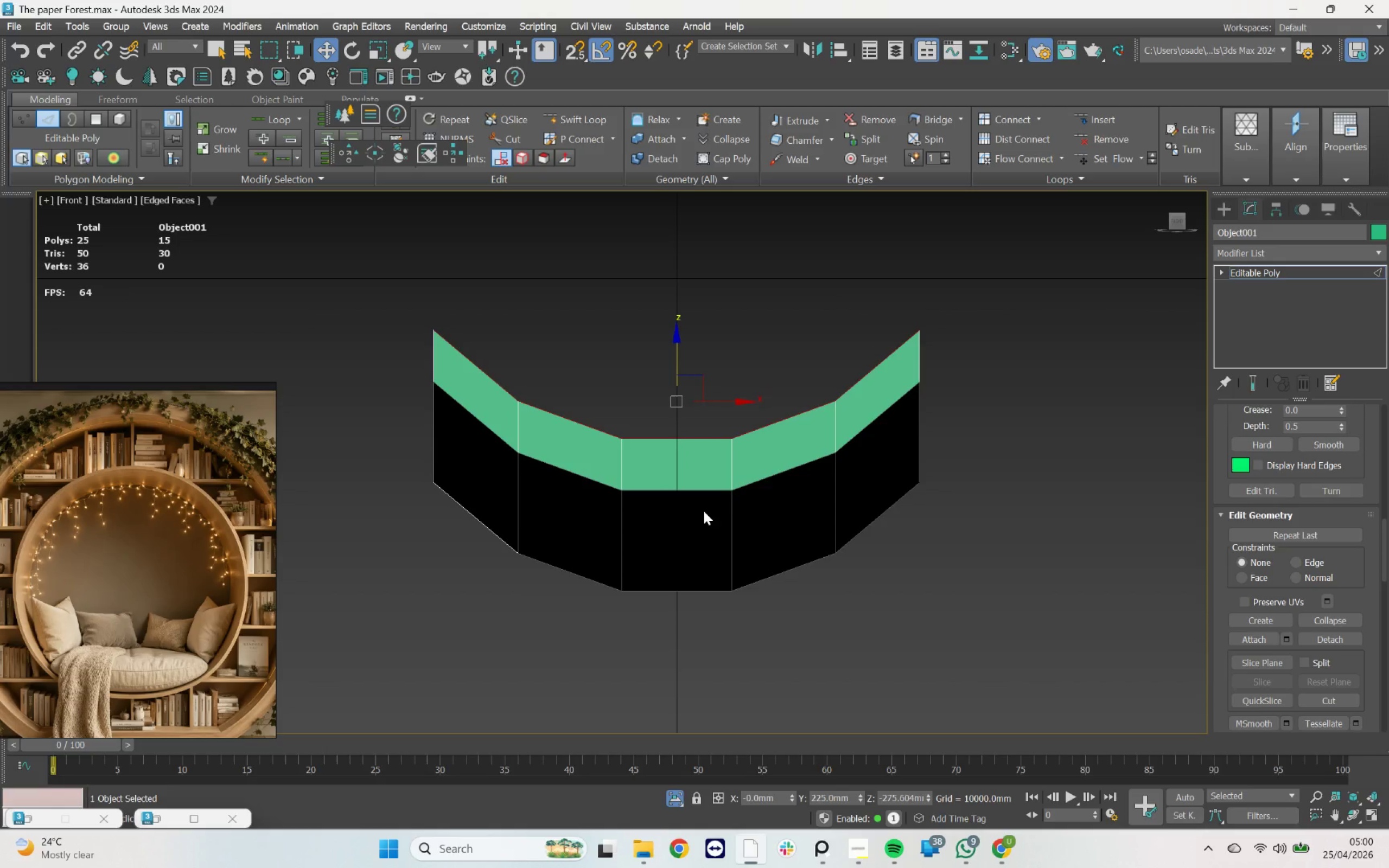 
hold_key(key=ControlLeft, duration=1.03)
double_click([695, 490])
 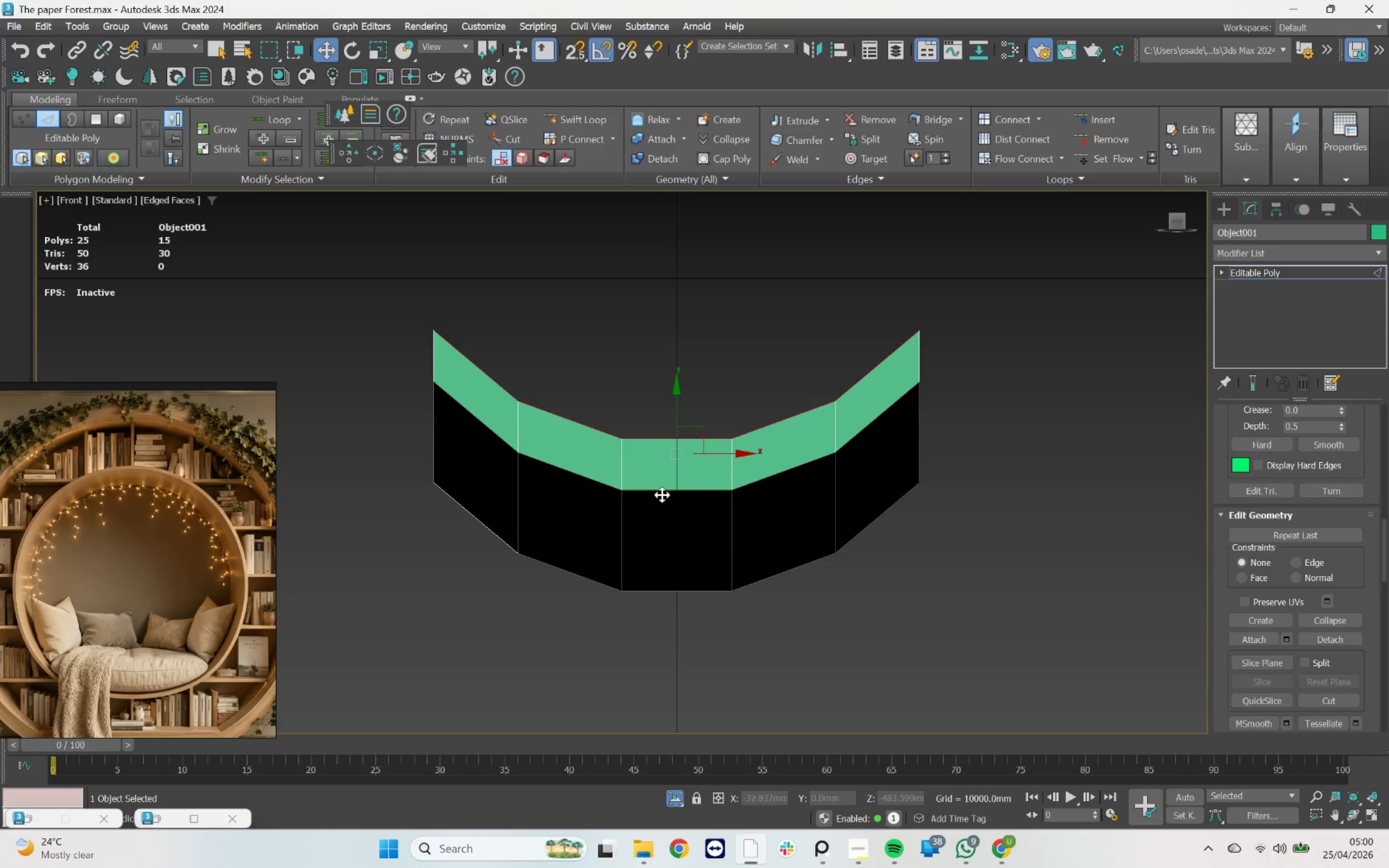 
hold_key(key=AltLeft, duration=3.62)
 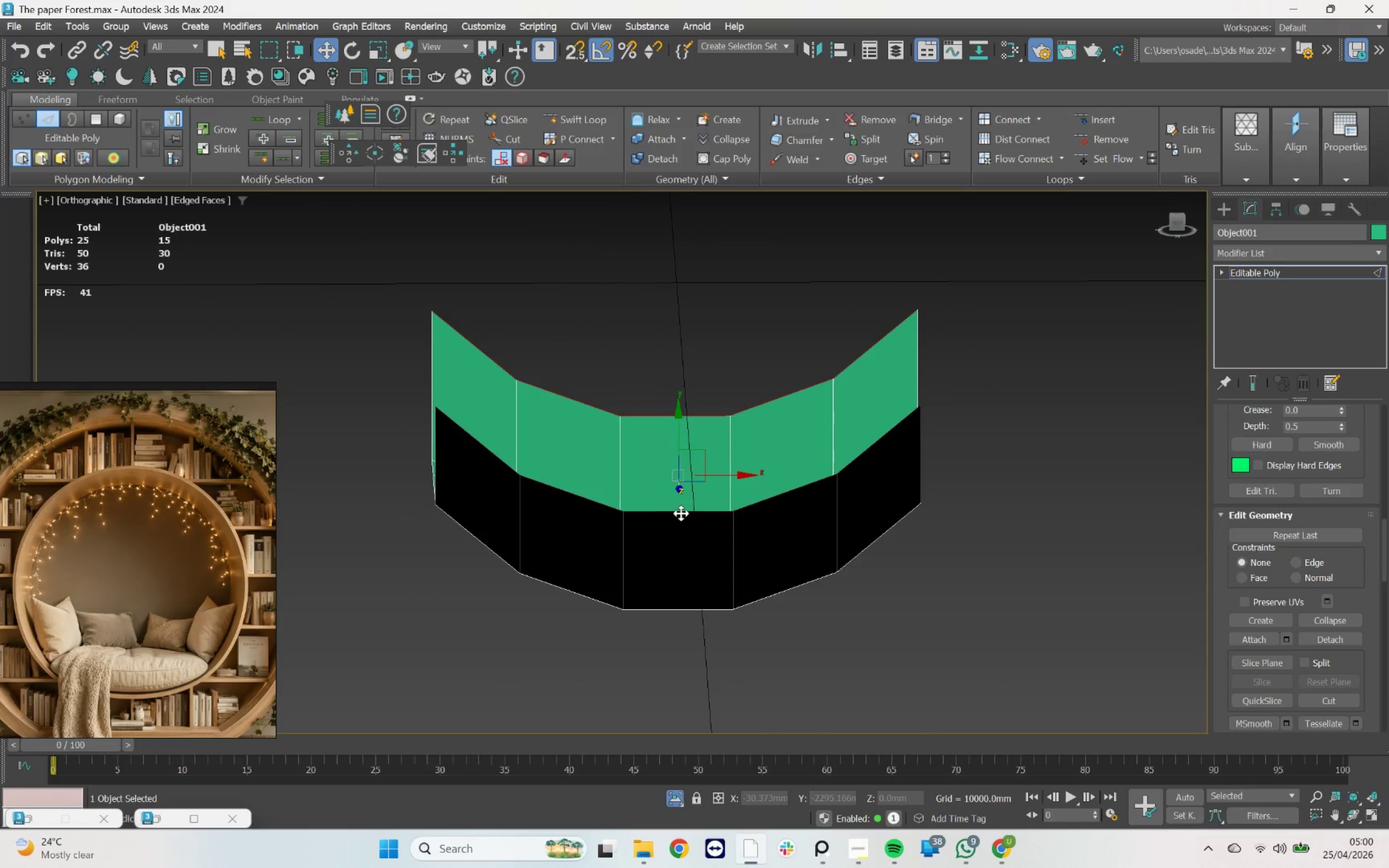 
key(R)
 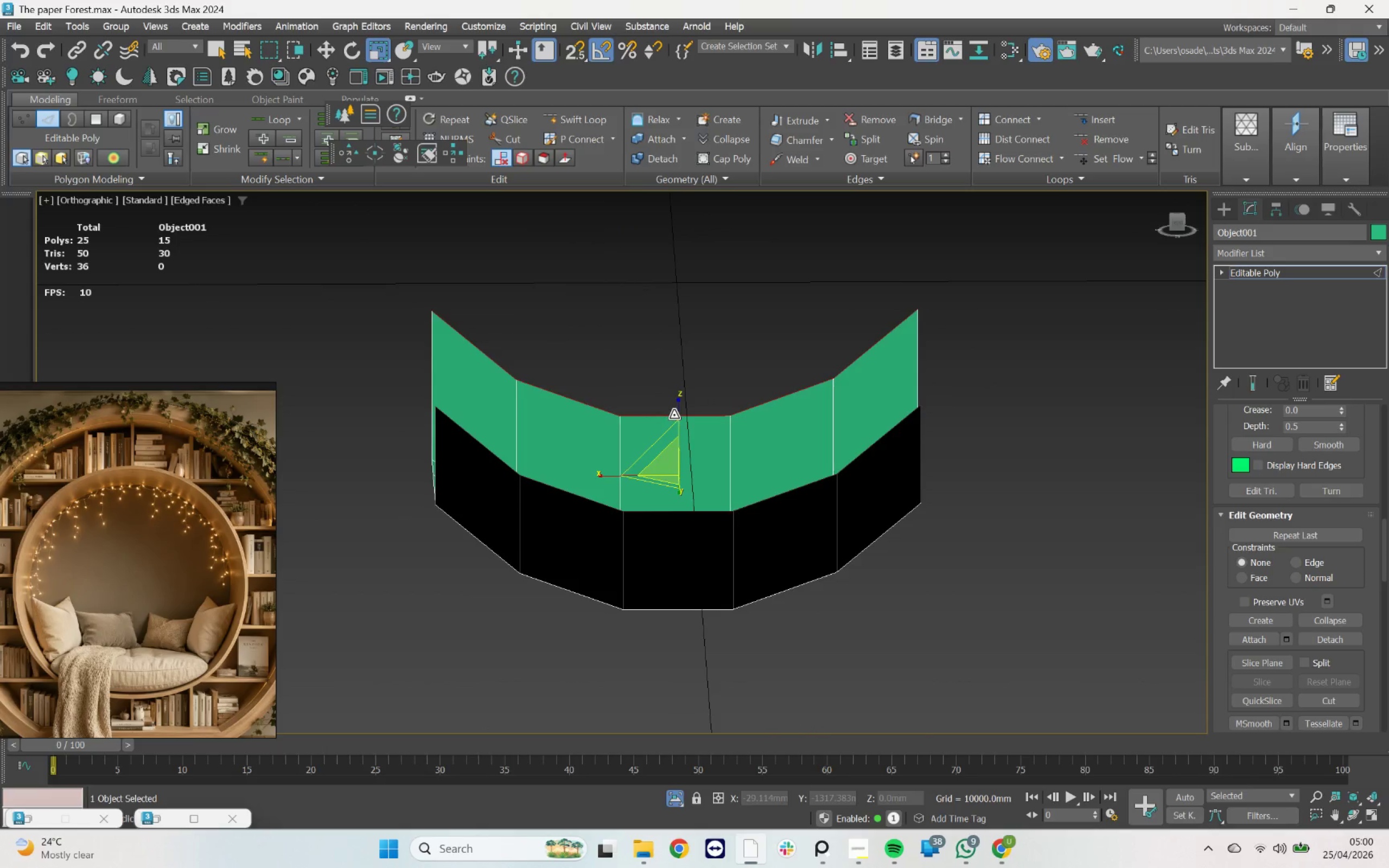 
left_click_drag(start_coordinate=[678, 412], to_coordinate=[704, 671])
 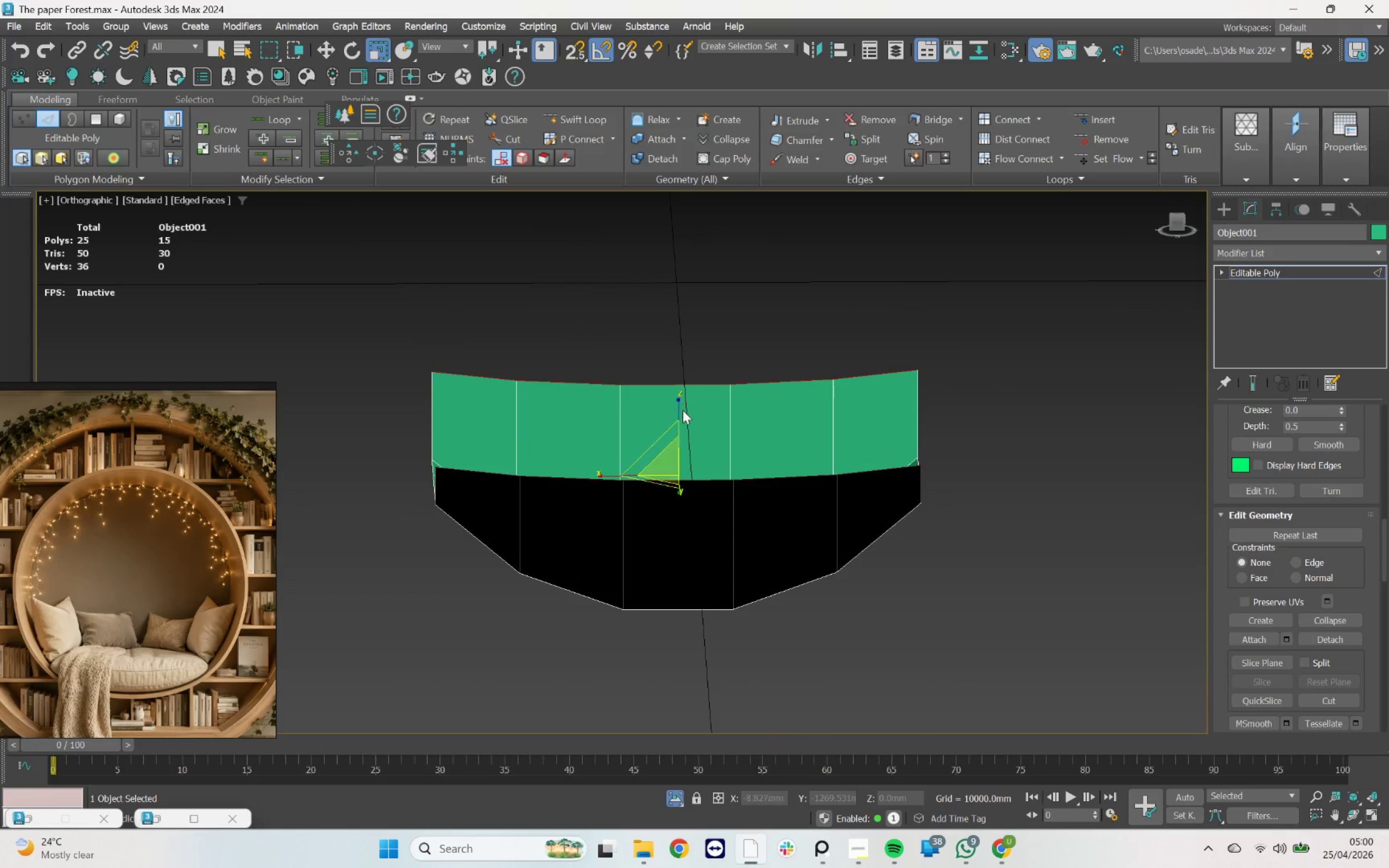 
left_click_drag(start_coordinate=[678, 409], to_coordinate=[1114, 686])
 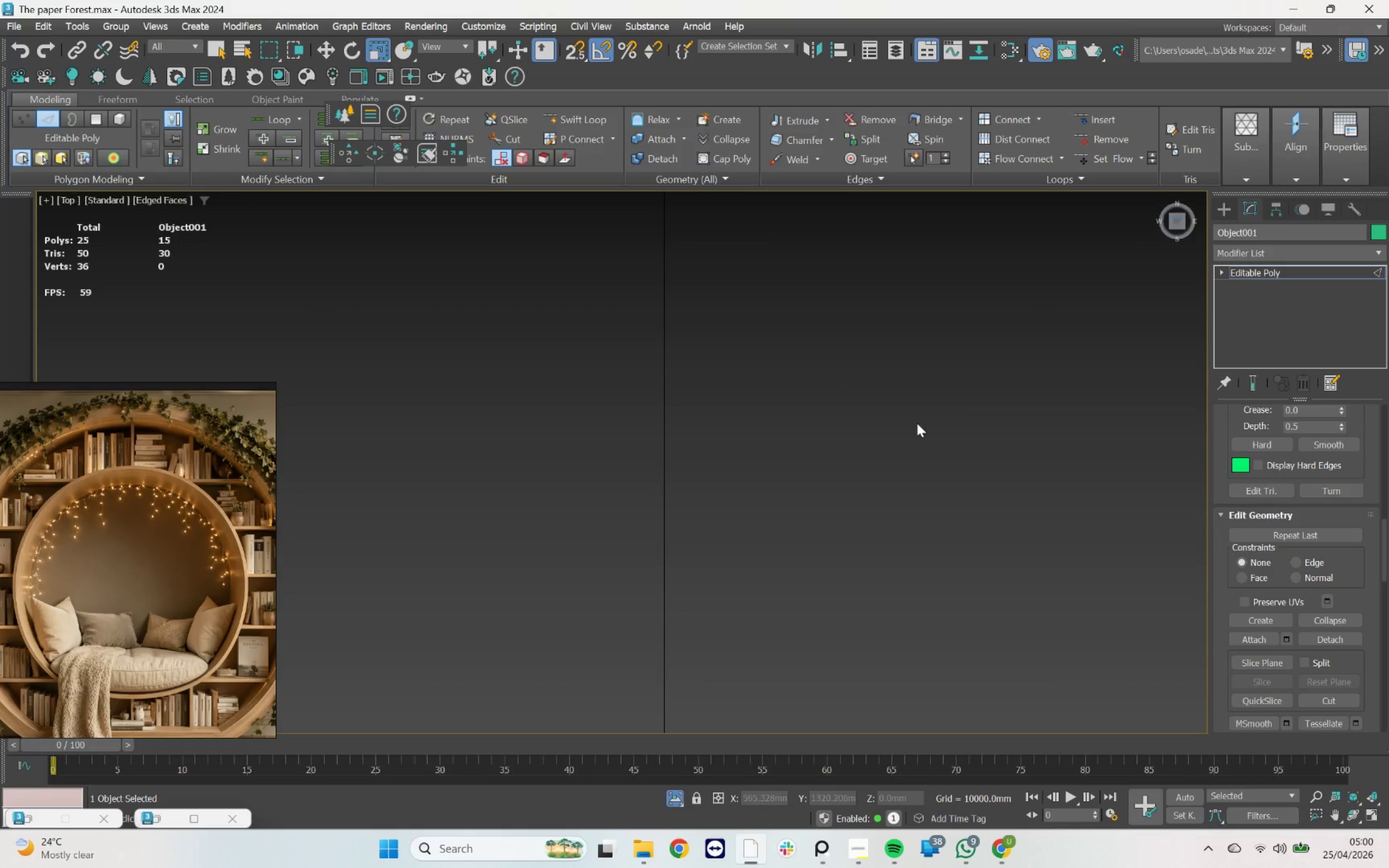 
key(Z)
 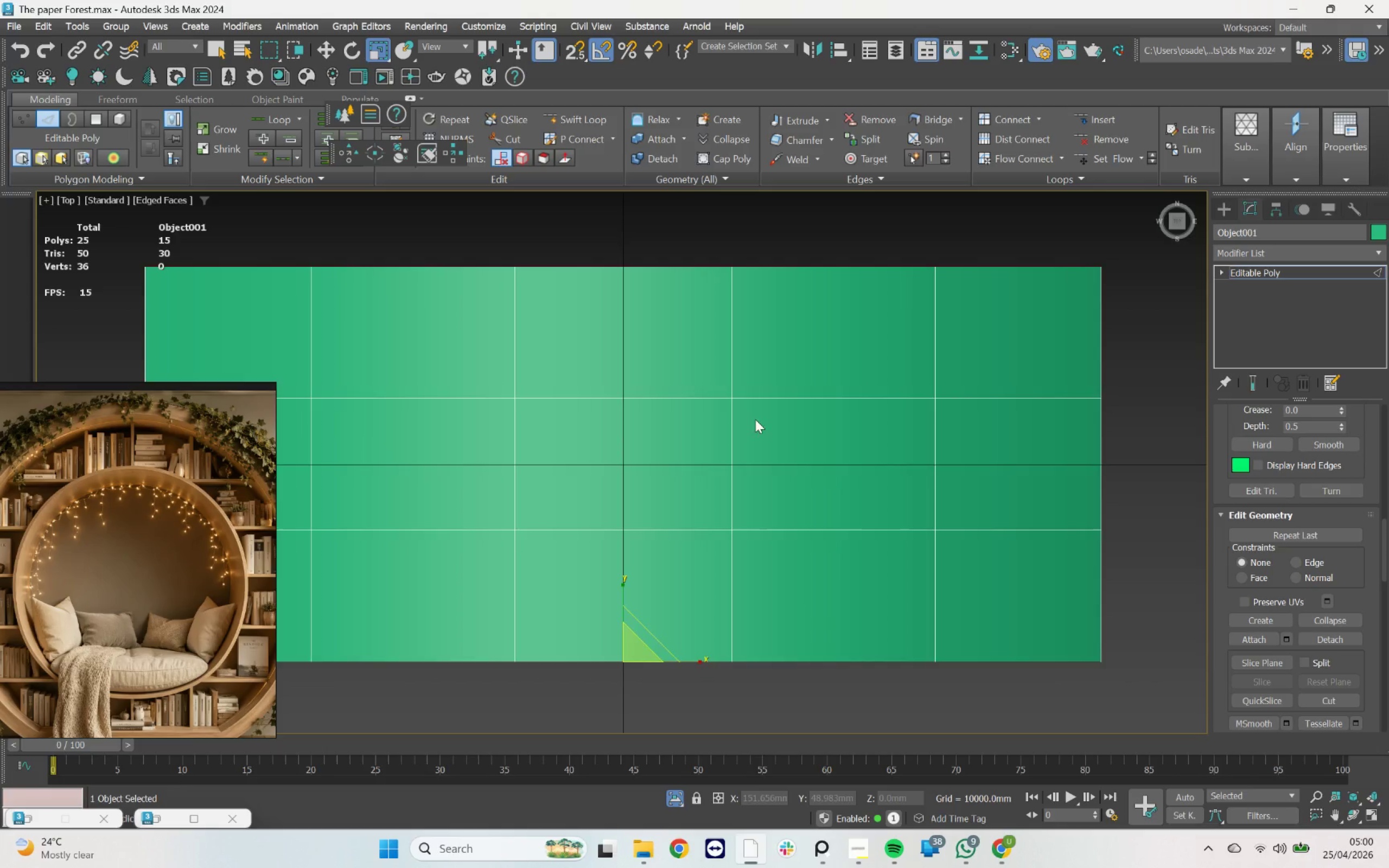 
scroll: coordinate [747, 399], scroll_direction: down, amount: 4.0
 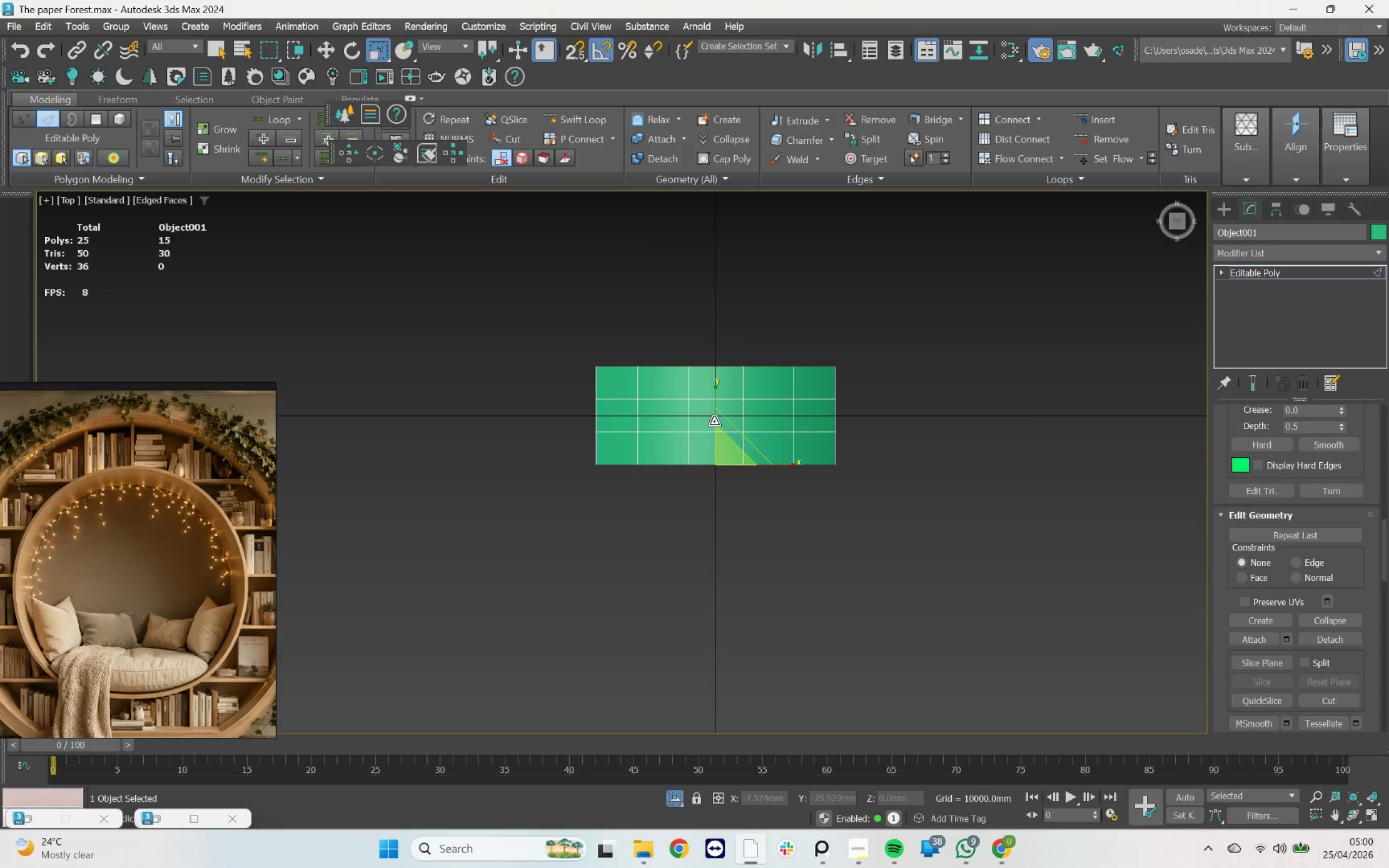 
hold_key(key=AltLeft, duration=1.89)
 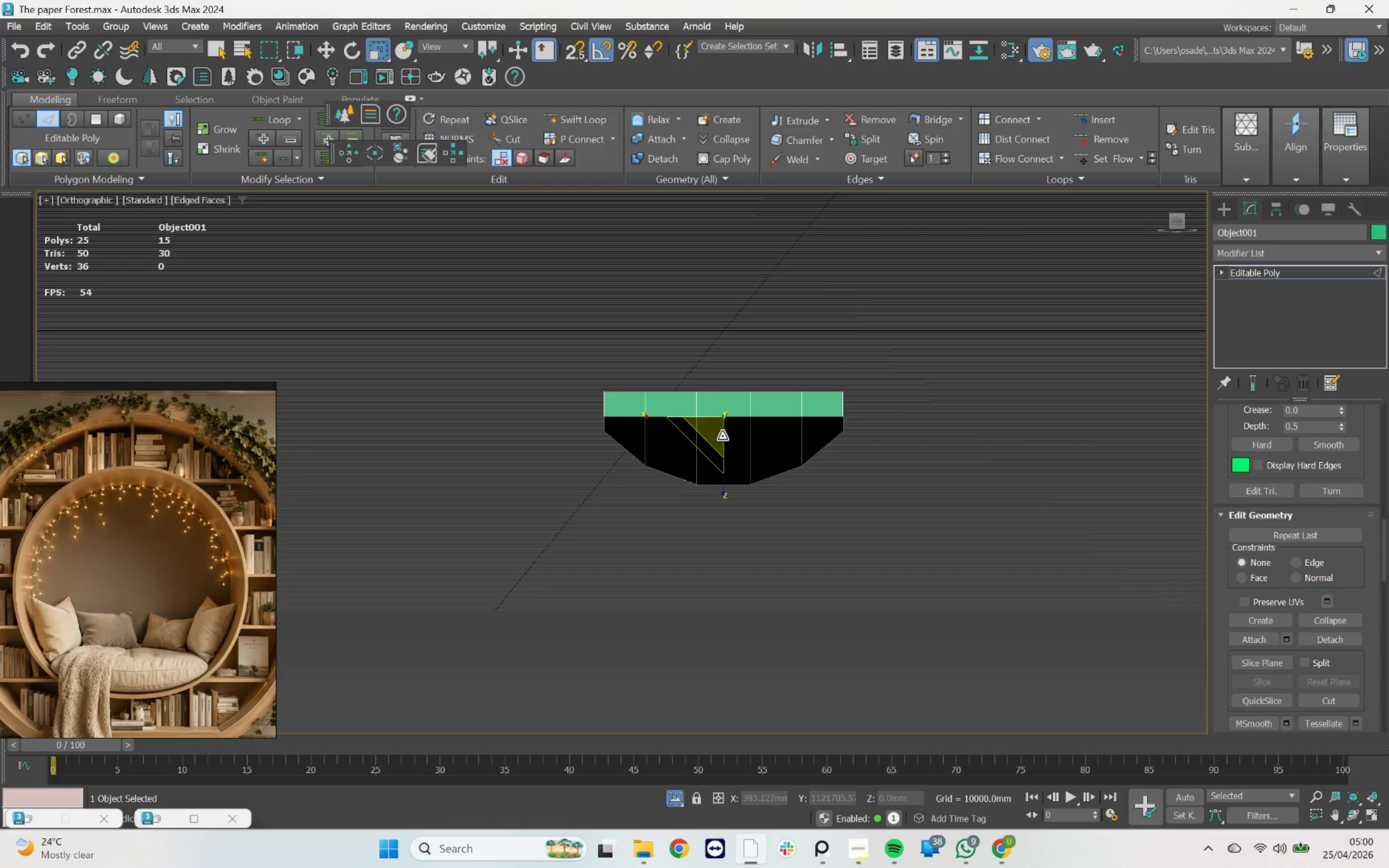 
scroll: coordinate [658, 458], scroll_direction: up, amount: 4.0
 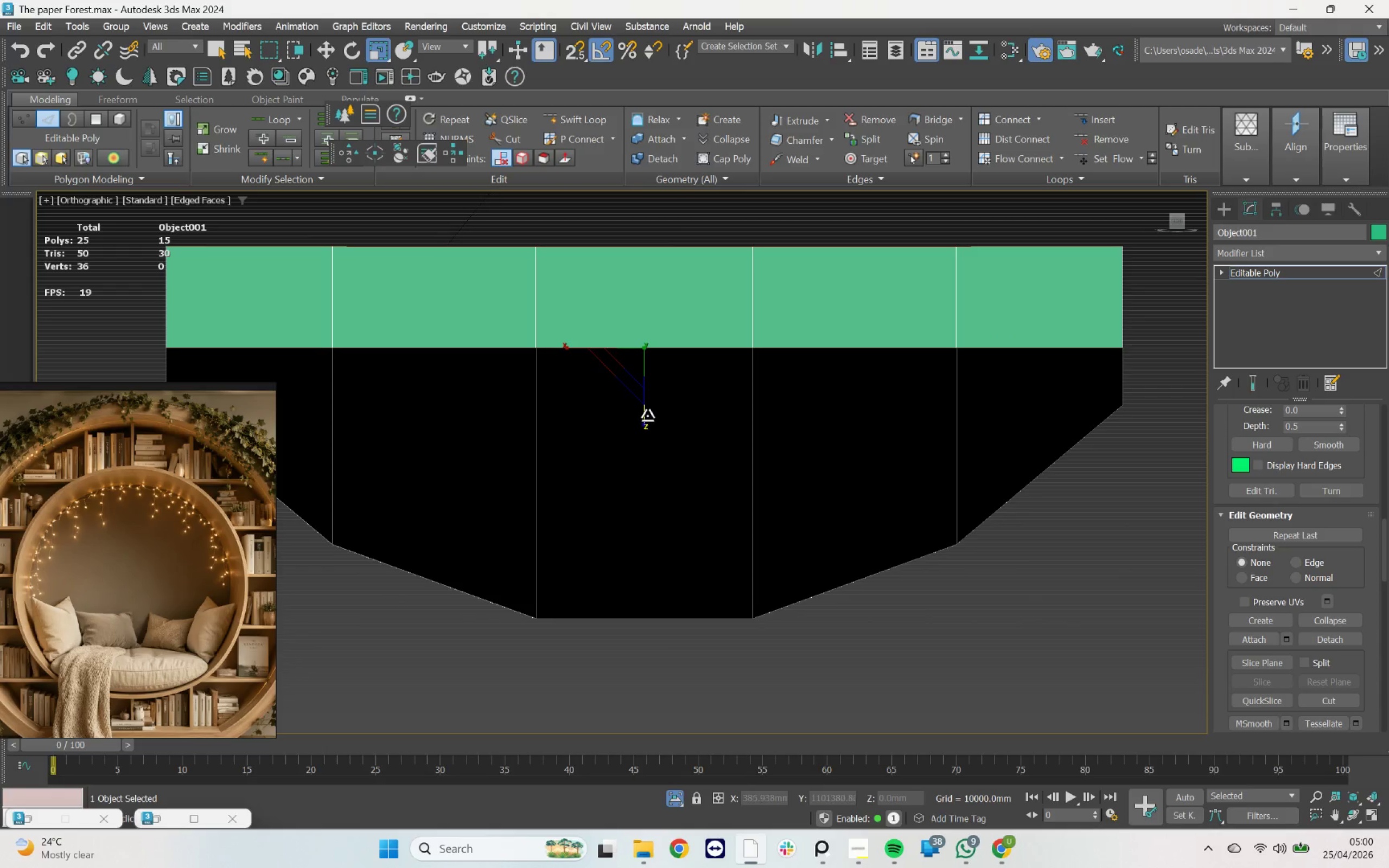 
left_click_drag(start_coordinate=[647, 414], to_coordinate=[641, 303])
 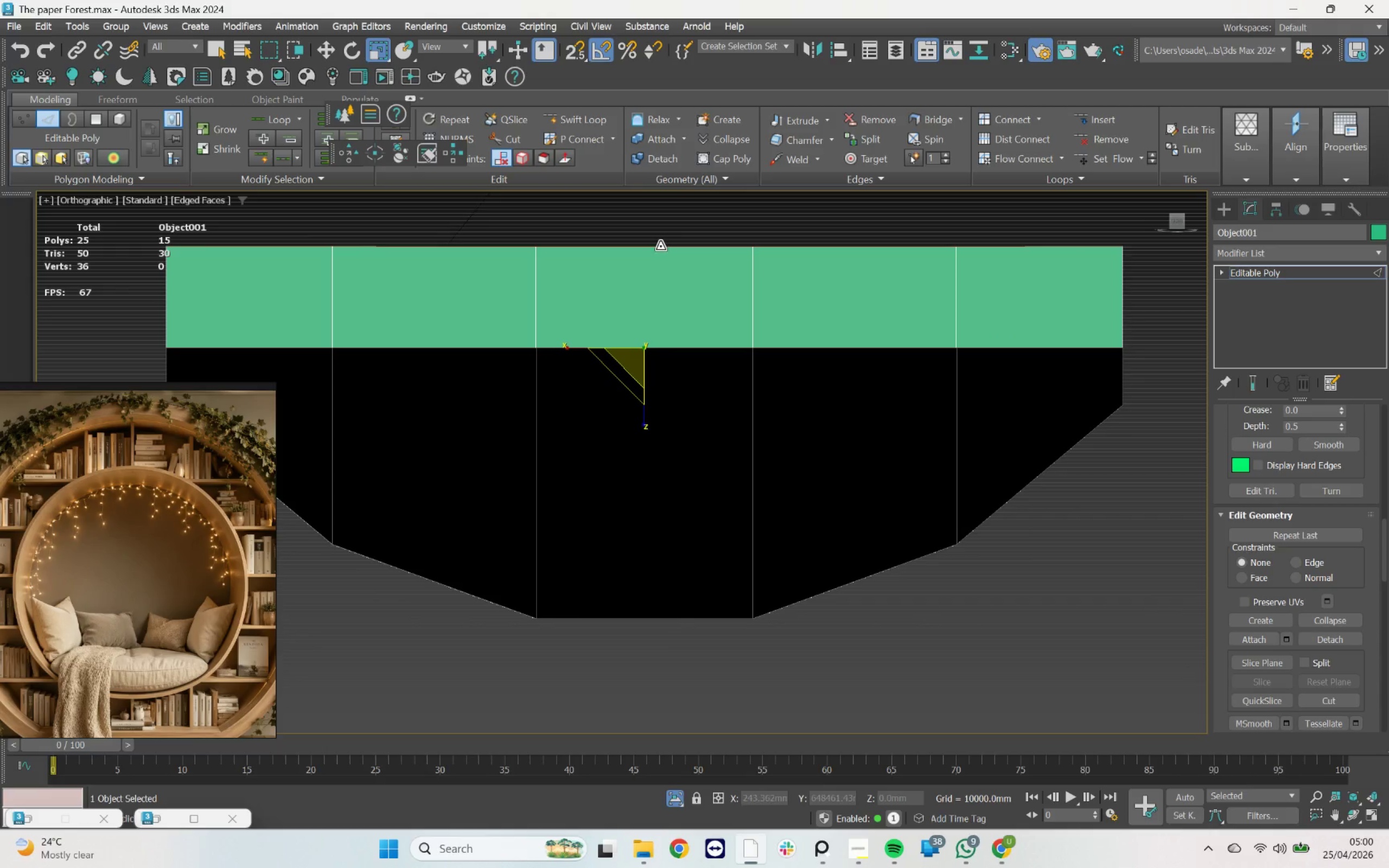 
double_click([660, 246])
 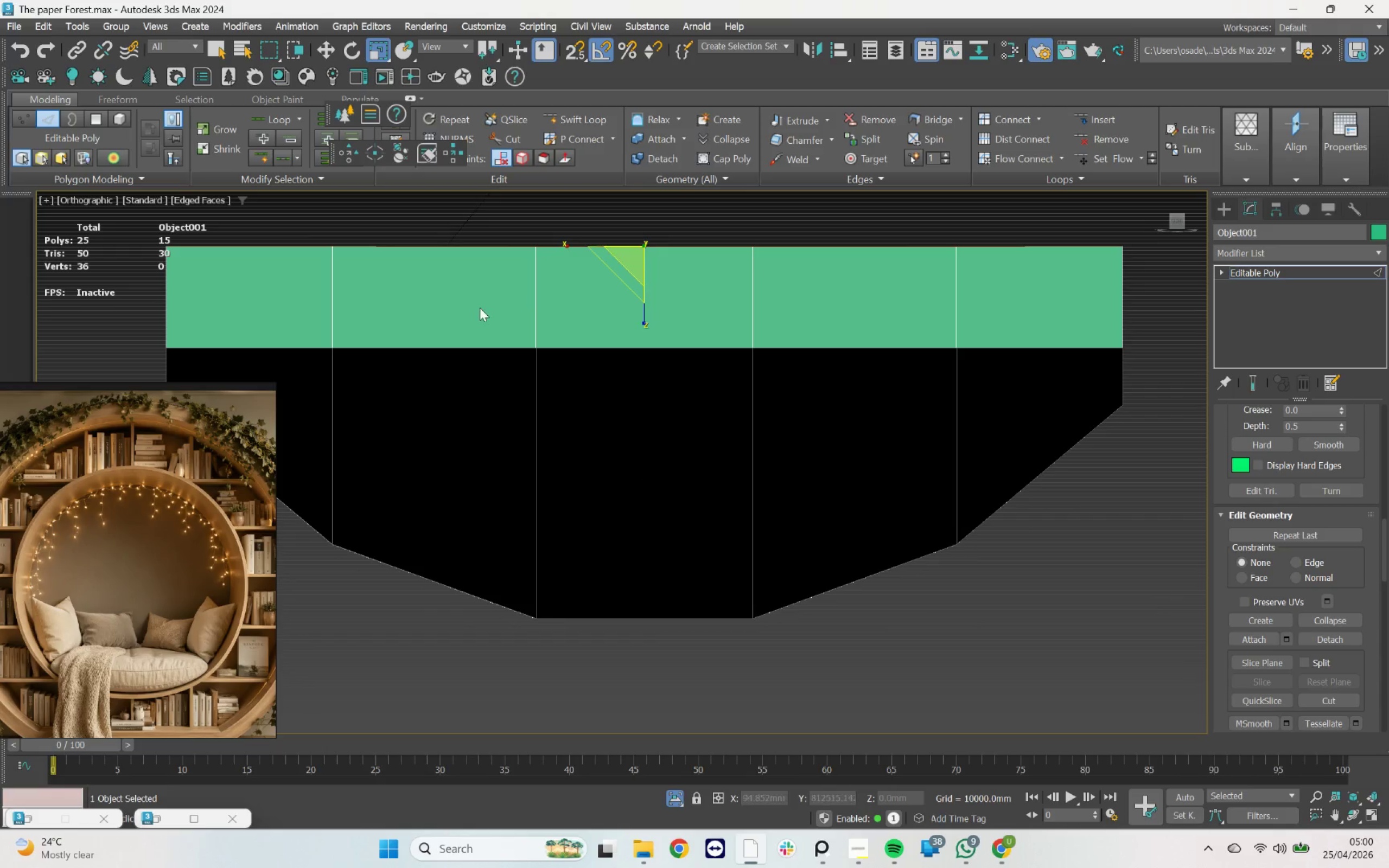 
scroll: coordinate [480, 308], scroll_direction: down, amount: 1.0
 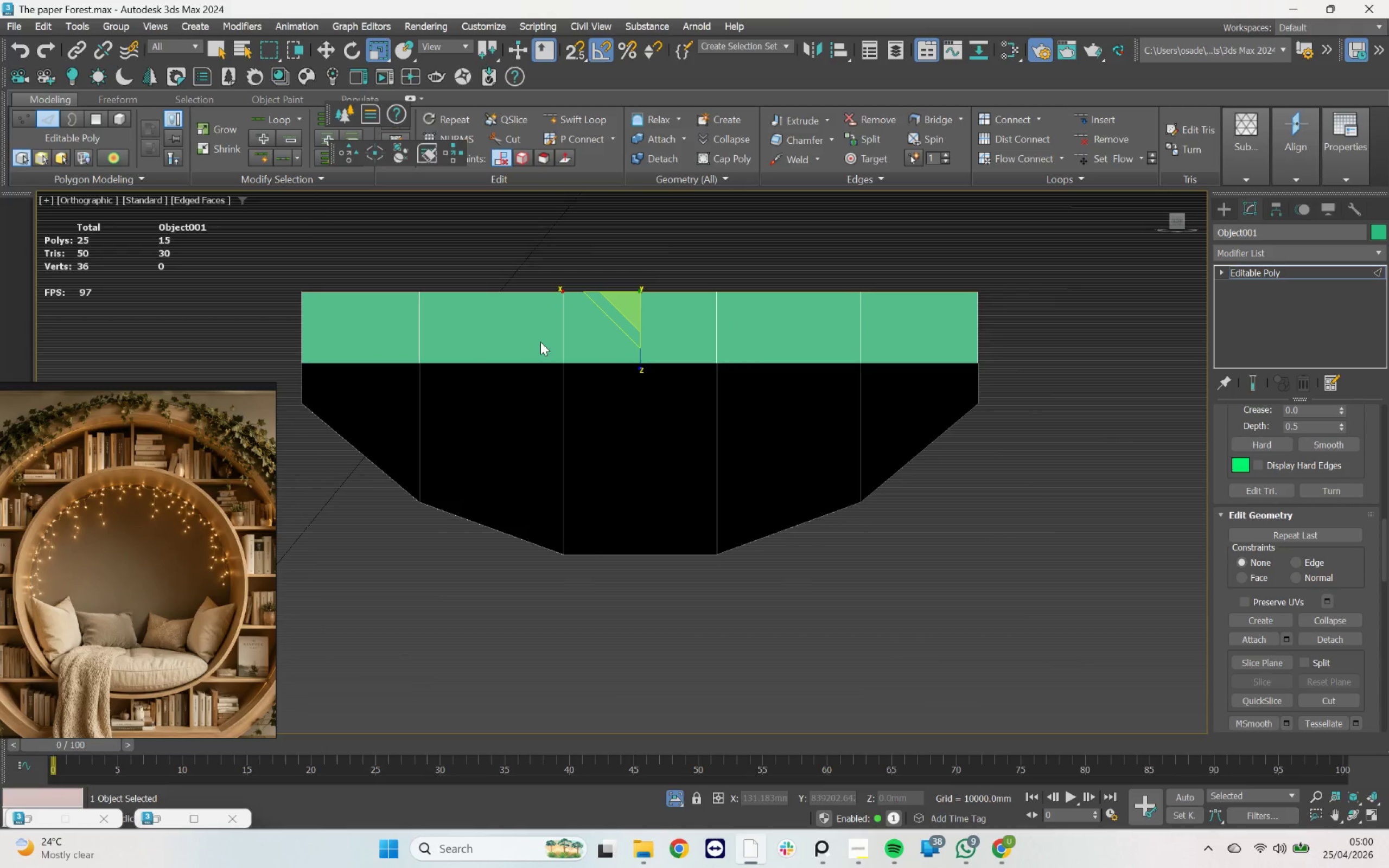 
type(ws)
 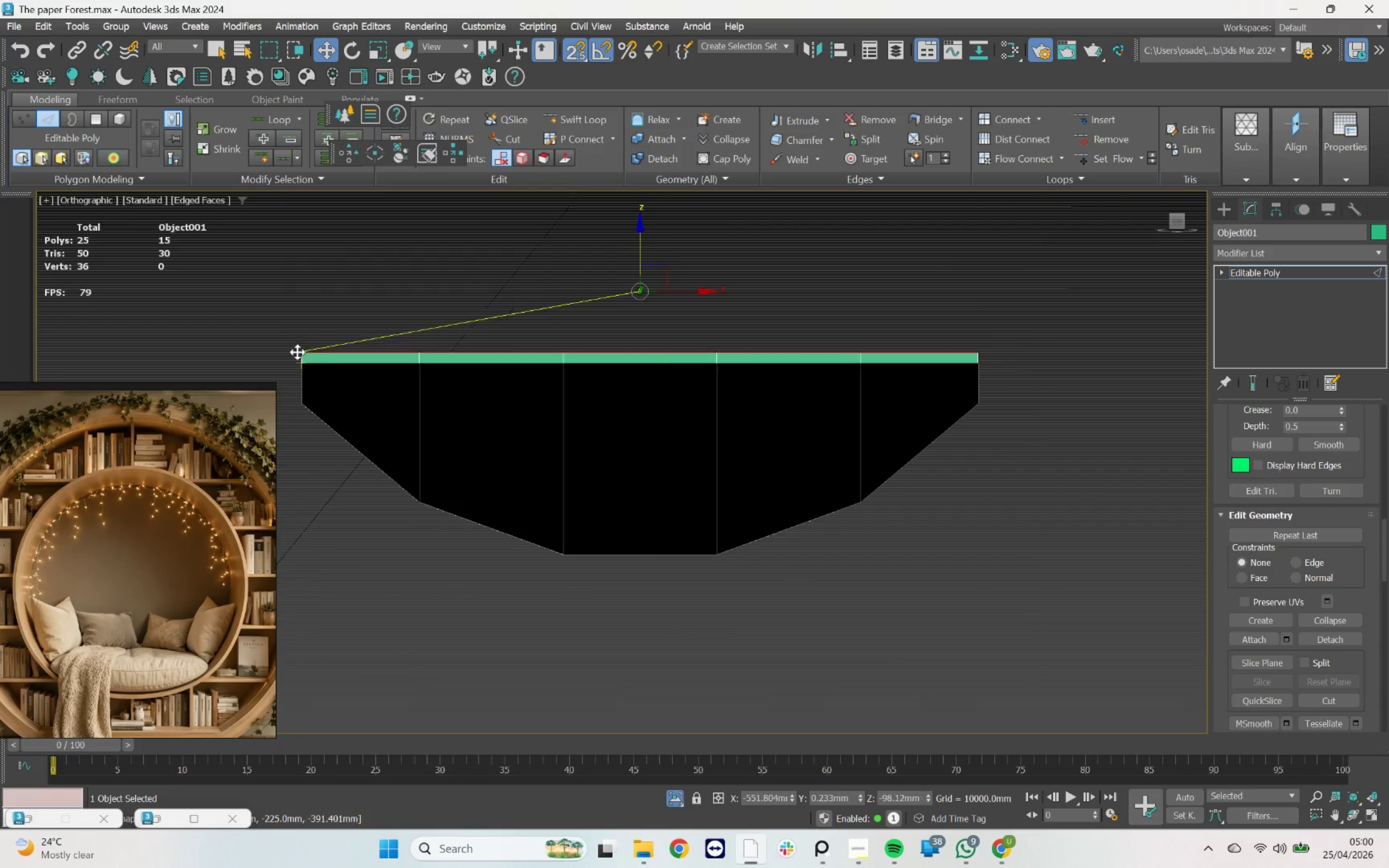 
left_click_drag(start_coordinate=[642, 260], to_coordinate=[301, 358])
 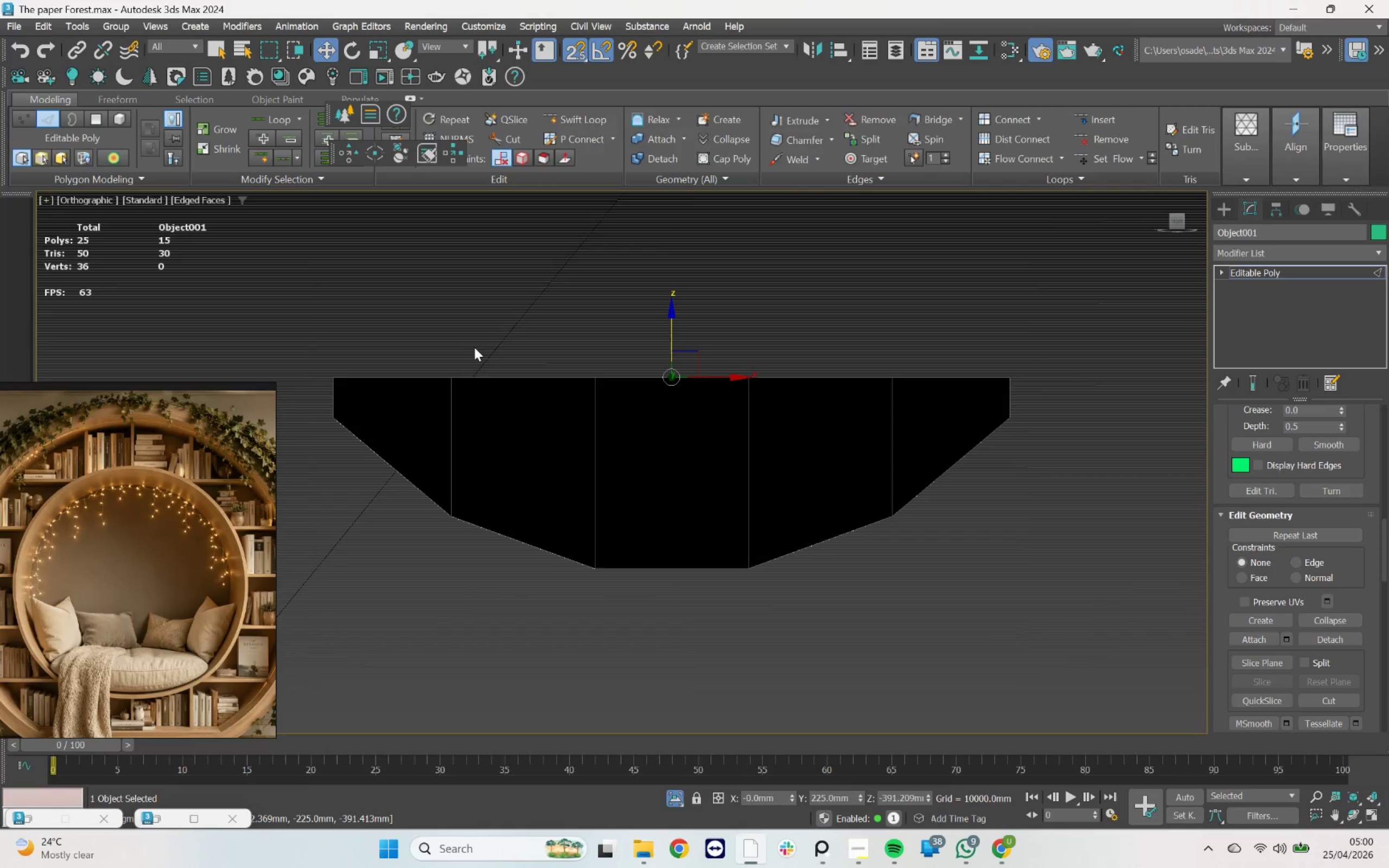 
key(F)
 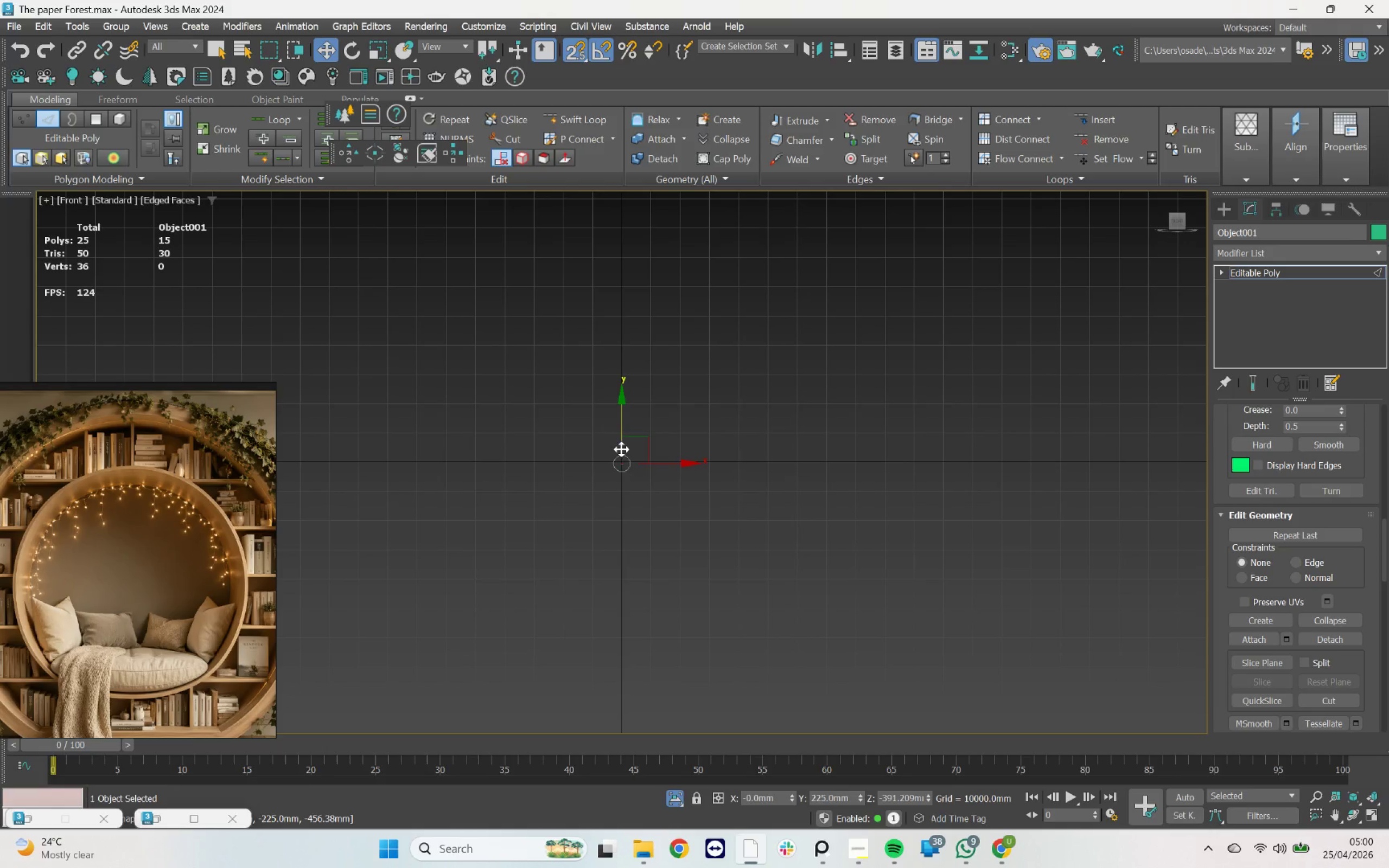 
scroll: coordinate [49, 673], scroll_direction: up, amount: 17.0
 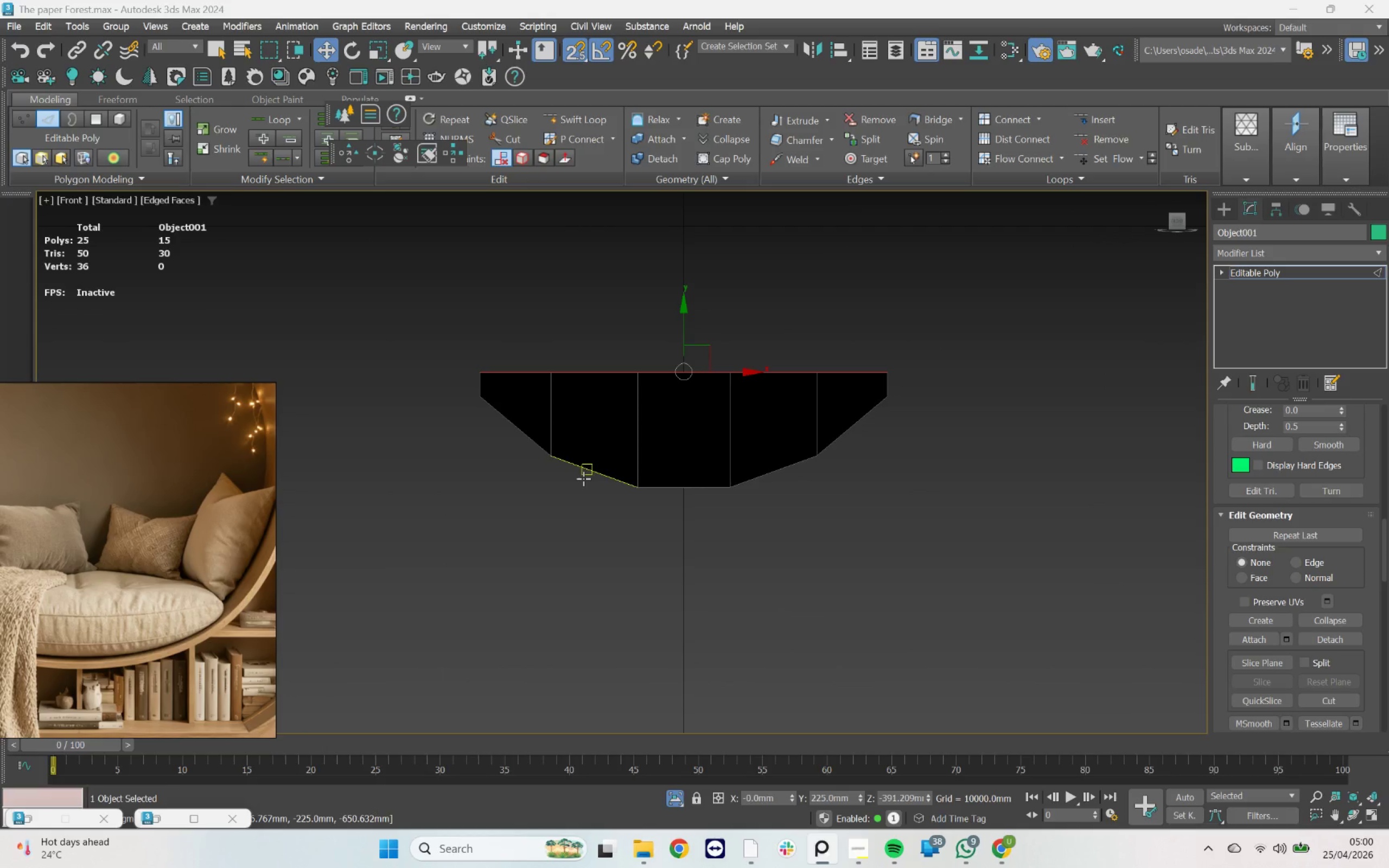 
hold_key(key=AltLeft, duration=1.74)
 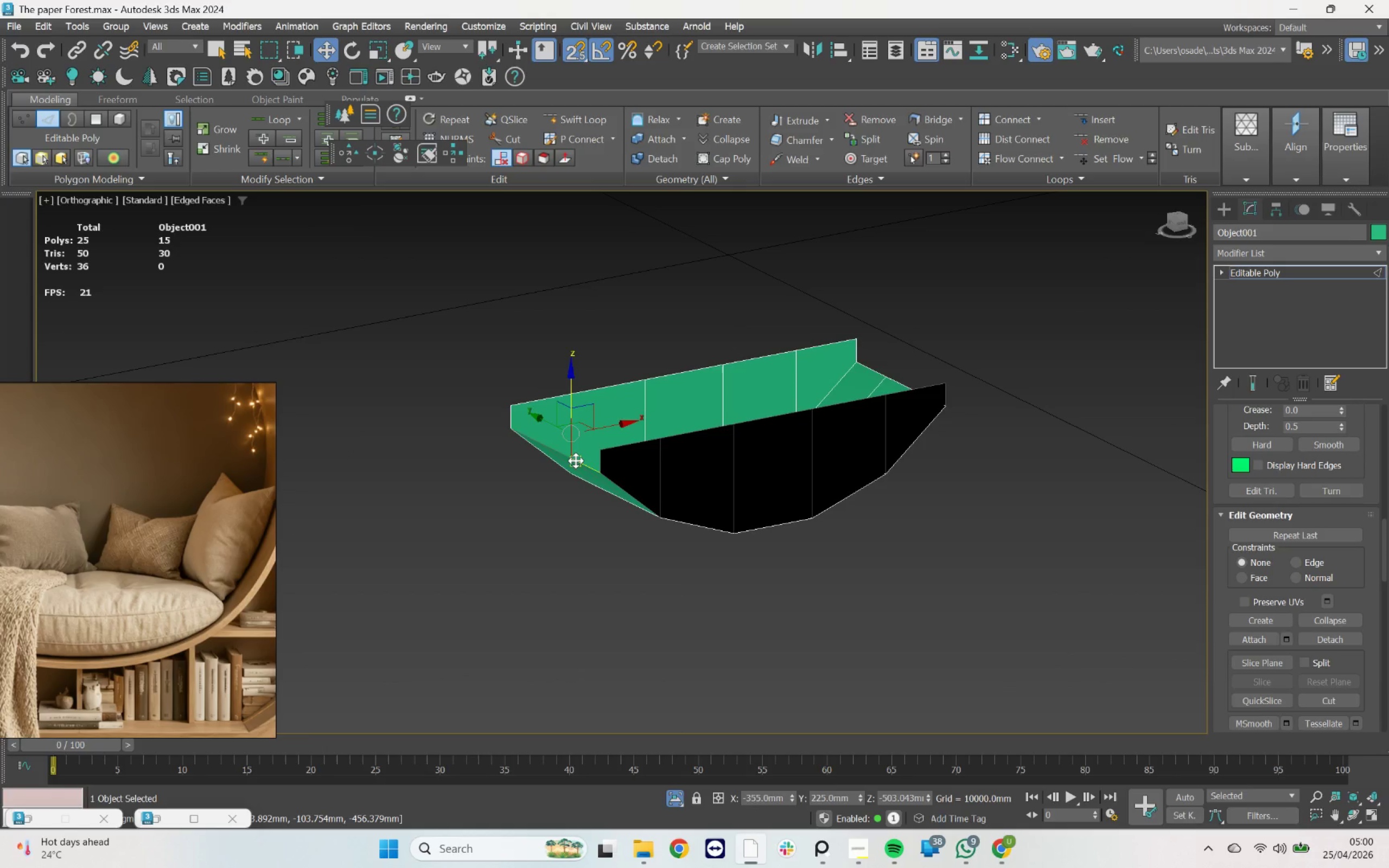 
double_click([576, 461])
 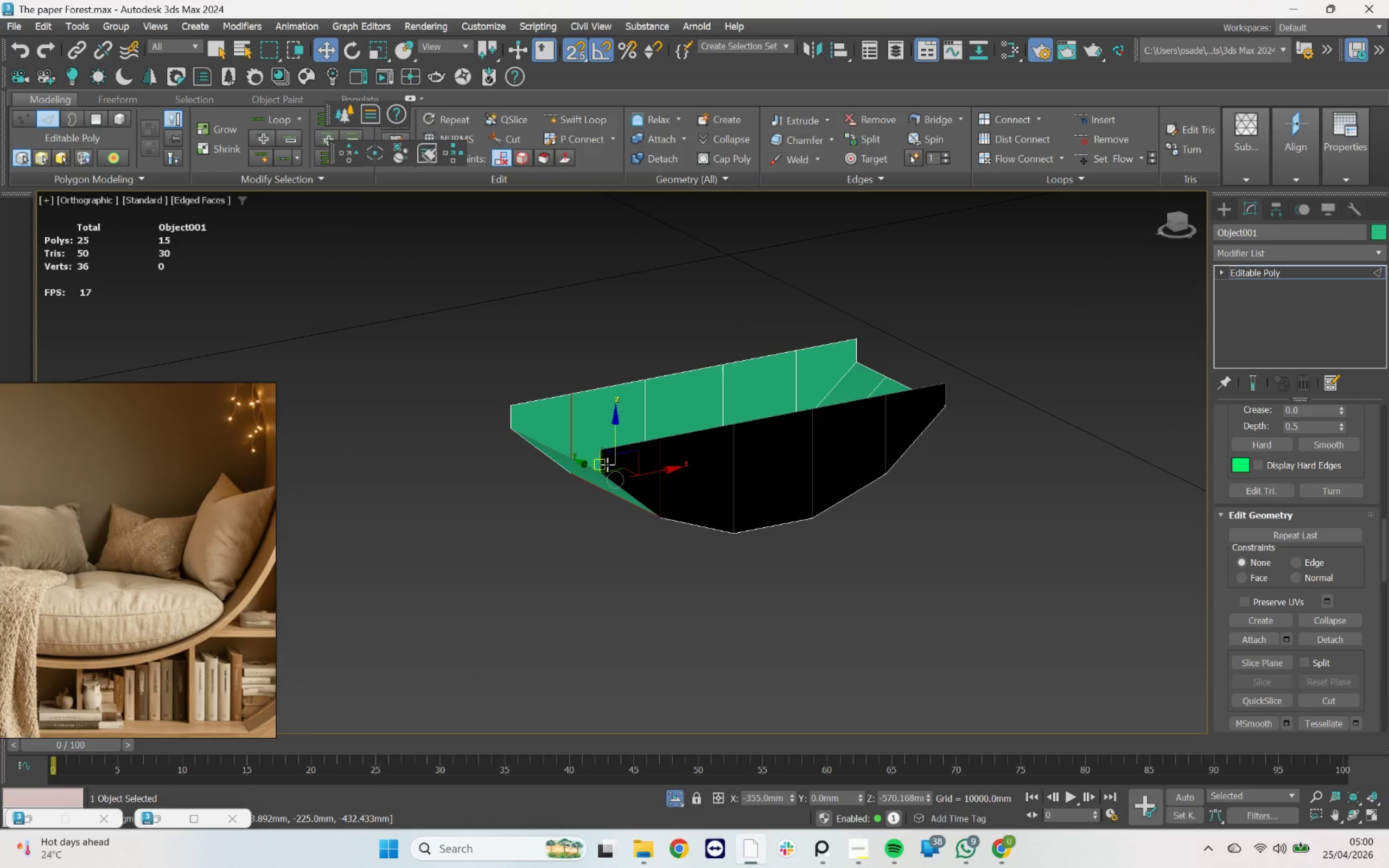 
hold_key(key=AltLeft, duration=0.54)
 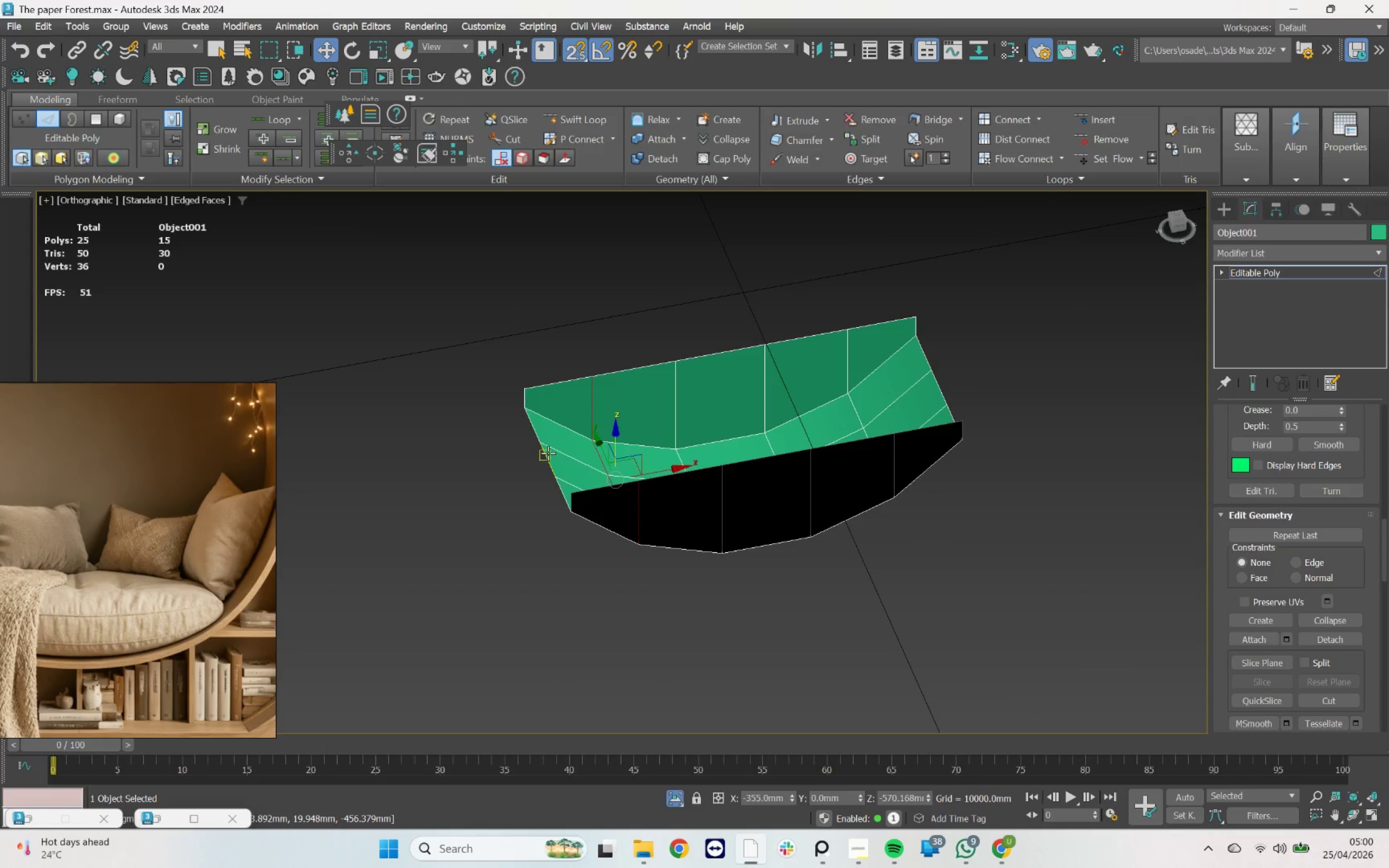 
double_click([548, 453])
 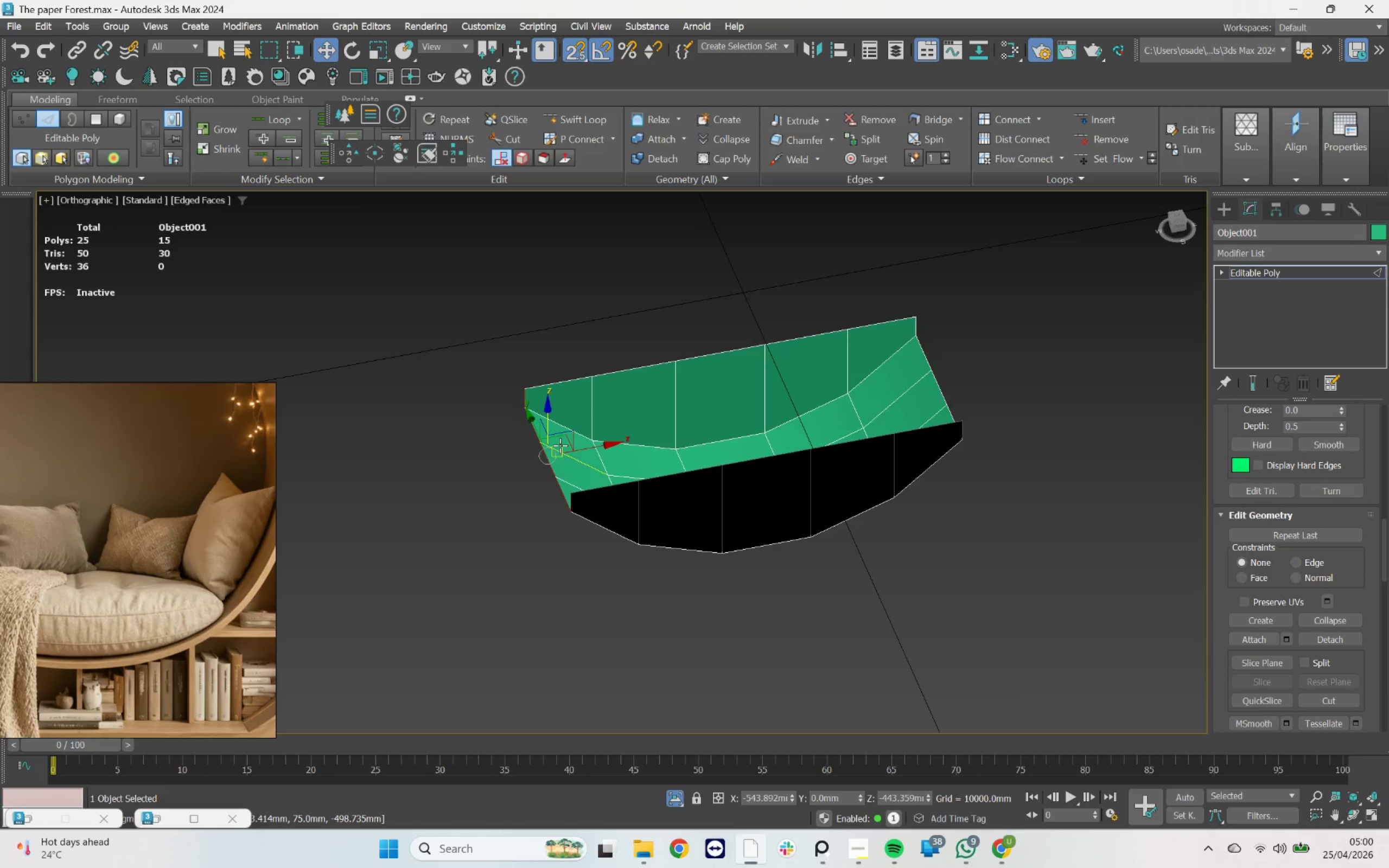 
hold_key(key=ShiftLeft, duration=0.85)
 